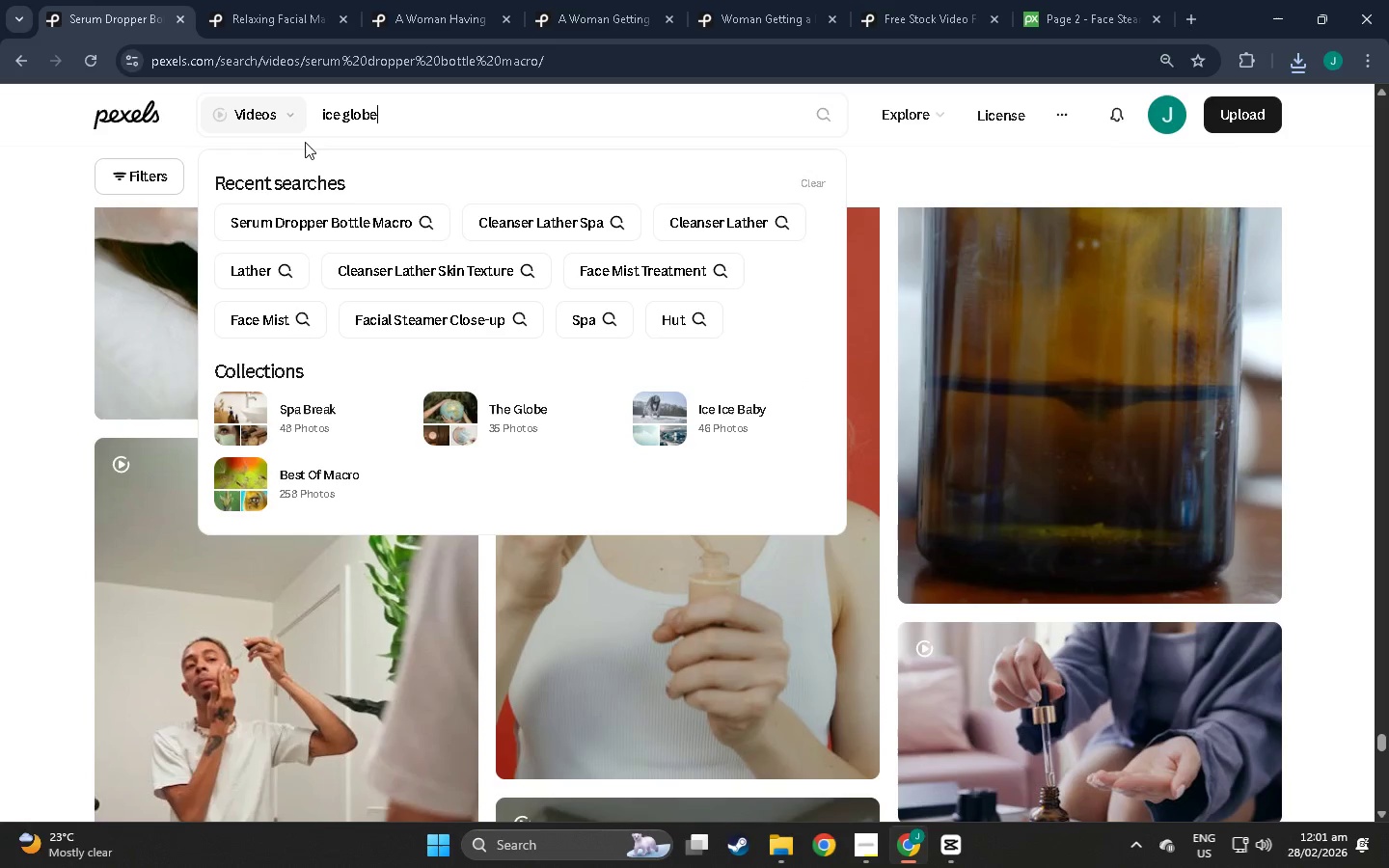 
type( face massage)
 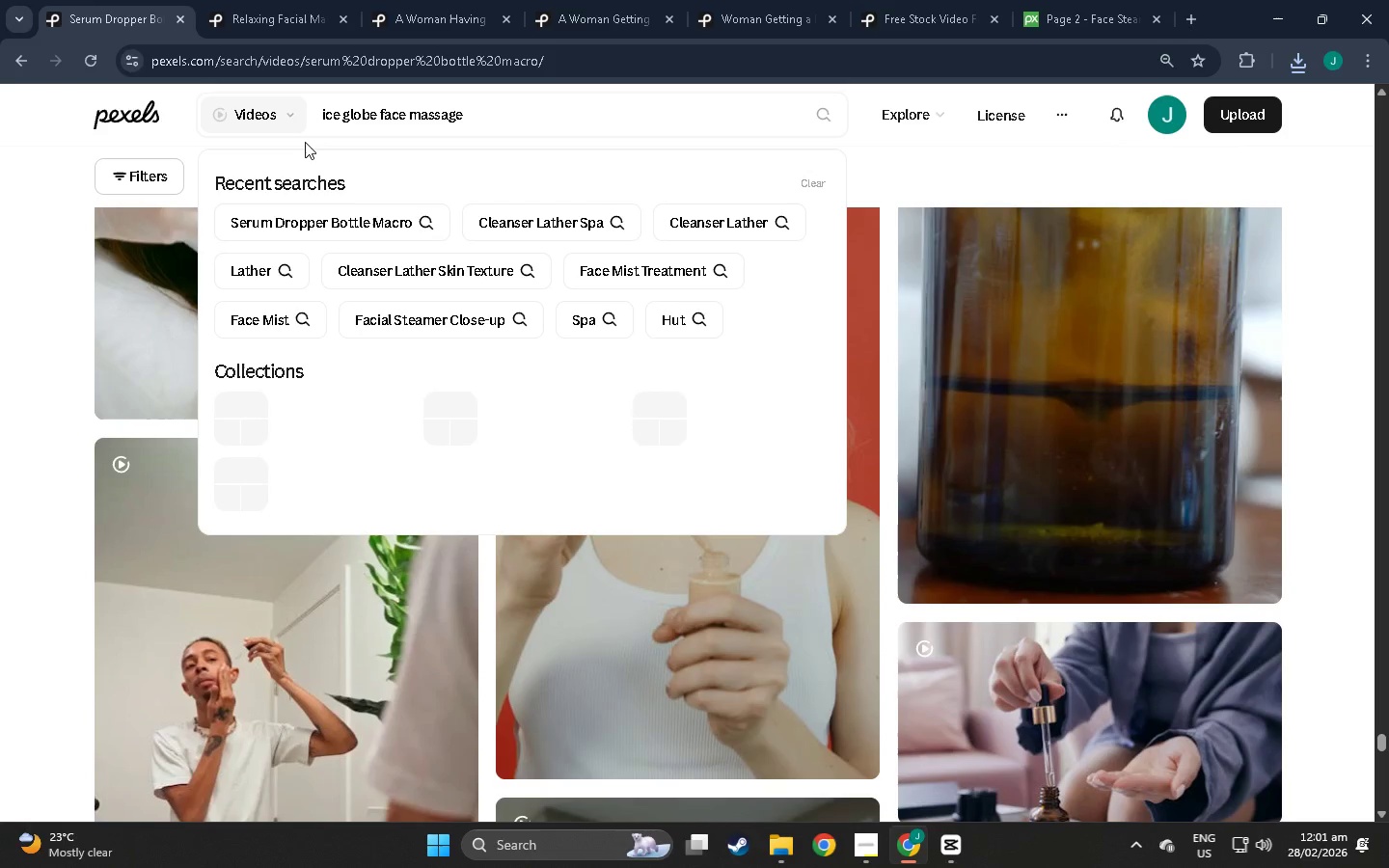 
key(Enter)
 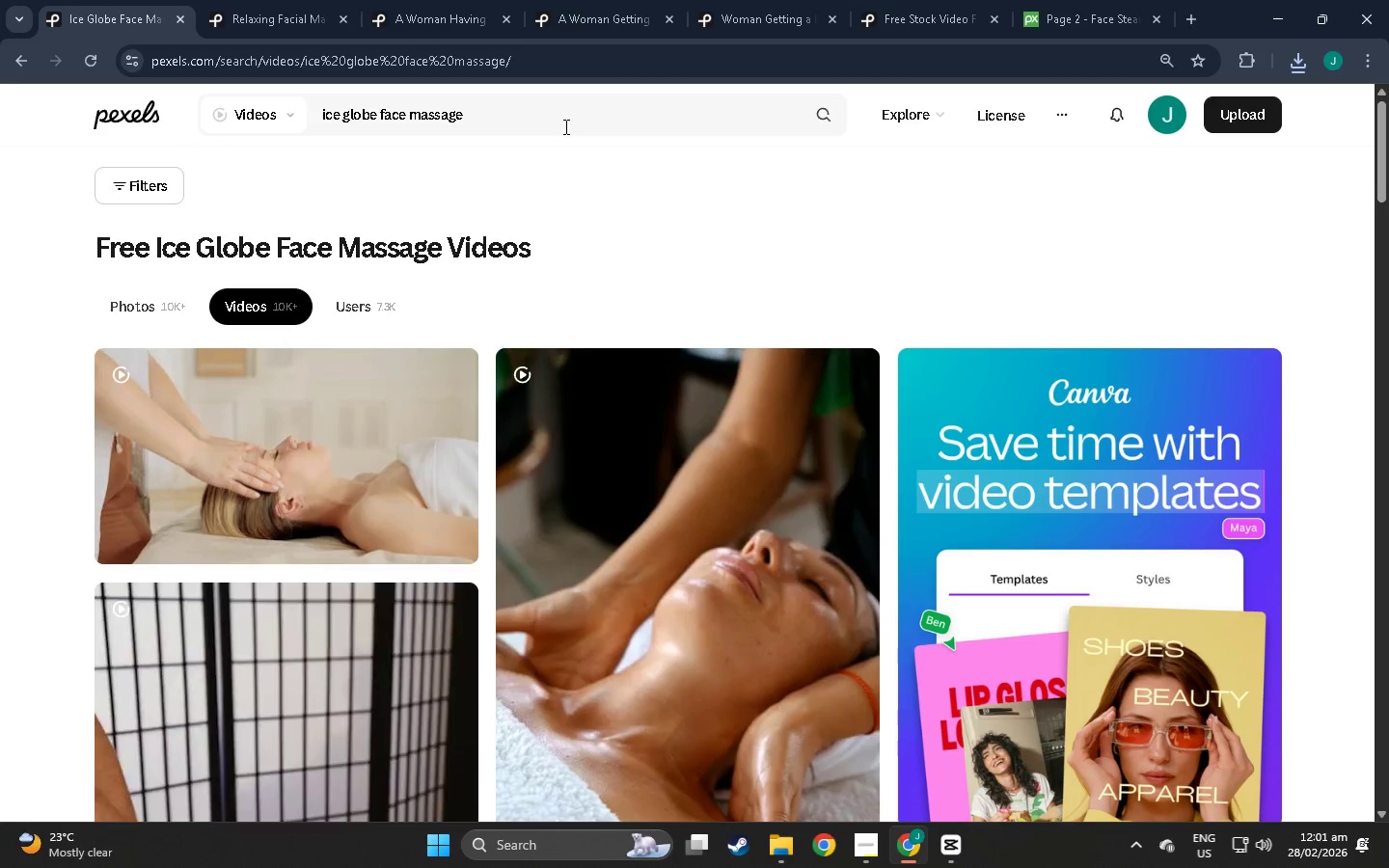 
scroll: coordinate [542, 202], scroll_direction: down, amount: 3.0
 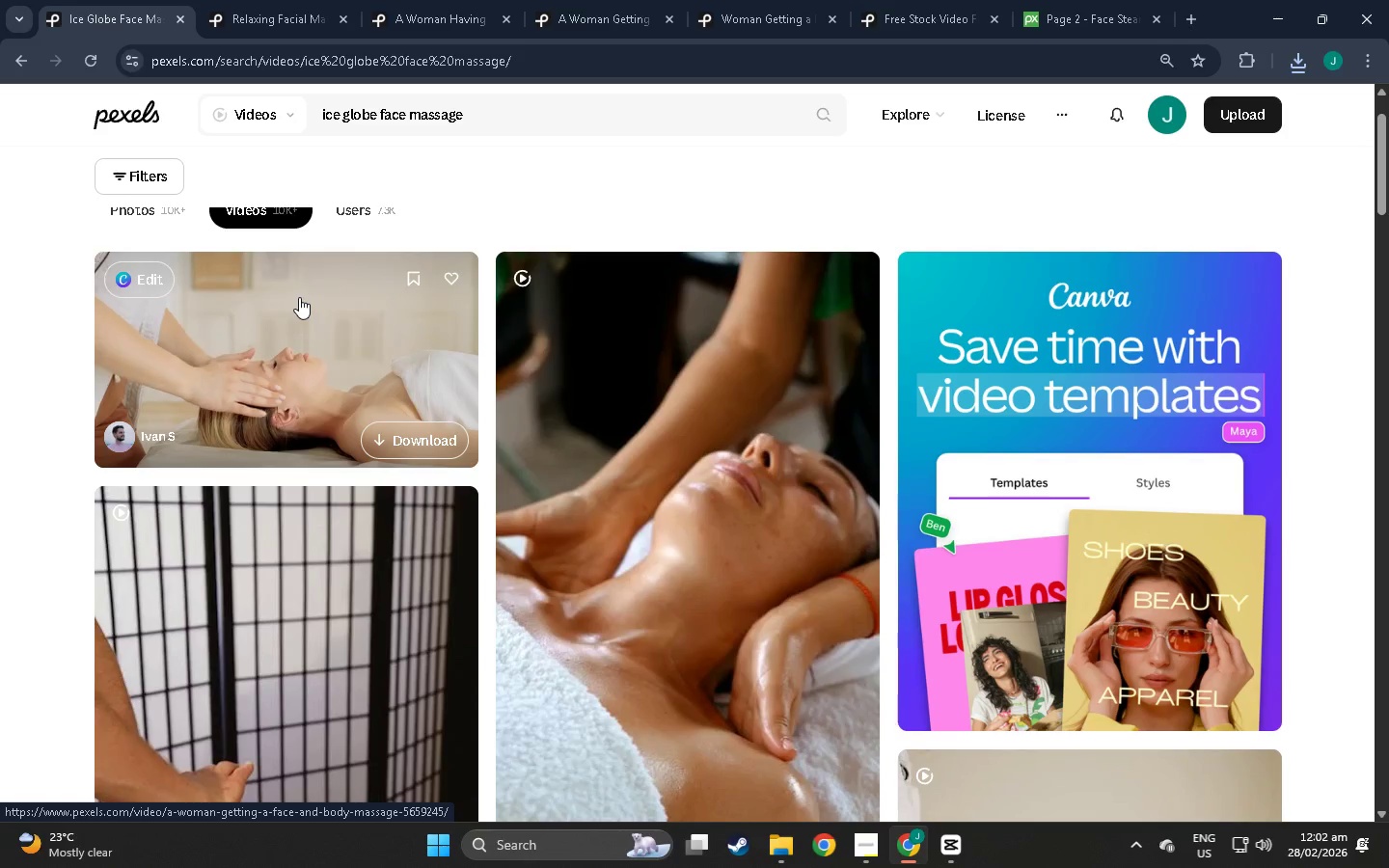 
wait(10.52)
 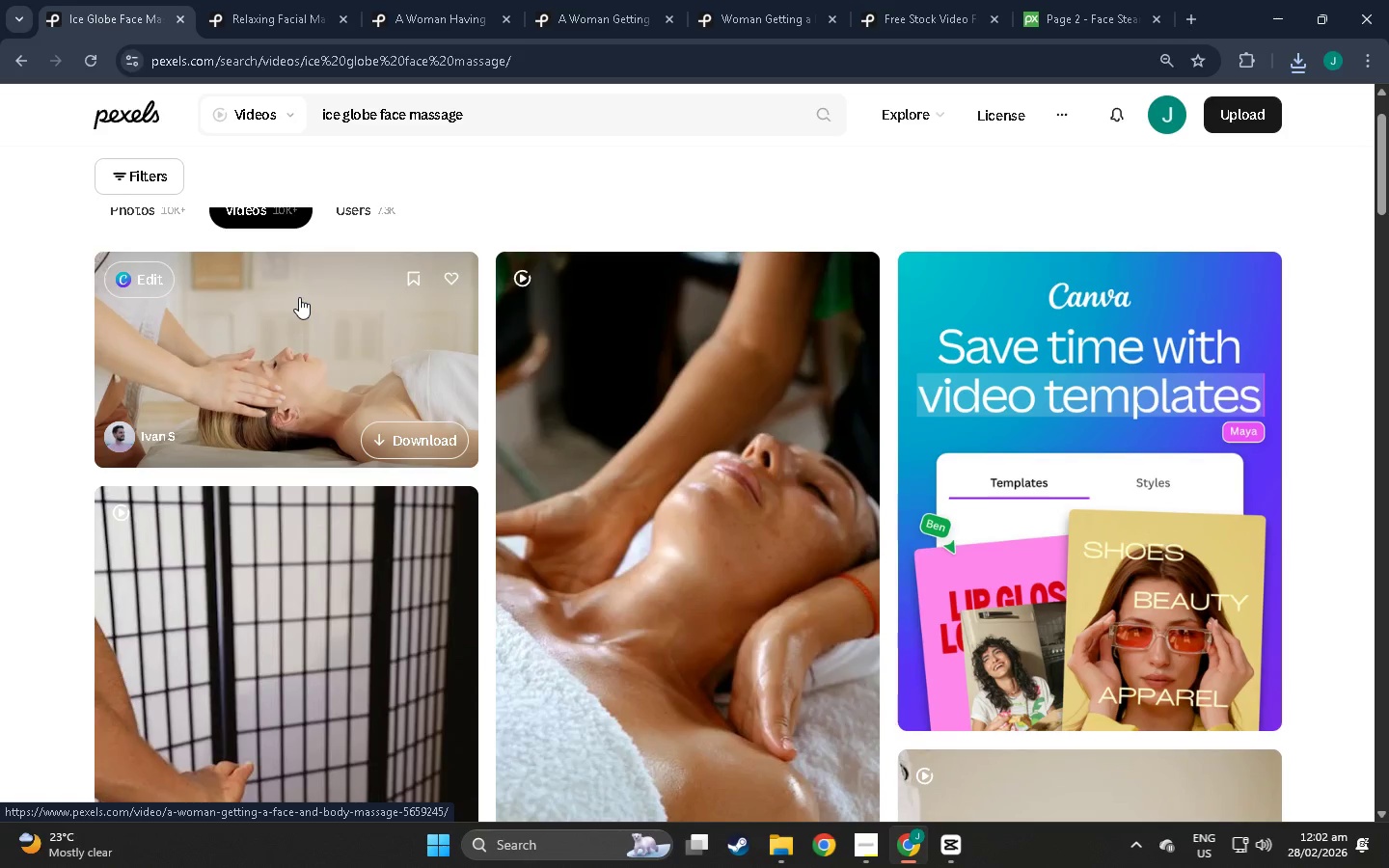 
scroll: coordinate [299, 297], scroll_direction: down, amount: 10.0
 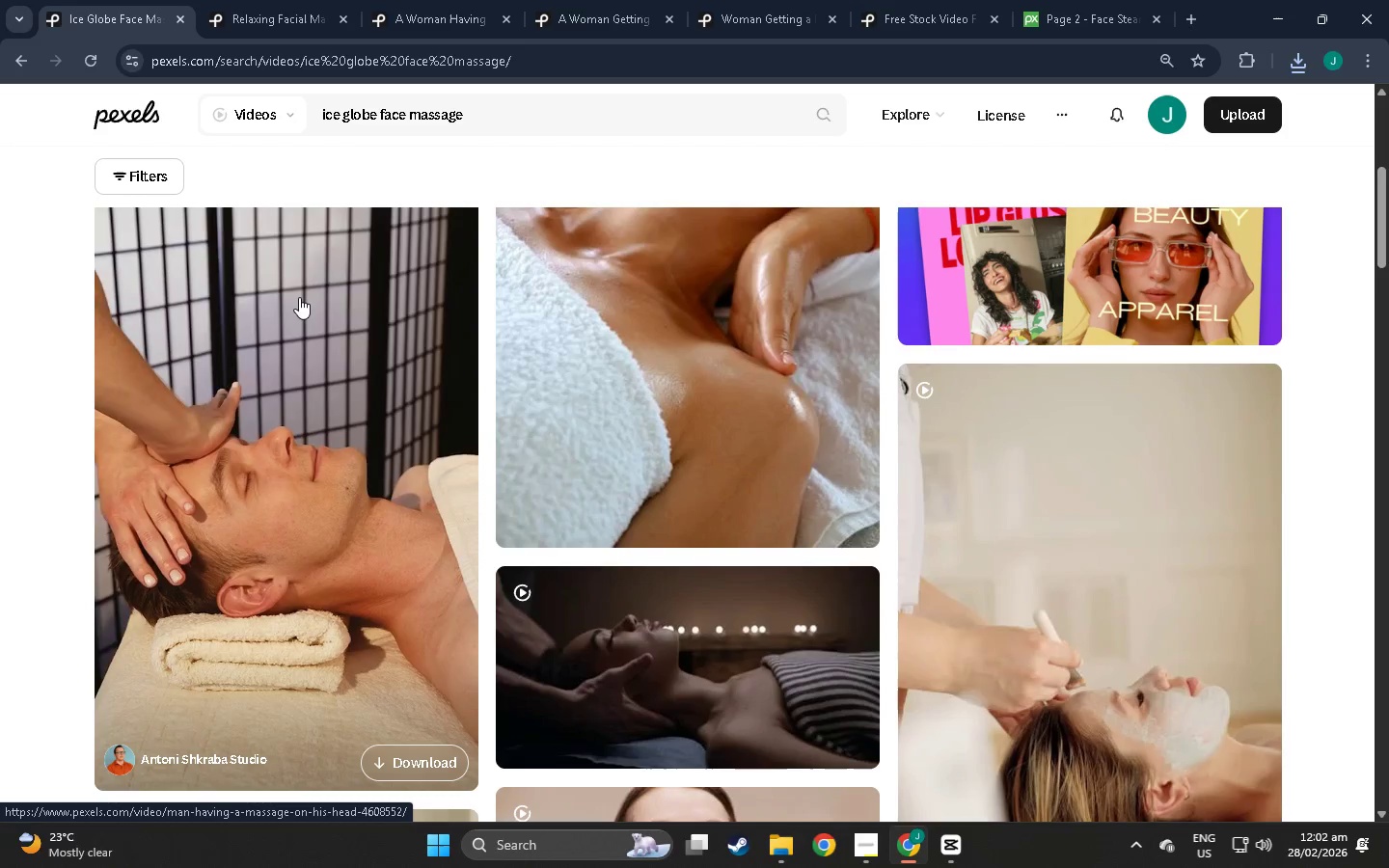 
scroll: coordinate [629, 393], scroll_direction: up, amount: 2.0
 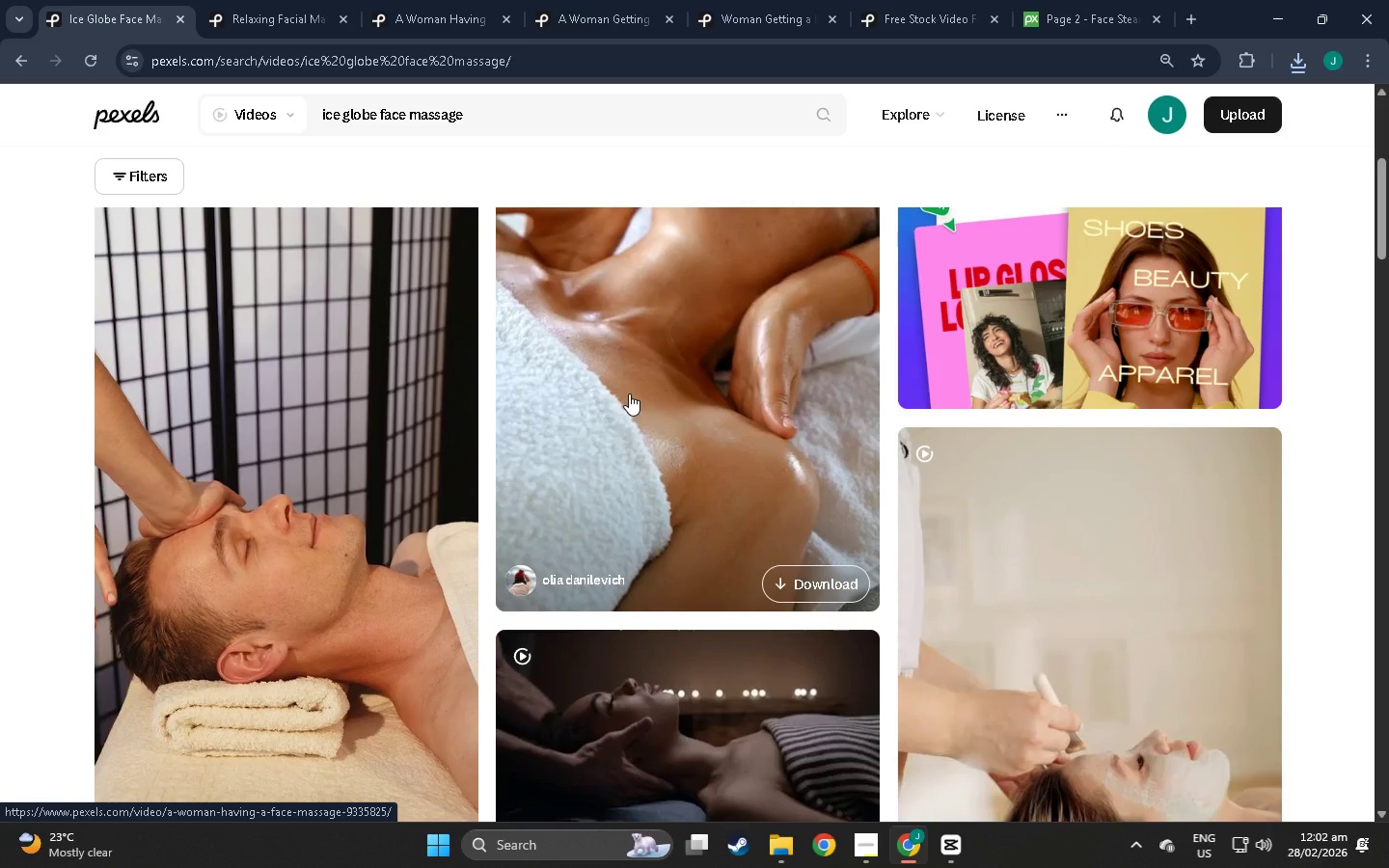 
scroll: coordinate [803, 450], scroll_direction: down, amount: 62.0
 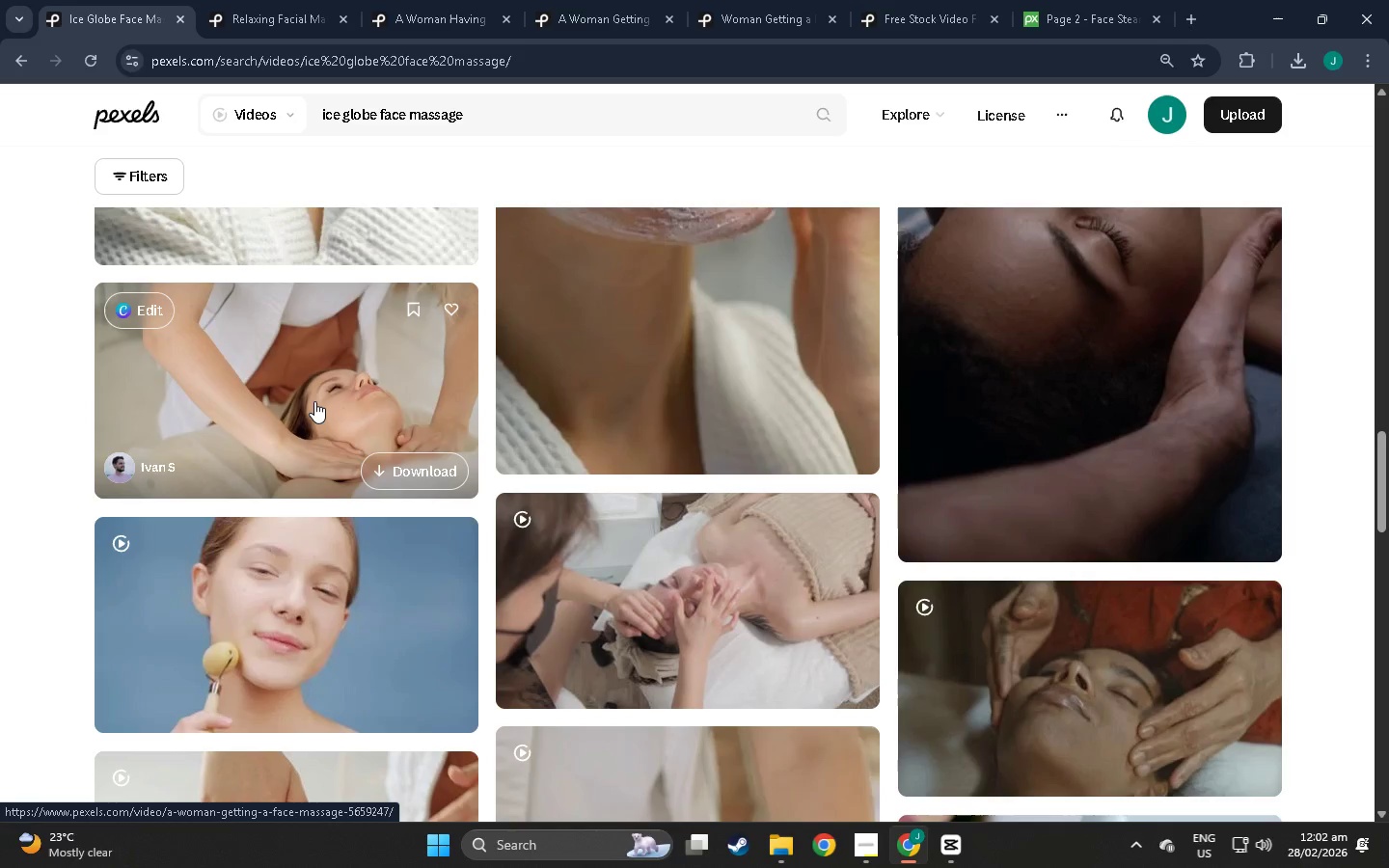 
wait(6.97)
 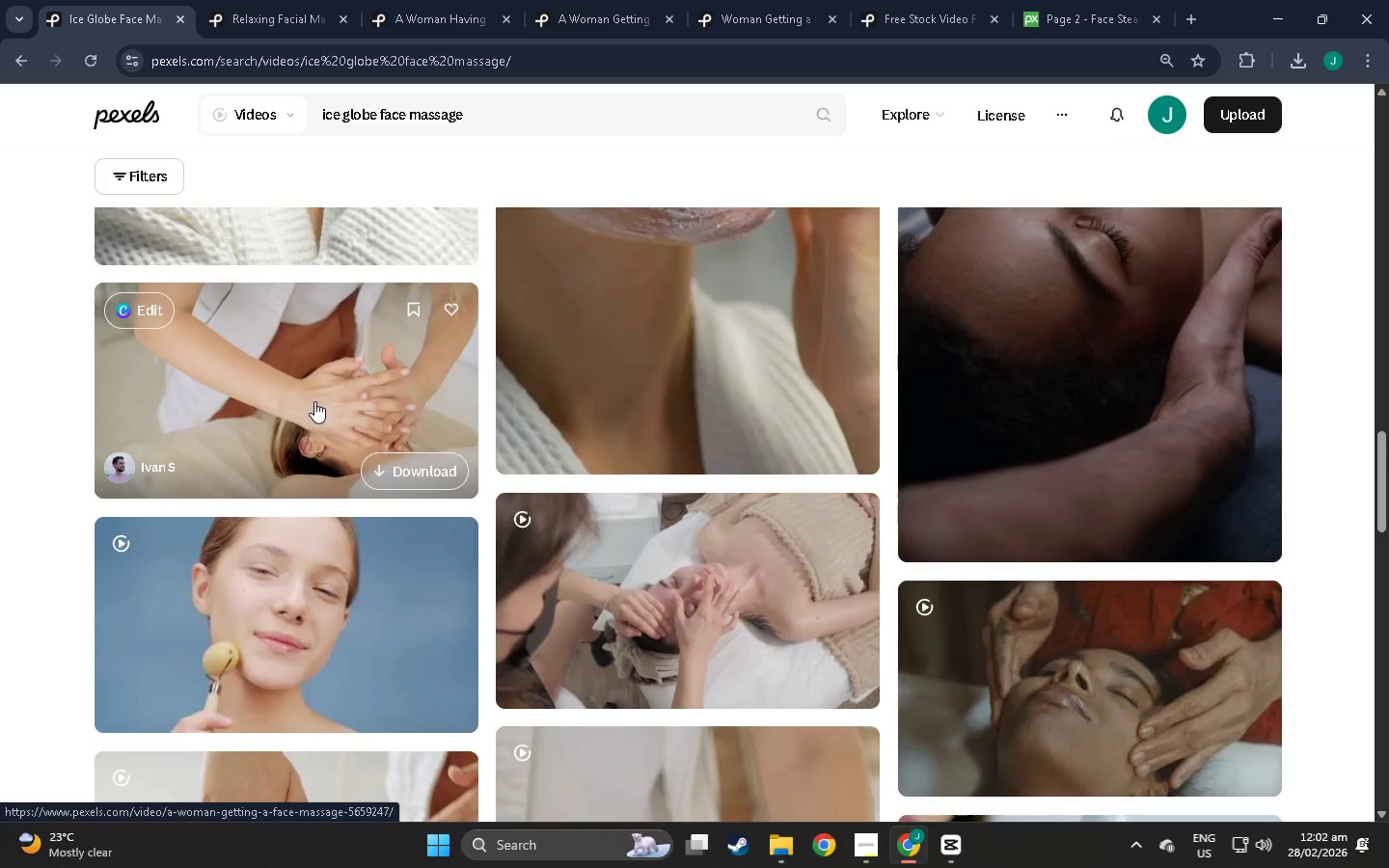 
scroll: coordinate [314, 401], scroll_direction: down, amount: 4.0
 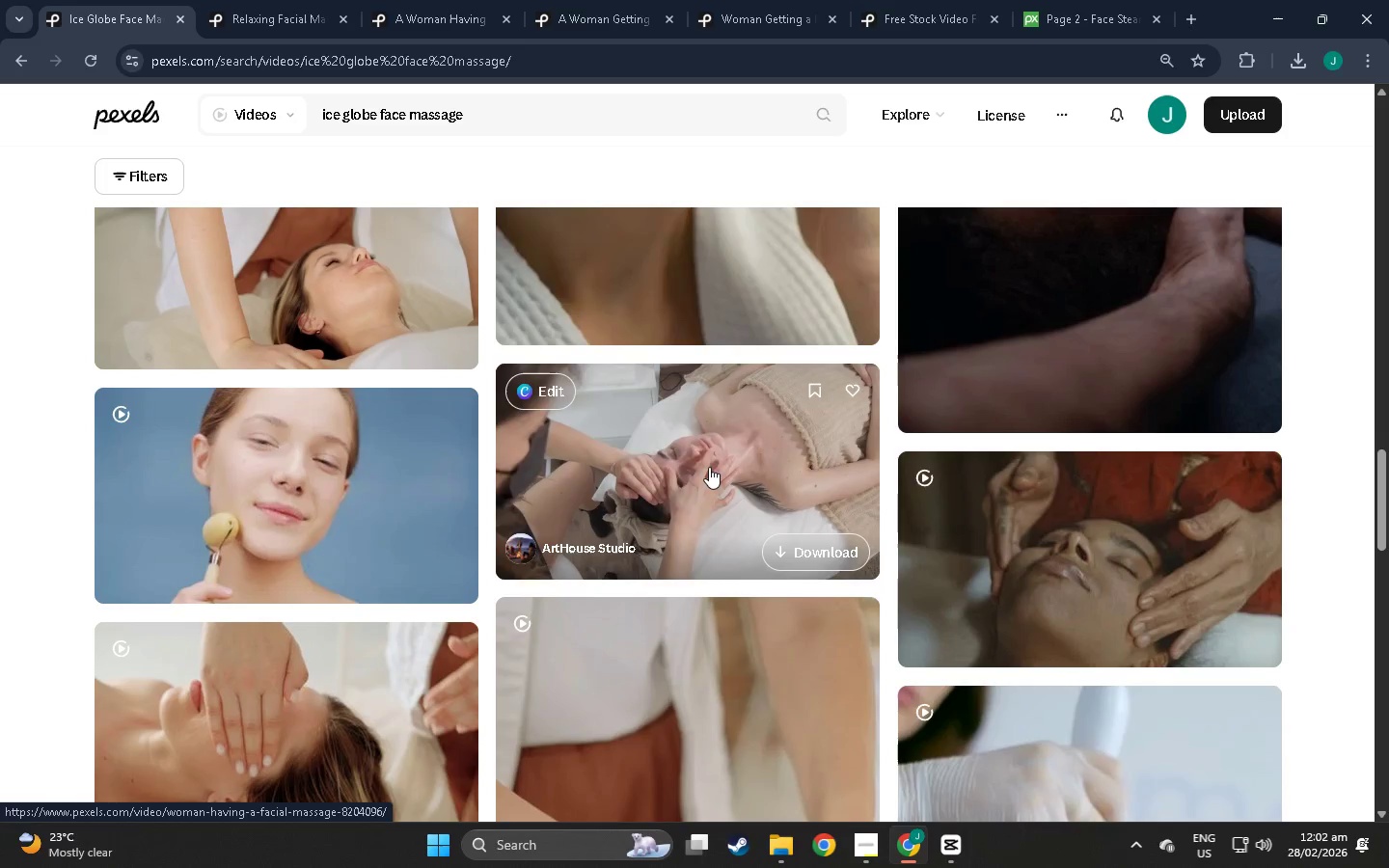 
wait(5.23)
 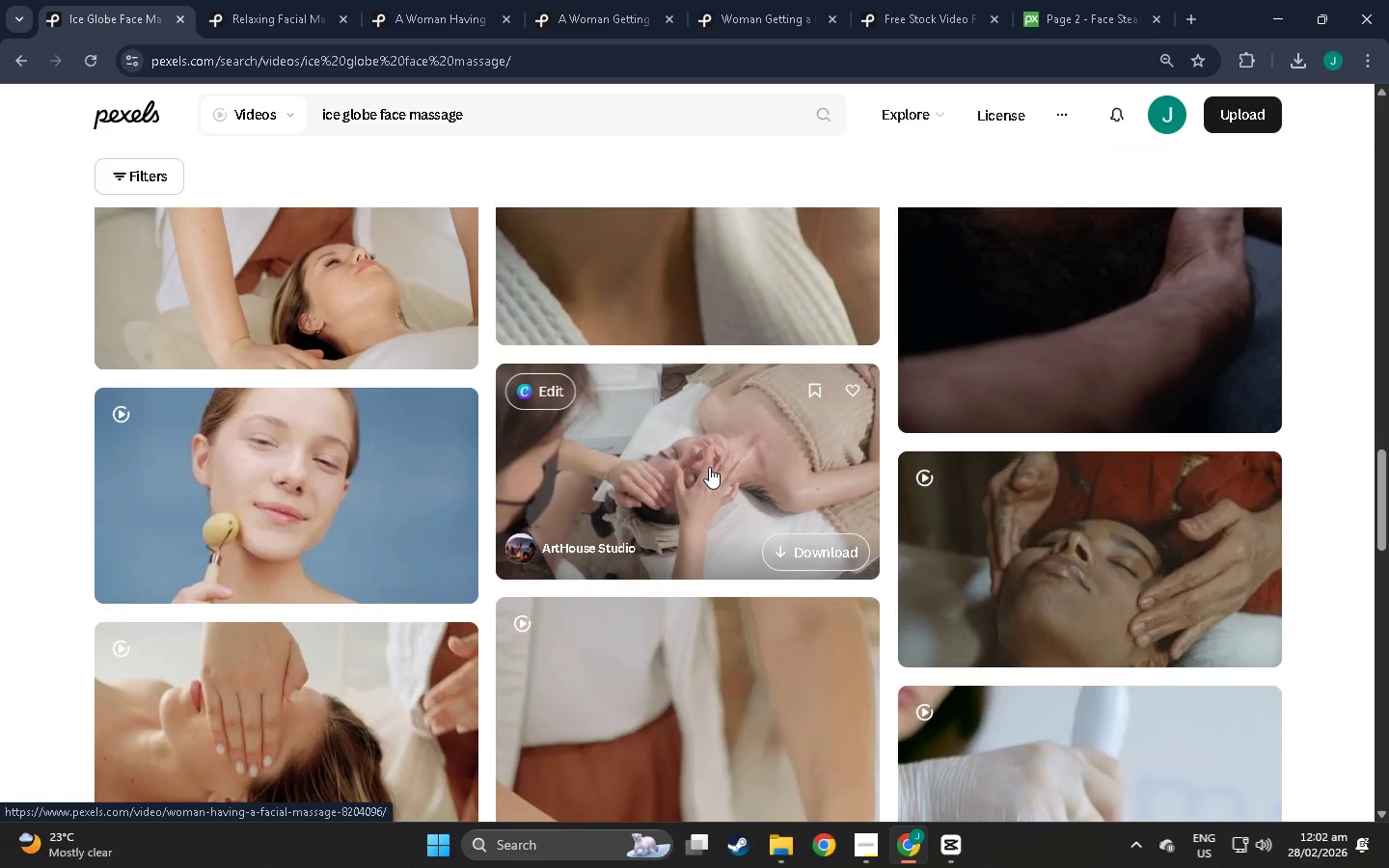 
scroll: coordinate [679, 486], scroll_direction: down, amount: 63.0
 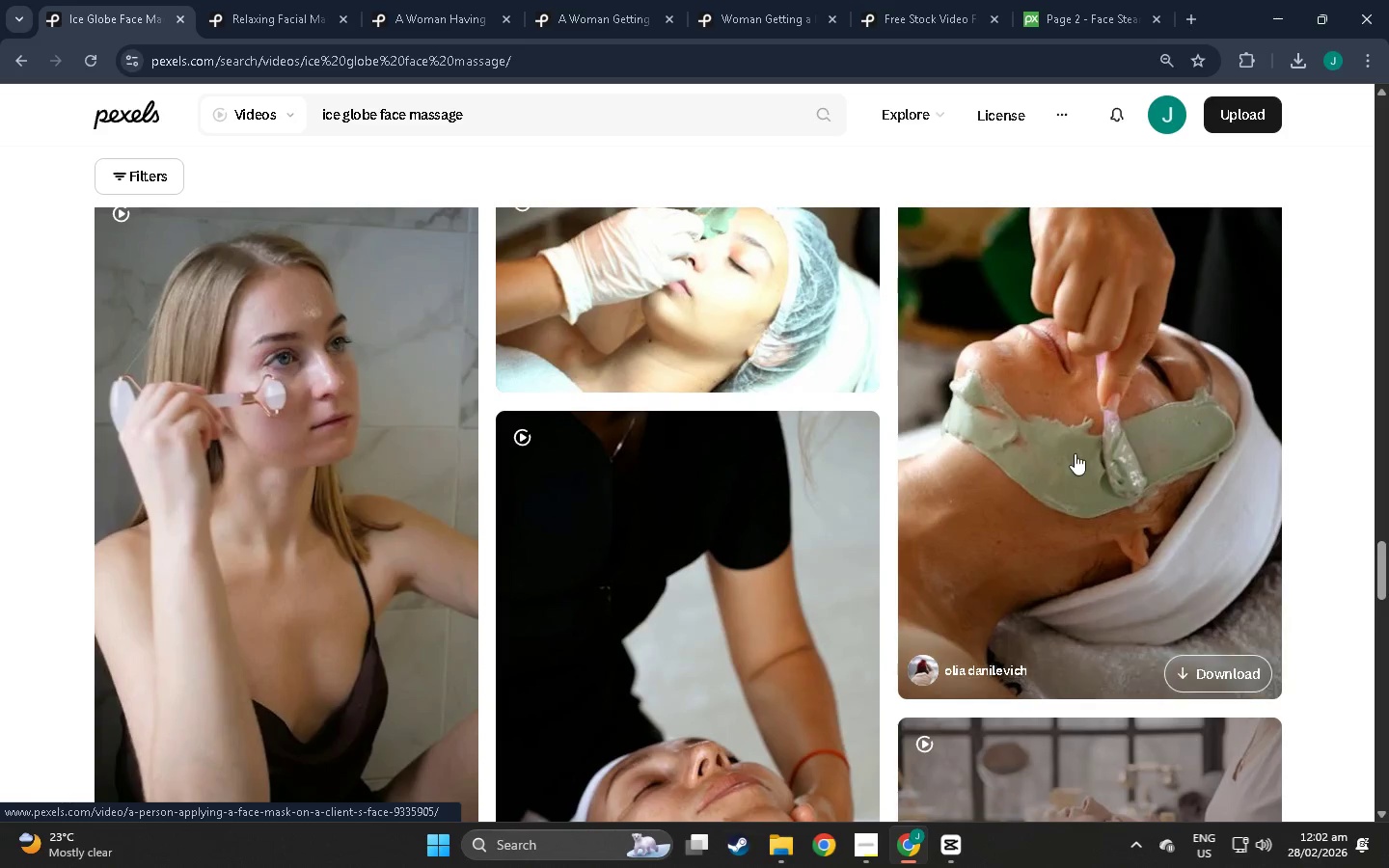 
scroll: coordinate [613, 366], scroll_direction: down, amount: 28.0
 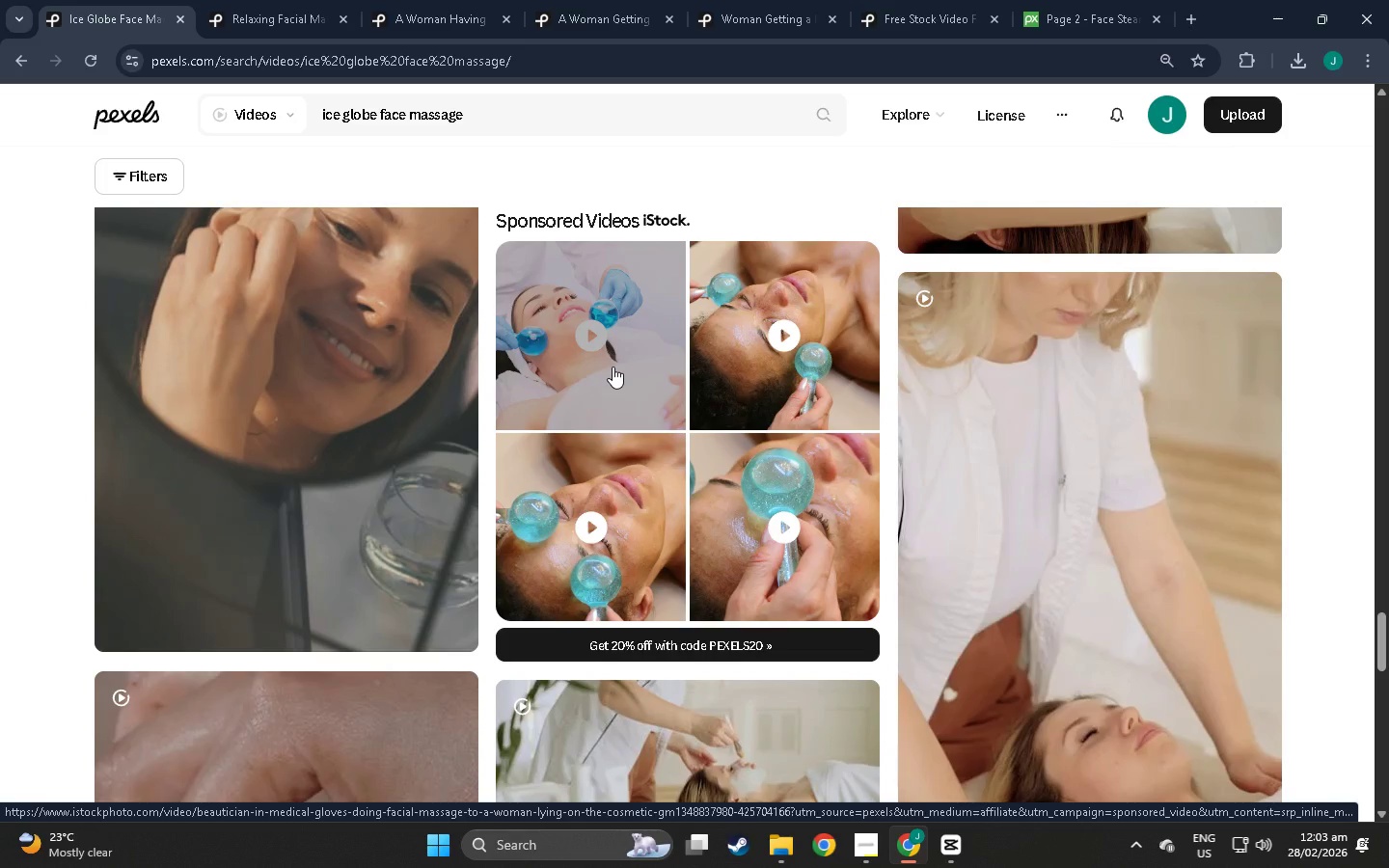 
left_click([613, 366])
 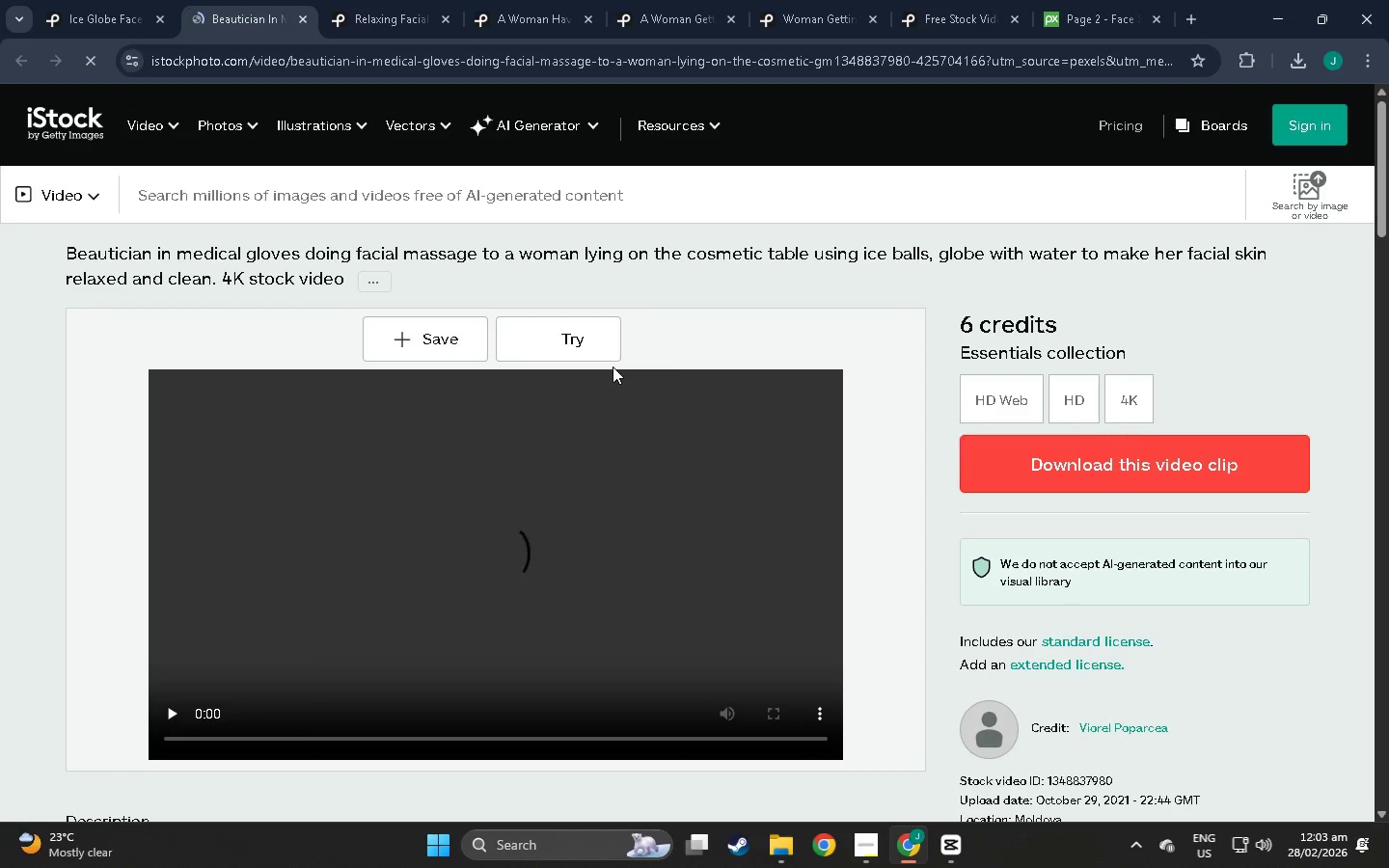 
scroll: coordinate [202, 429], scroll_direction: down, amount: 12.0
 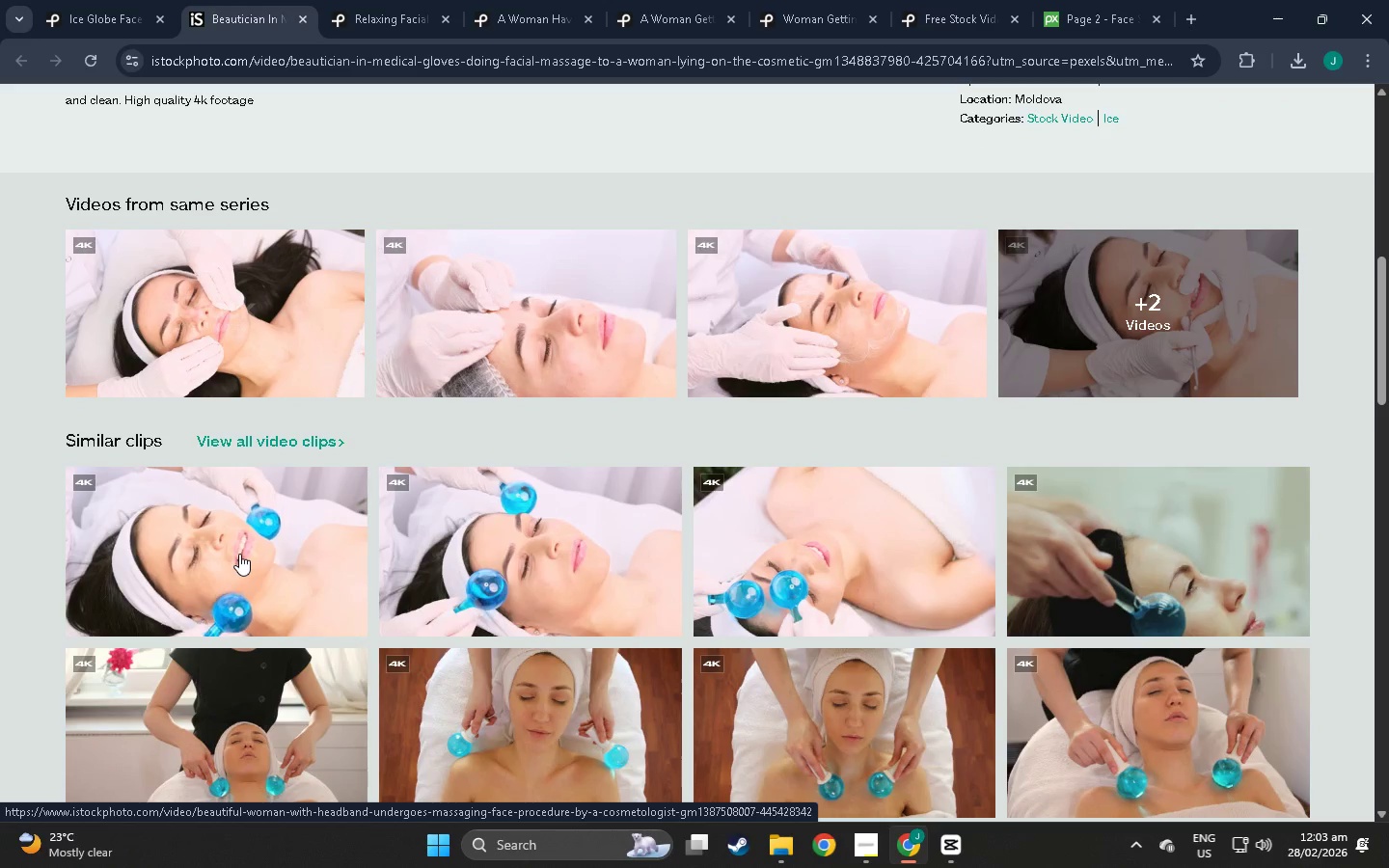 
right_click([264, 522])
 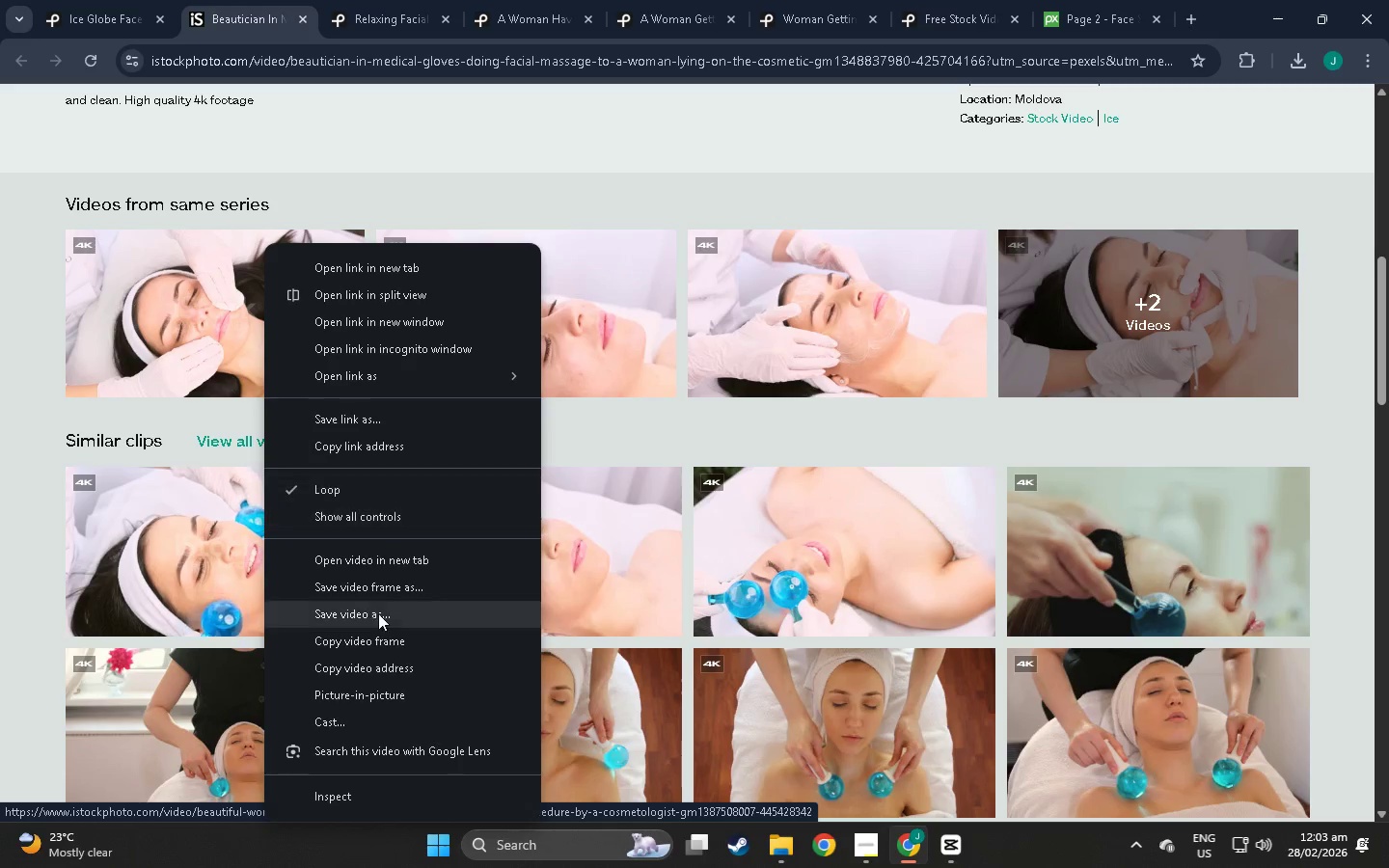 
wait(8.91)
 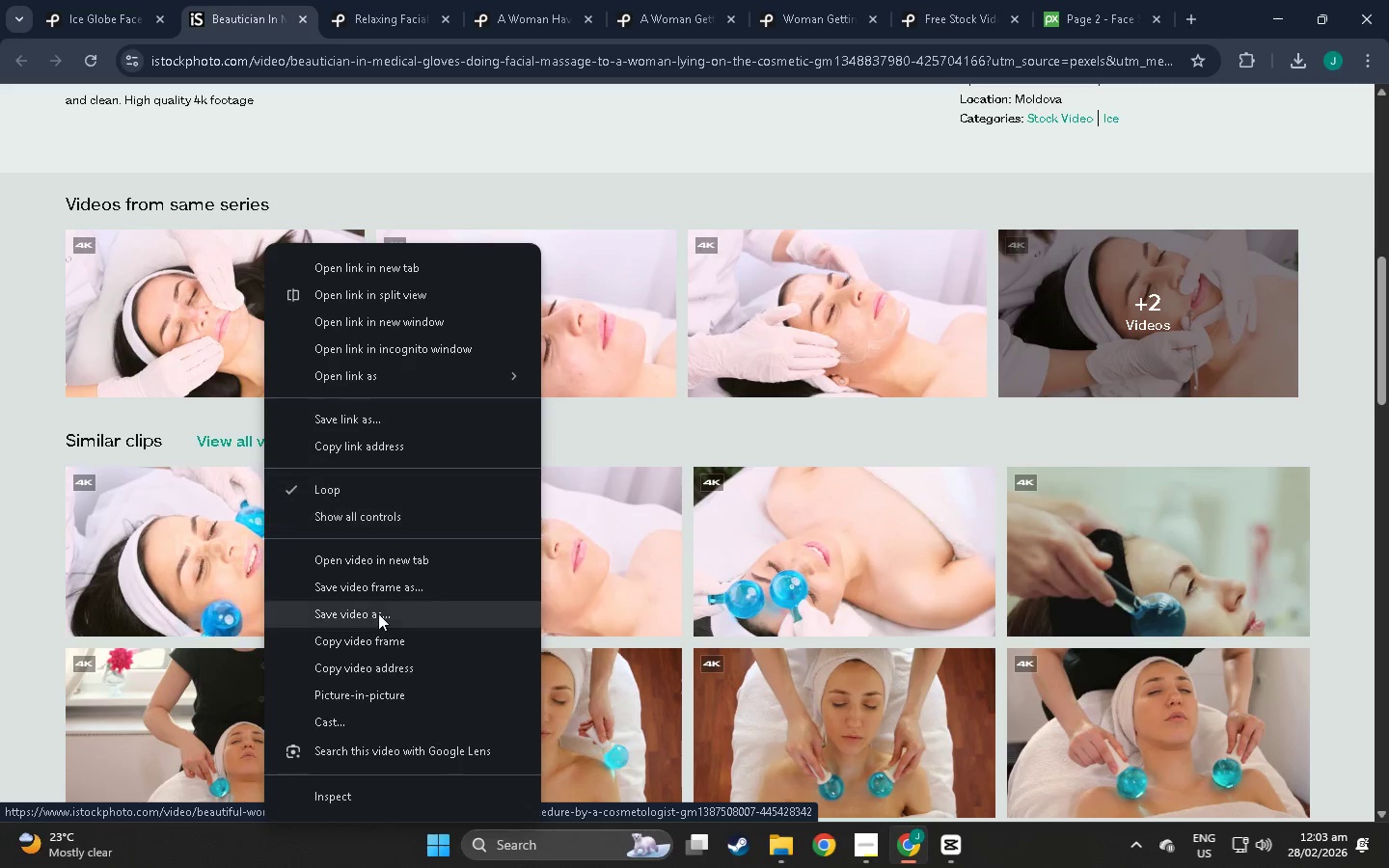 
left_click([11, 475])
 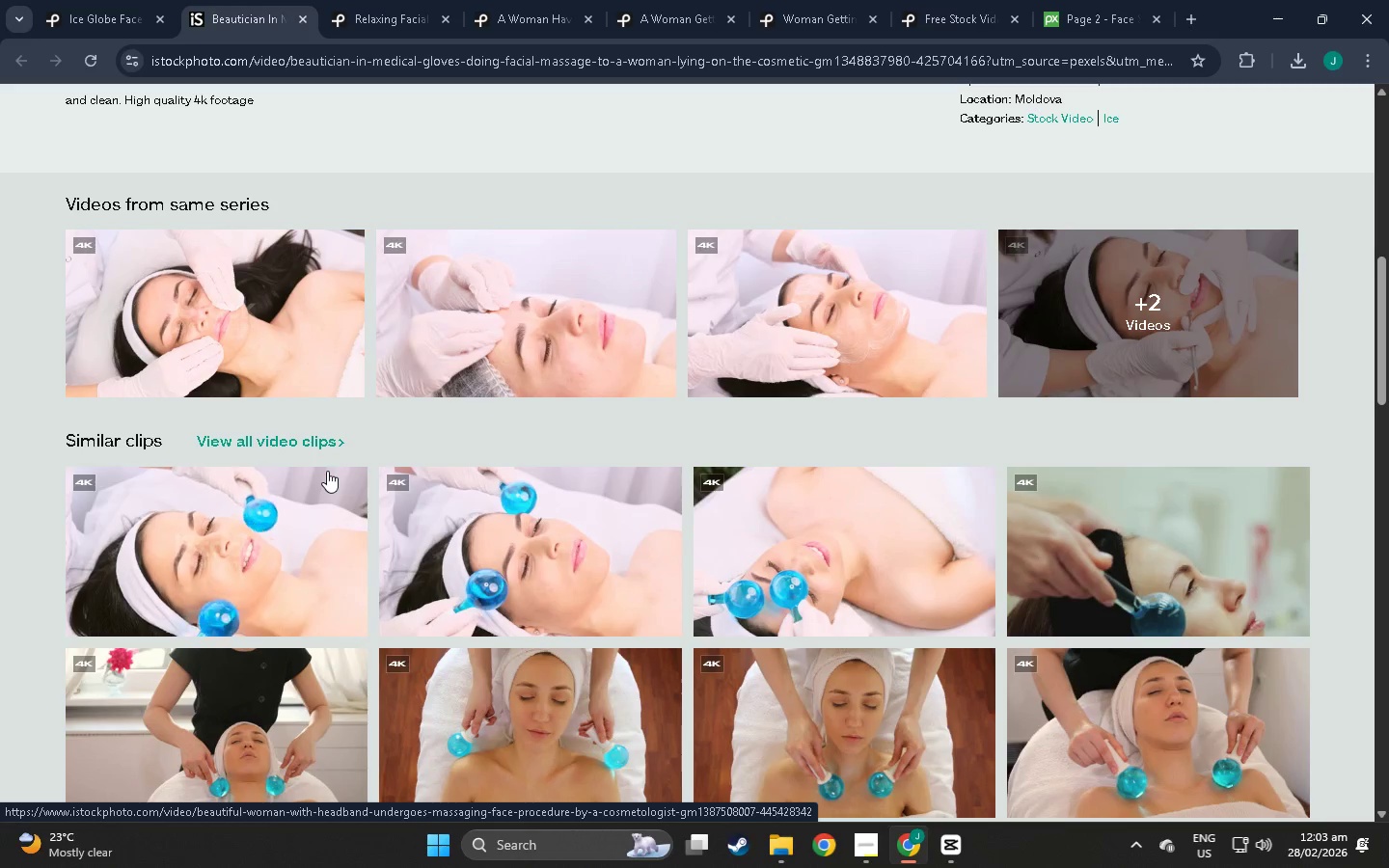 
right_click([263, 528])
 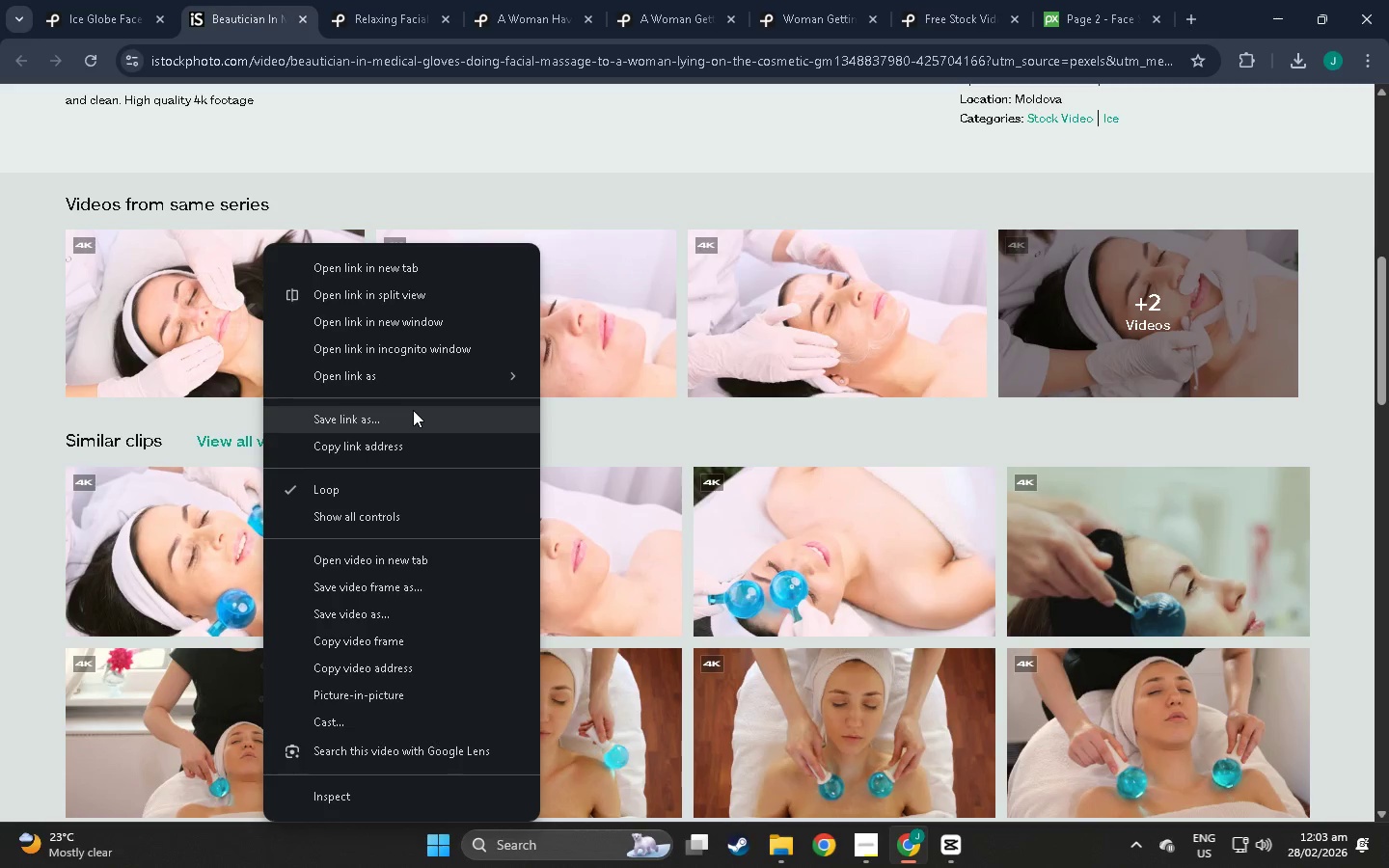 
wait(9.24)
 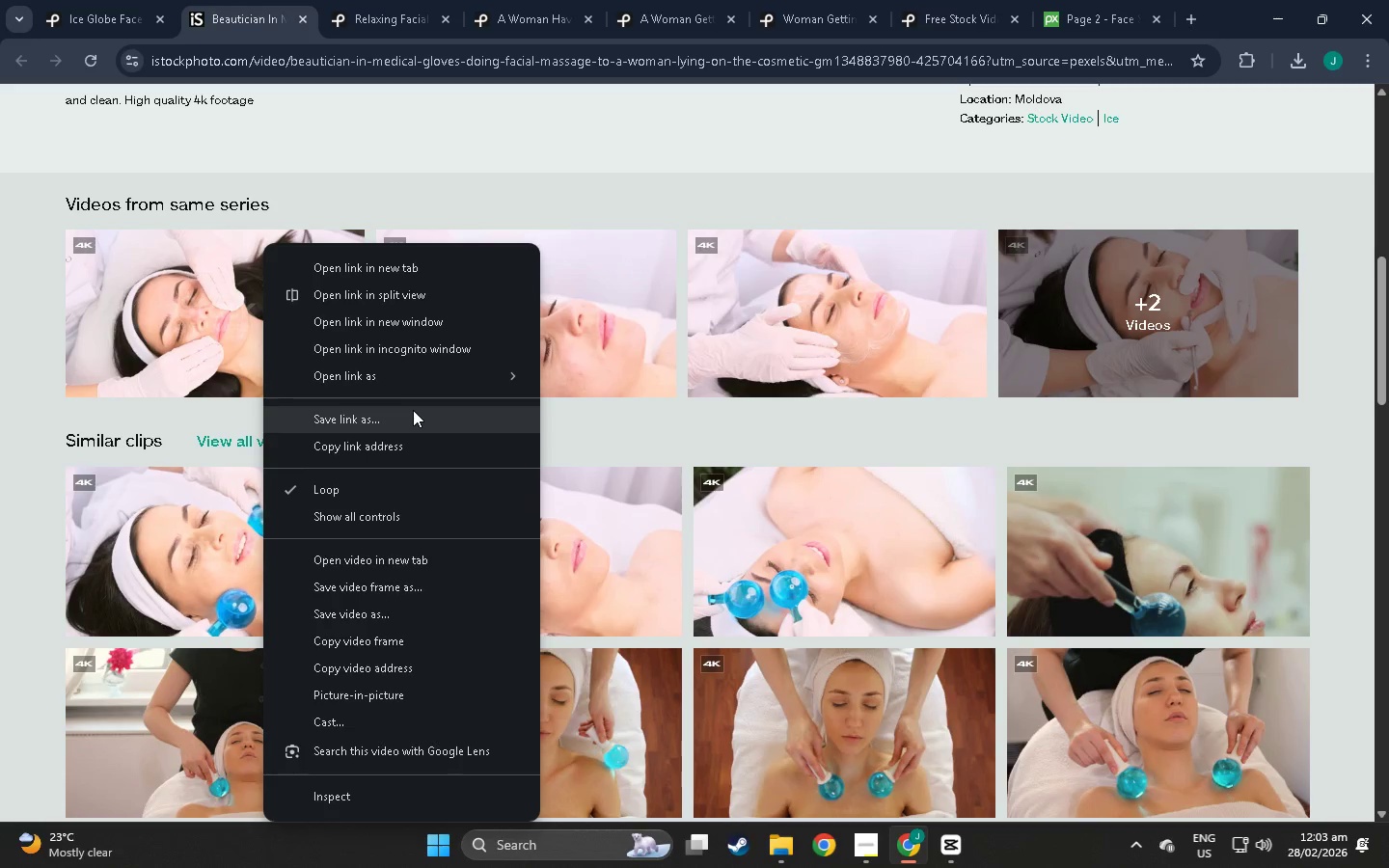 
left_click([1082, 7])
 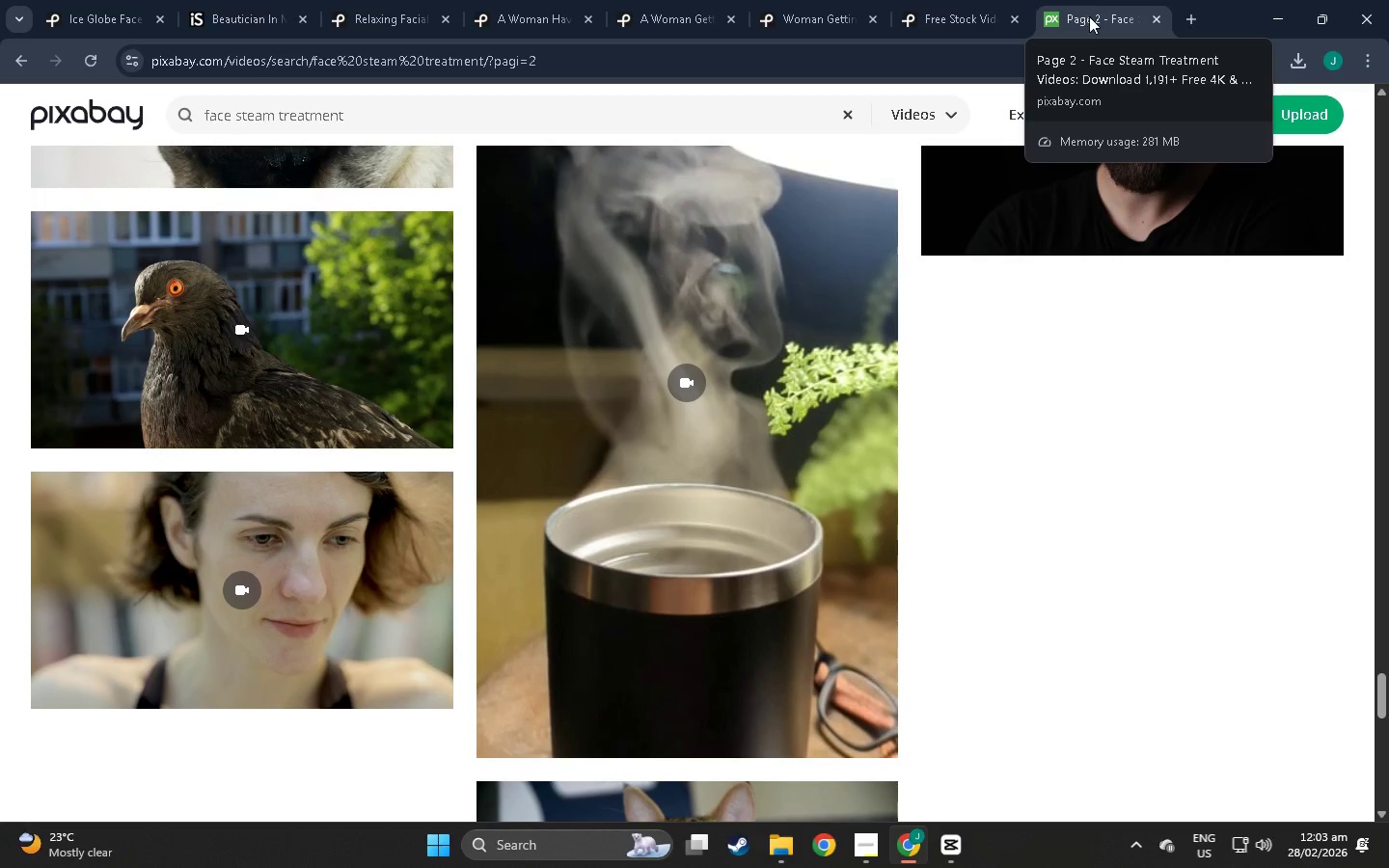 
scroll: coordinate [895, 463], scroll_direction: up, amount: 7.0
 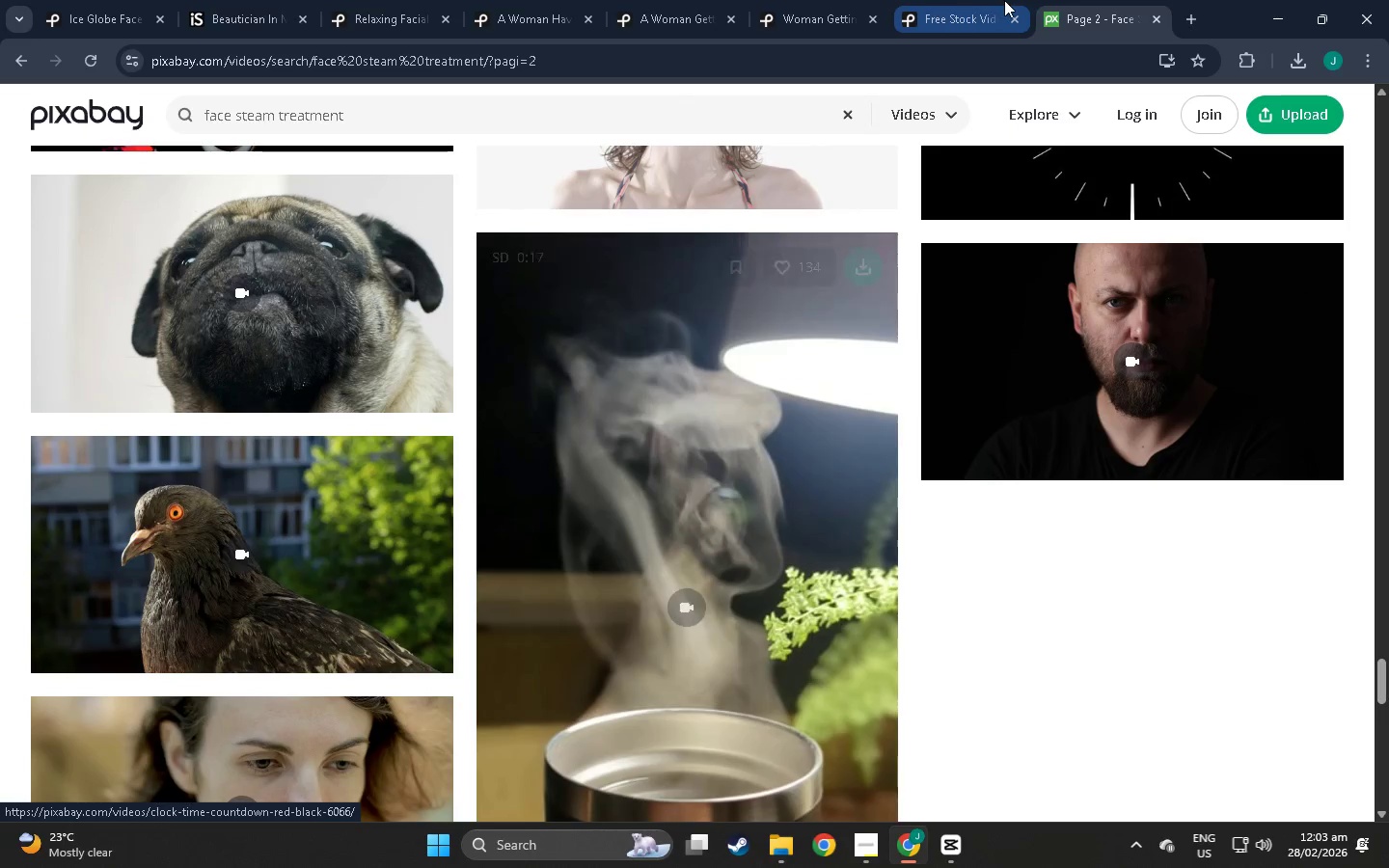 
left_click([1004, 0])
 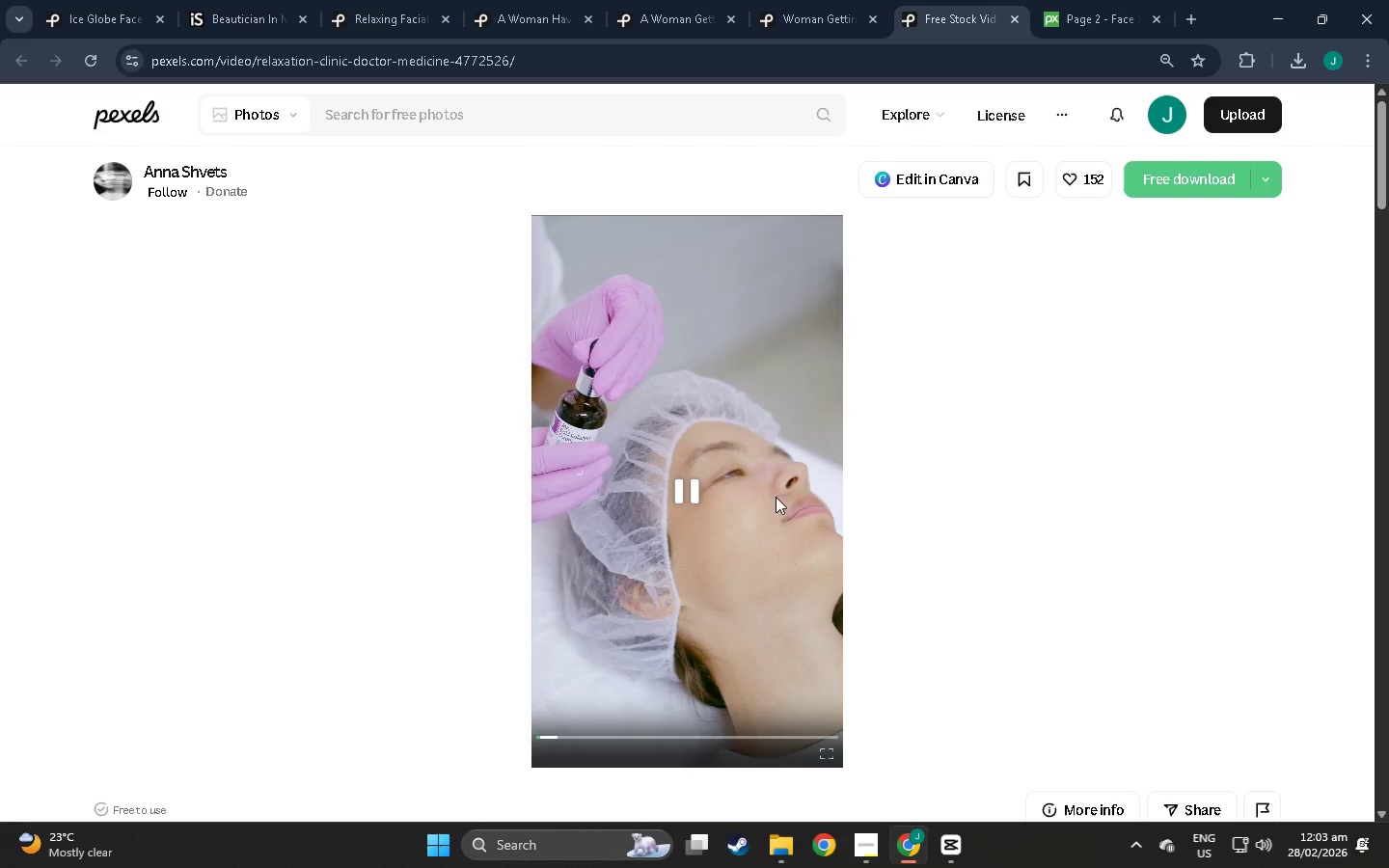 
mouse_move([827, 50])
 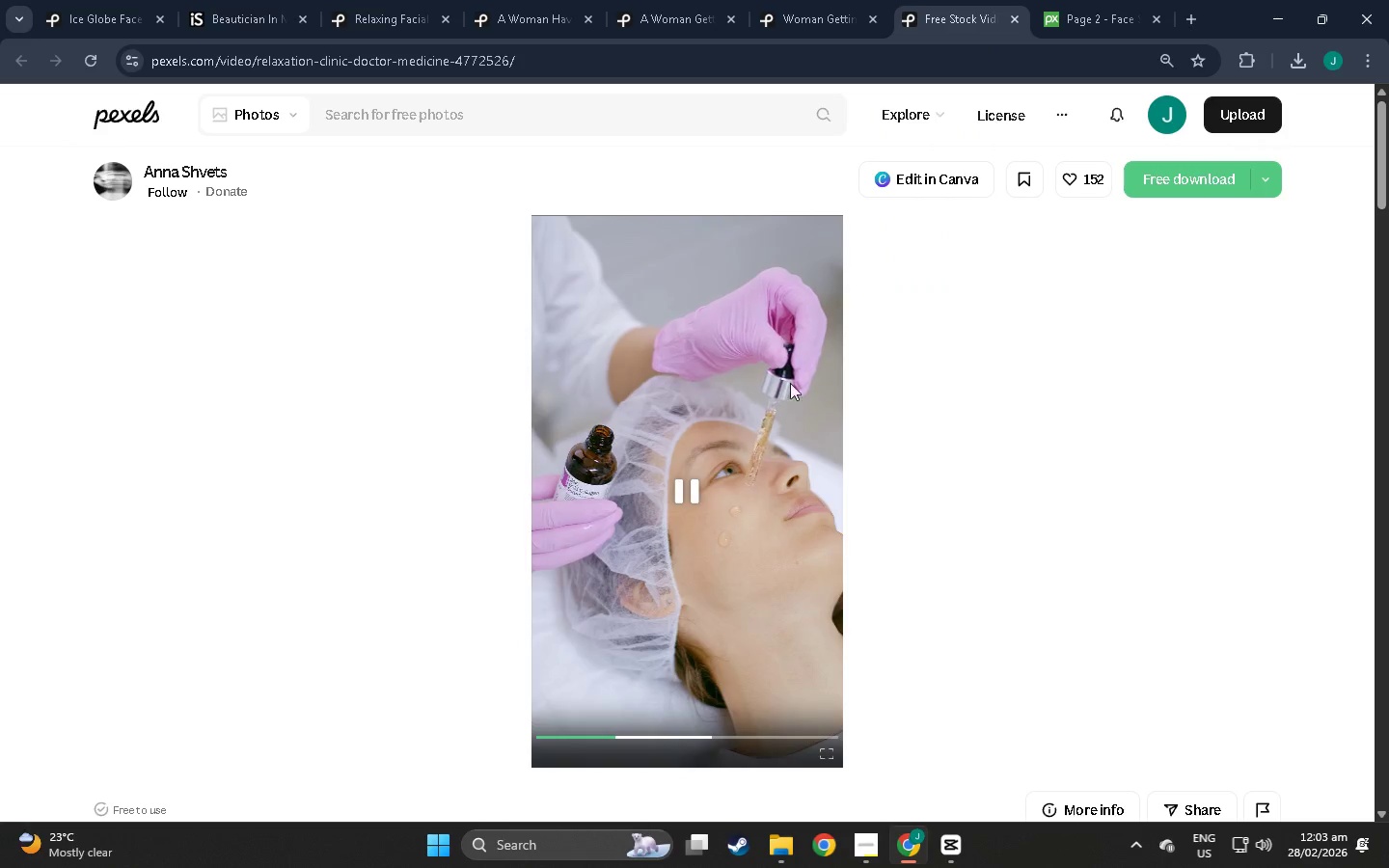 
scroll: coordinate [795, 397], scroll_direction: down, amount: 2.0
 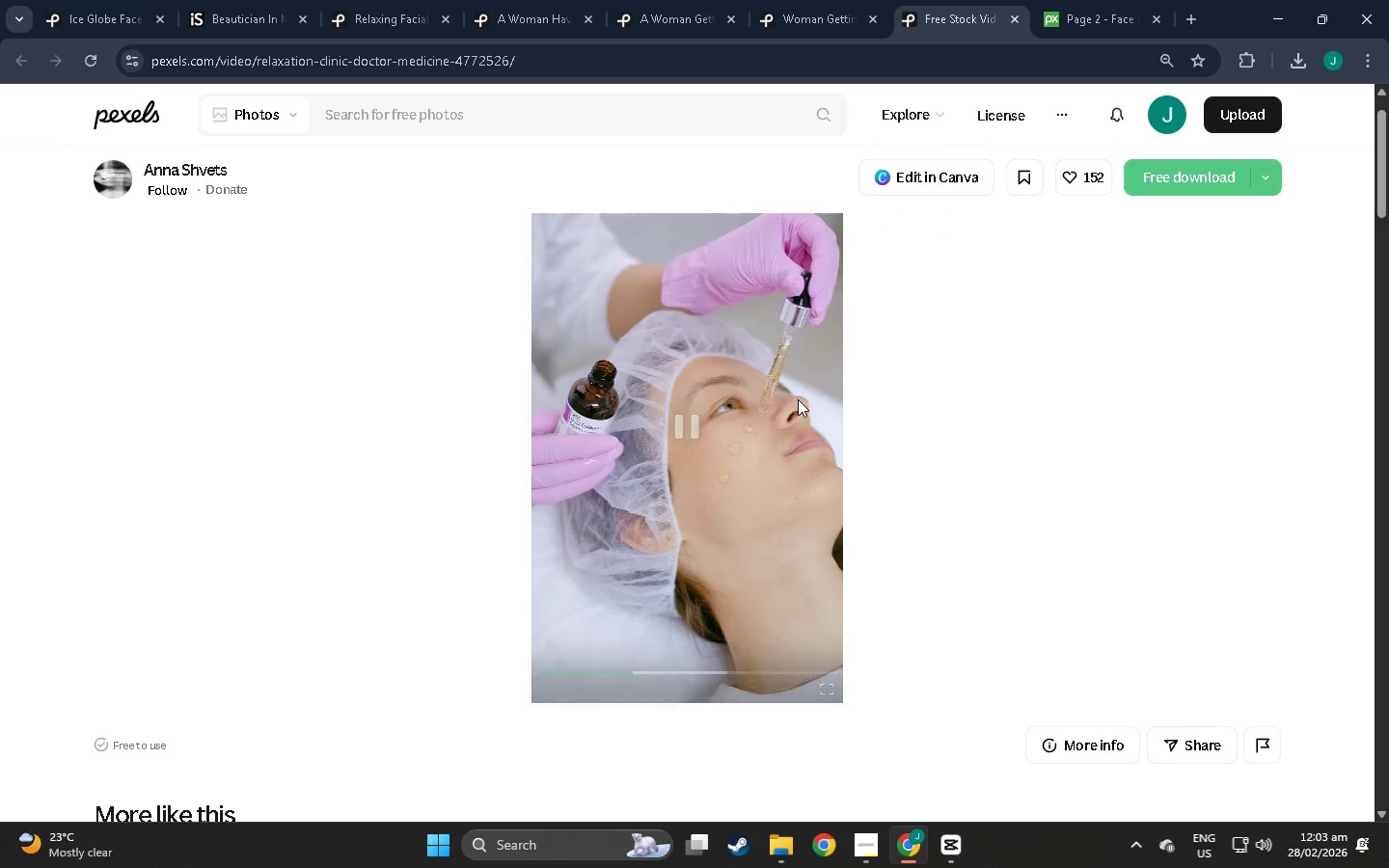 
scroll: coordinate [868, 453], scroll_direction: up, amount: 6.0
 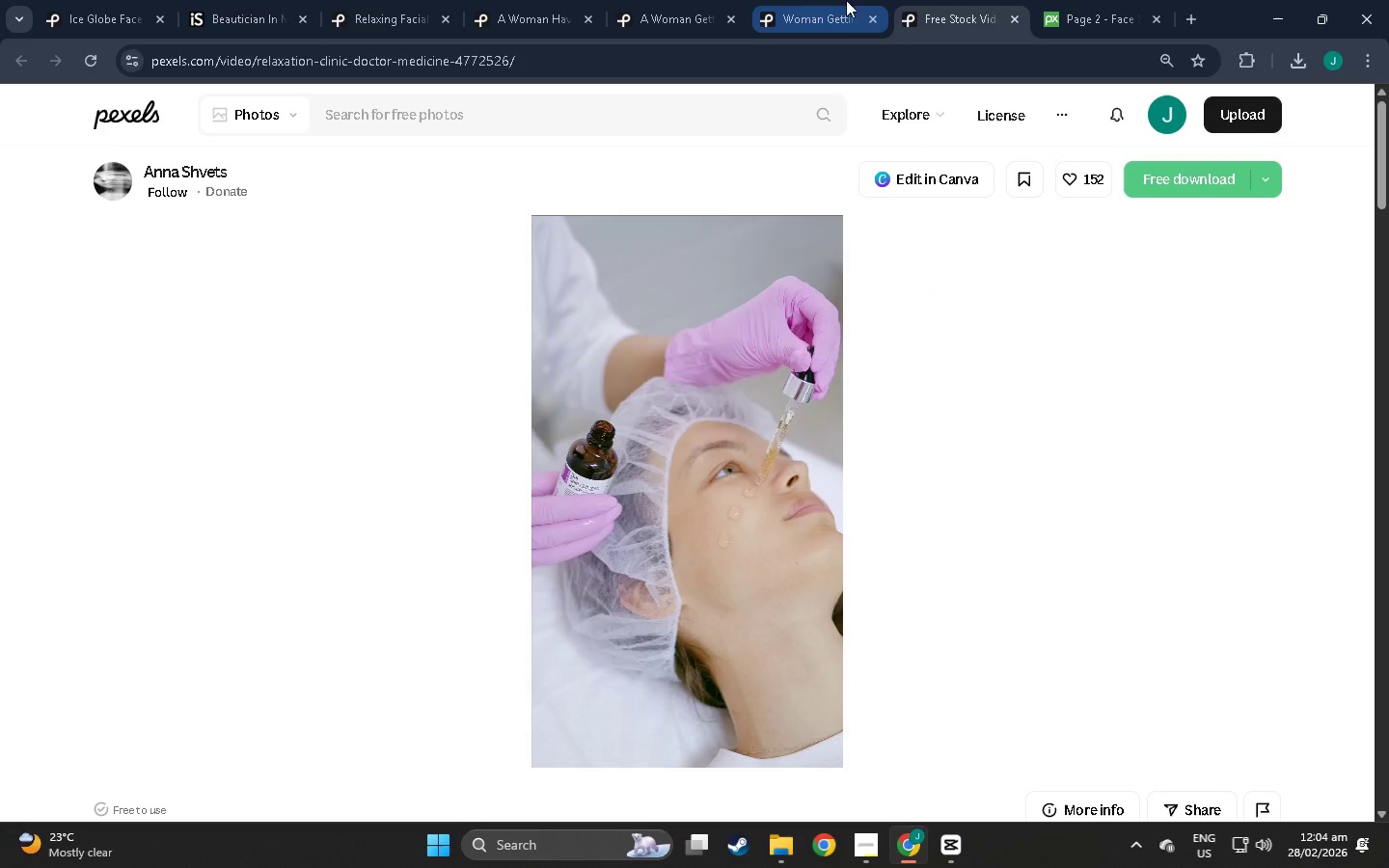 
left_click([813, 0])
 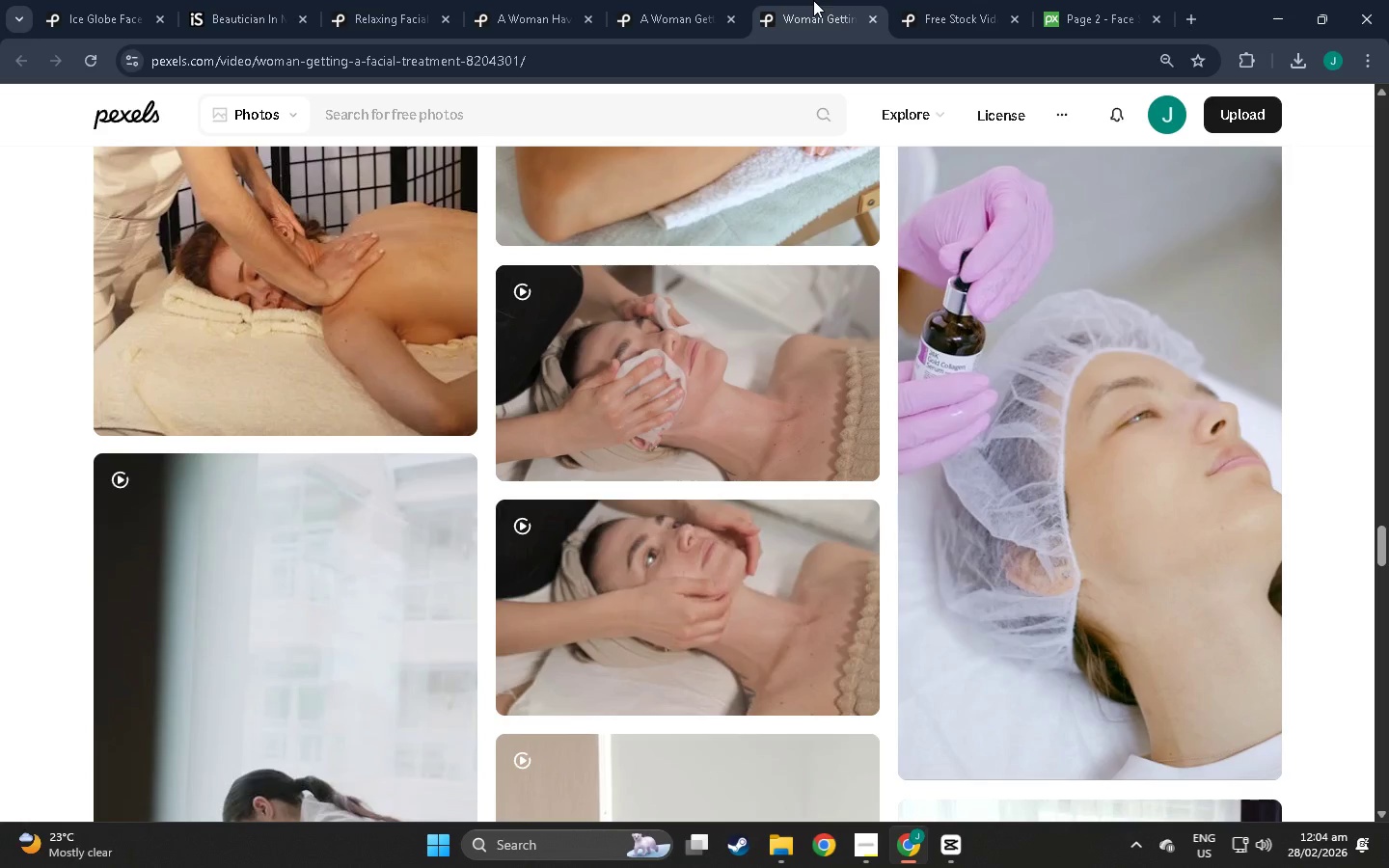 
left_click([928, 0])
 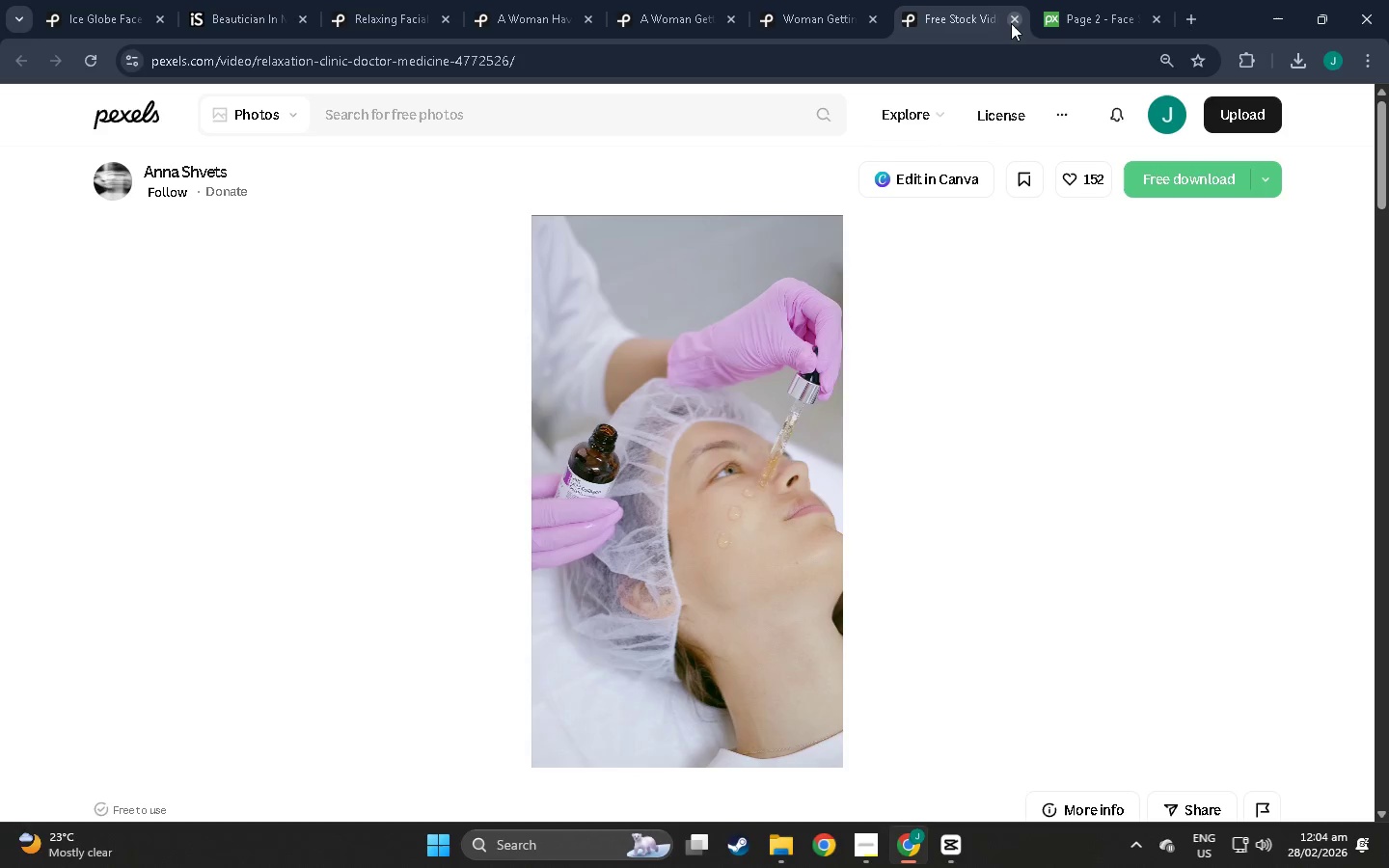 
scroll: coordinate [763, 394], scroll_direction: up, amount: 15.0
 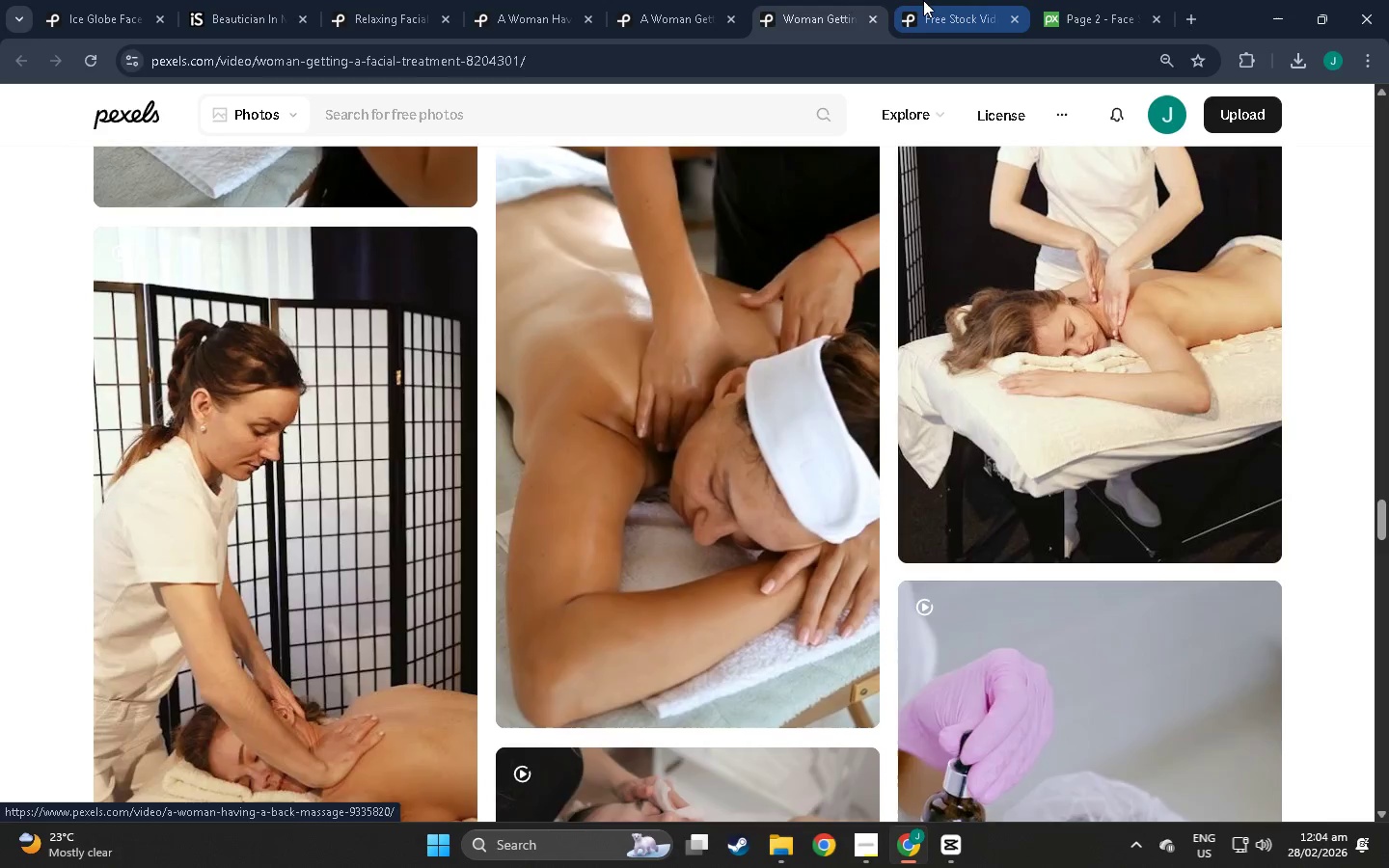 
left_click([1015, 18])
 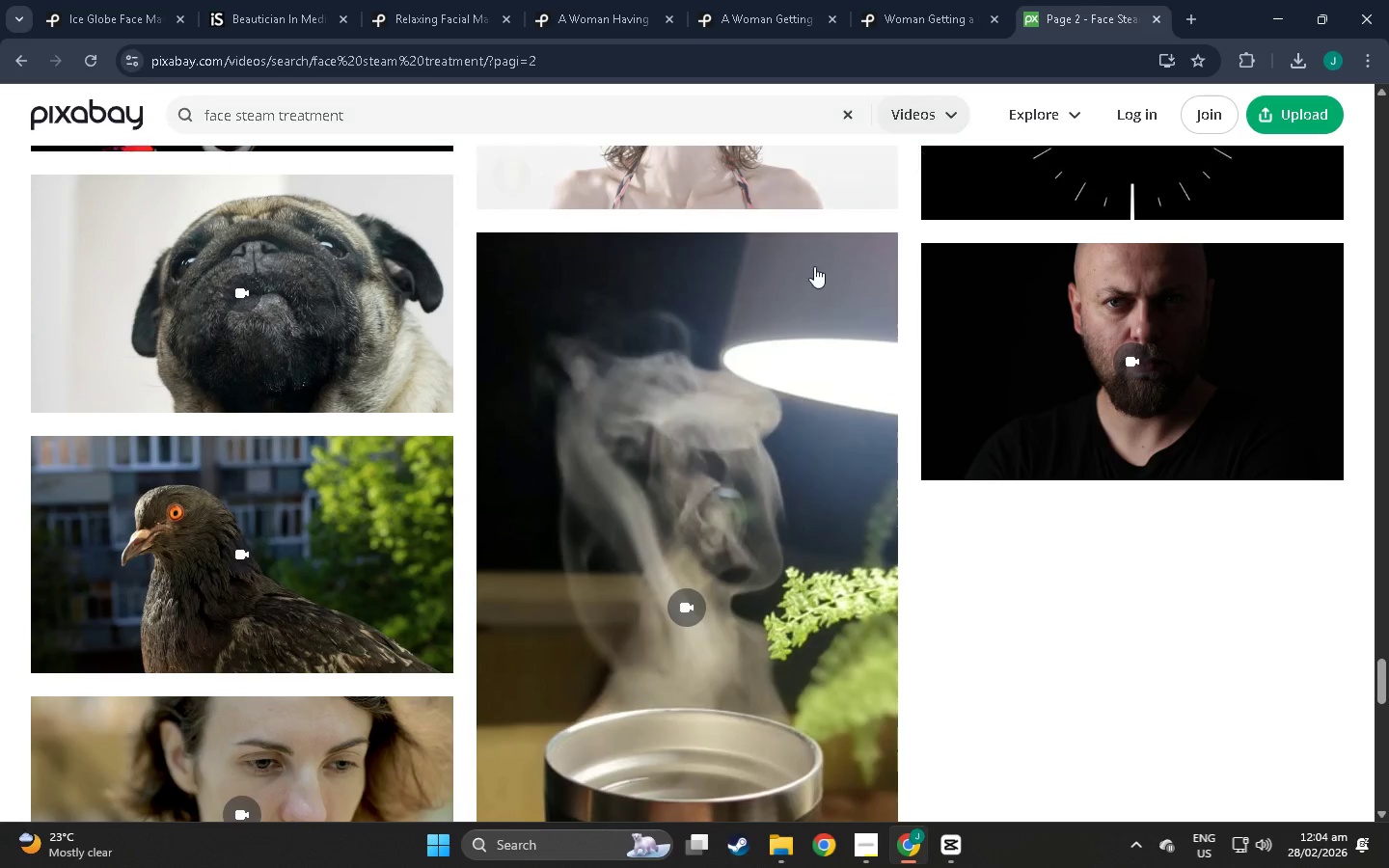 
scroll: coordinate [670, 483], scroll_direction: up, amount: 9.0
 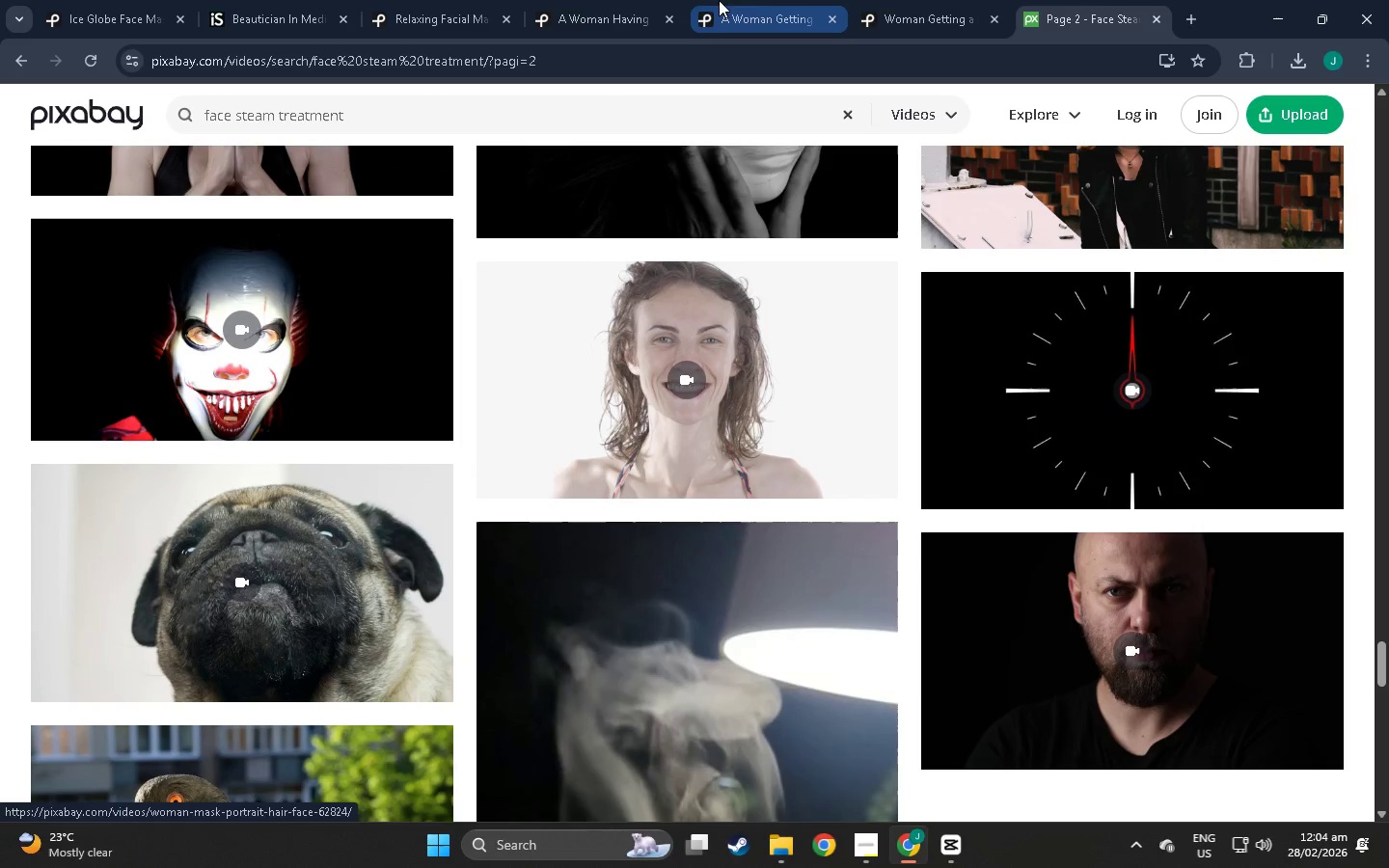 
left_click([754, 0])
 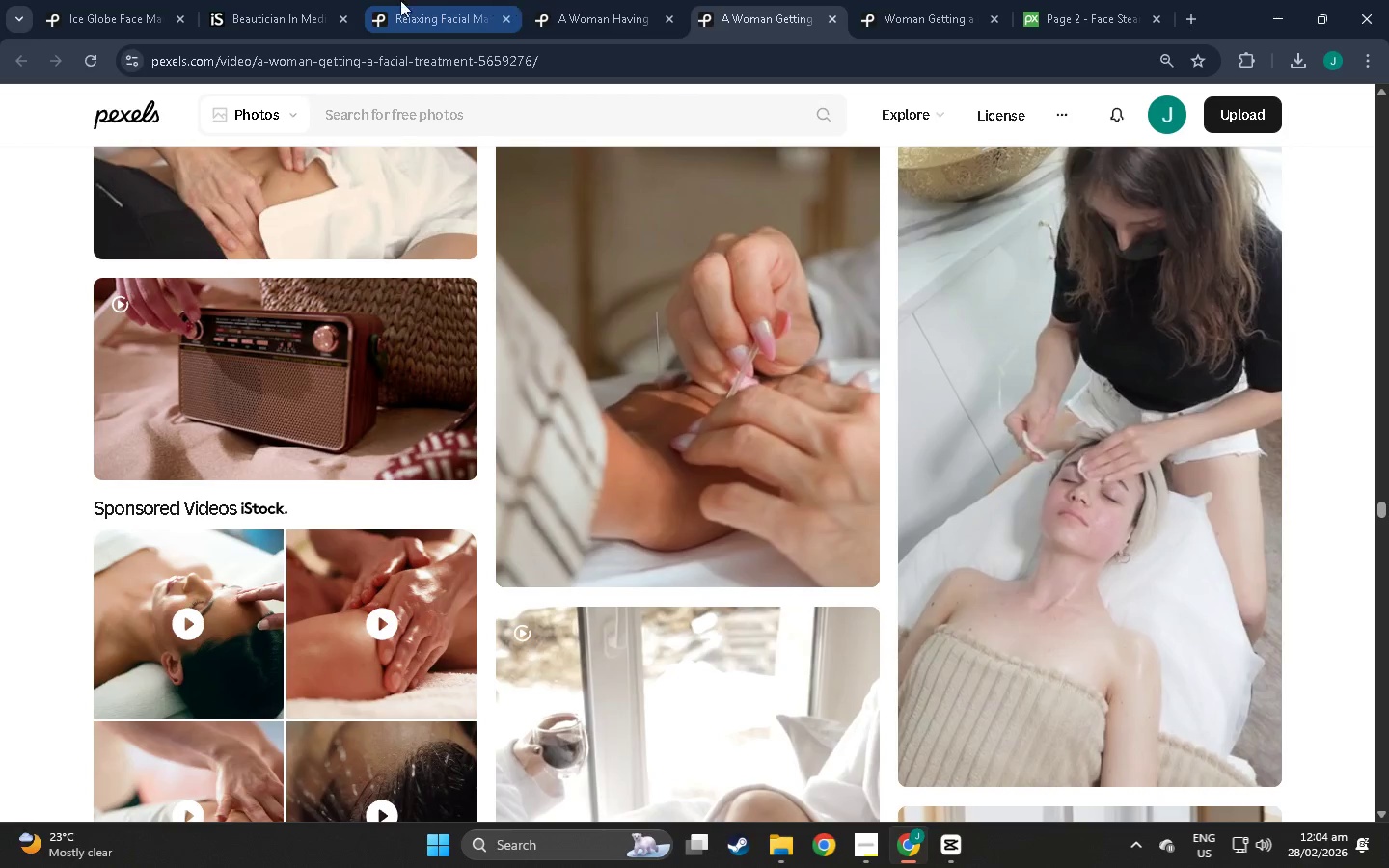 
left_click([234, 0])
 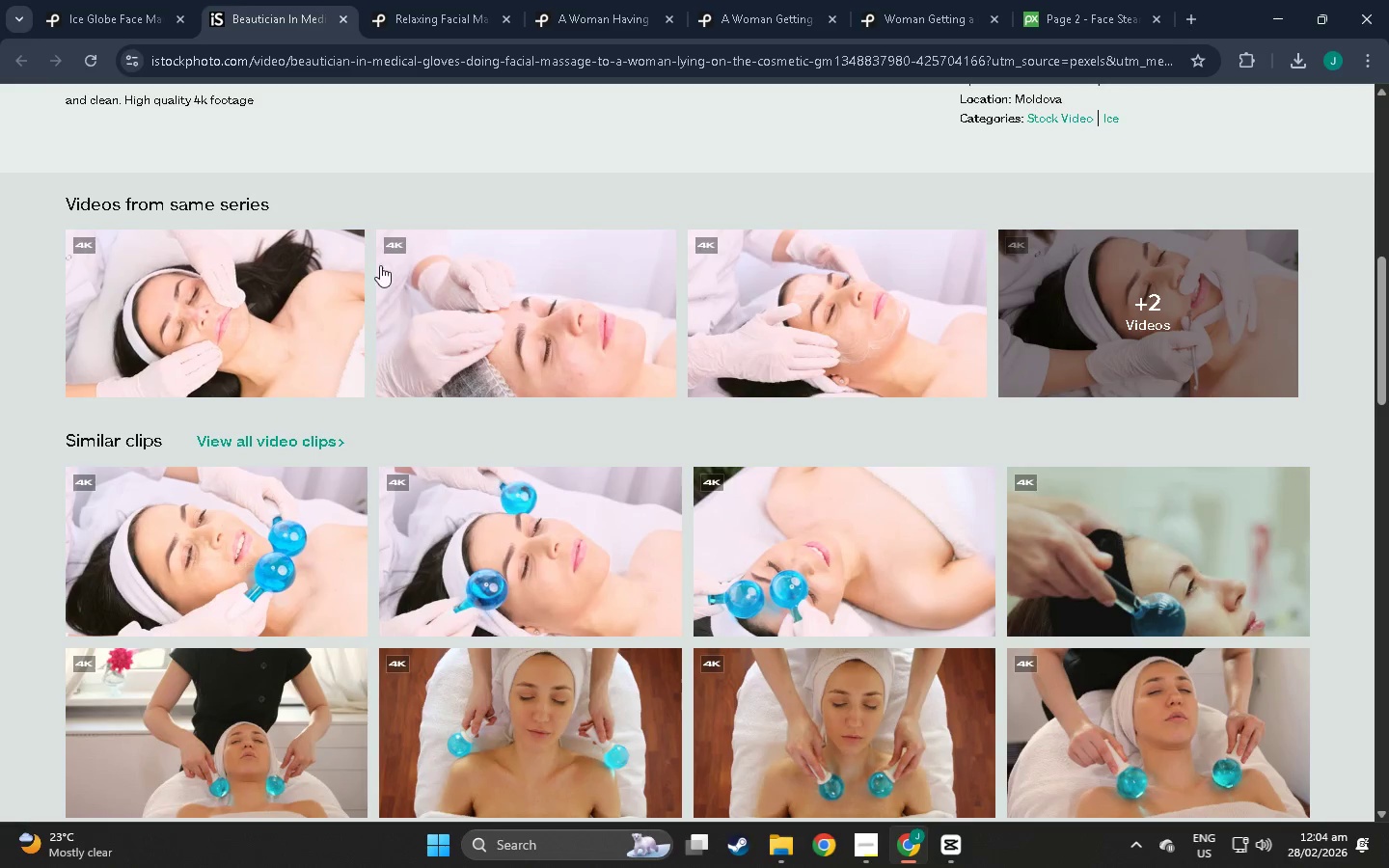 
right_click([237, 312])
 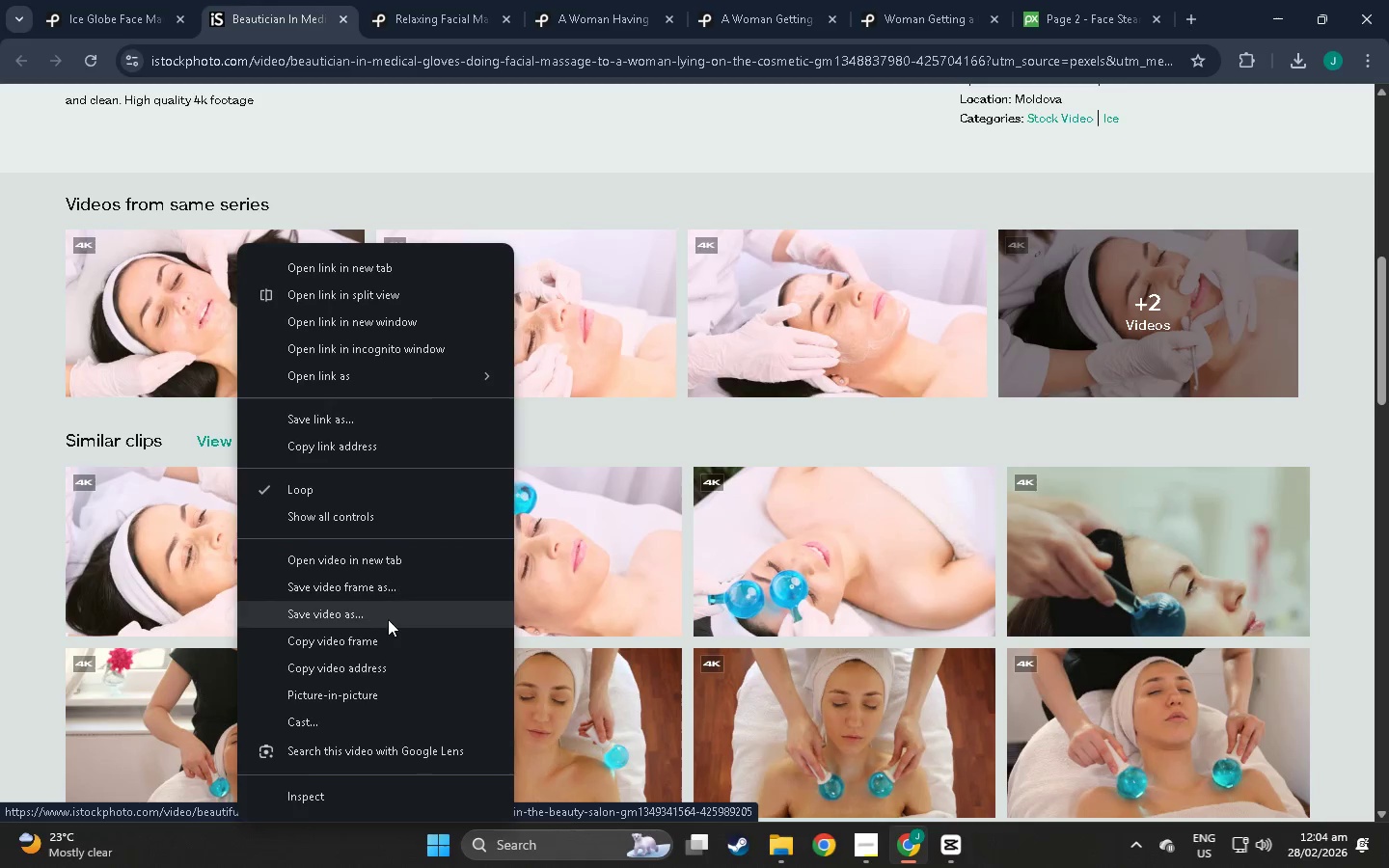 
wait(9.34)
 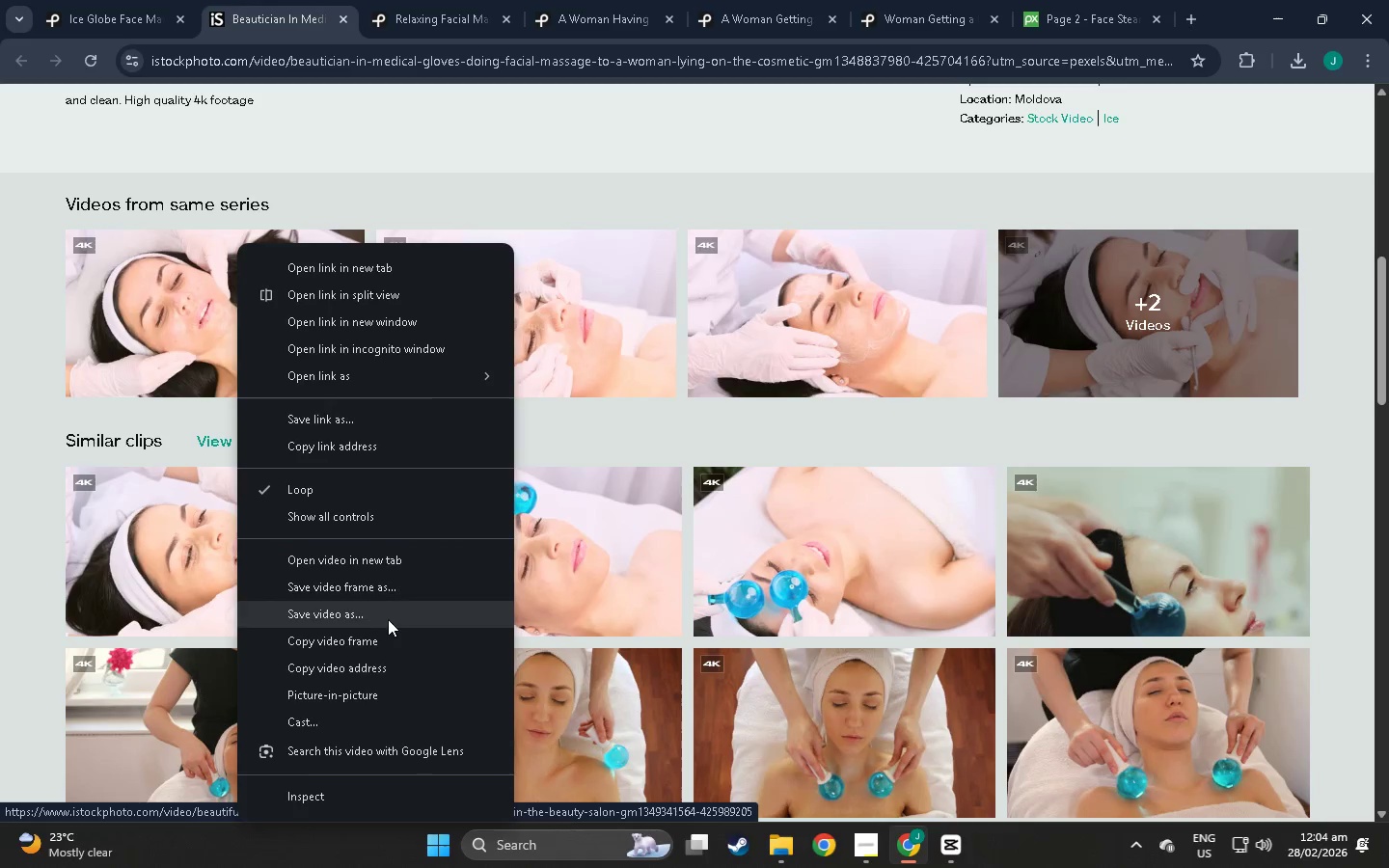 
scroll: coordinate [688, 320], scroll_direction: up, amount: 15.0
 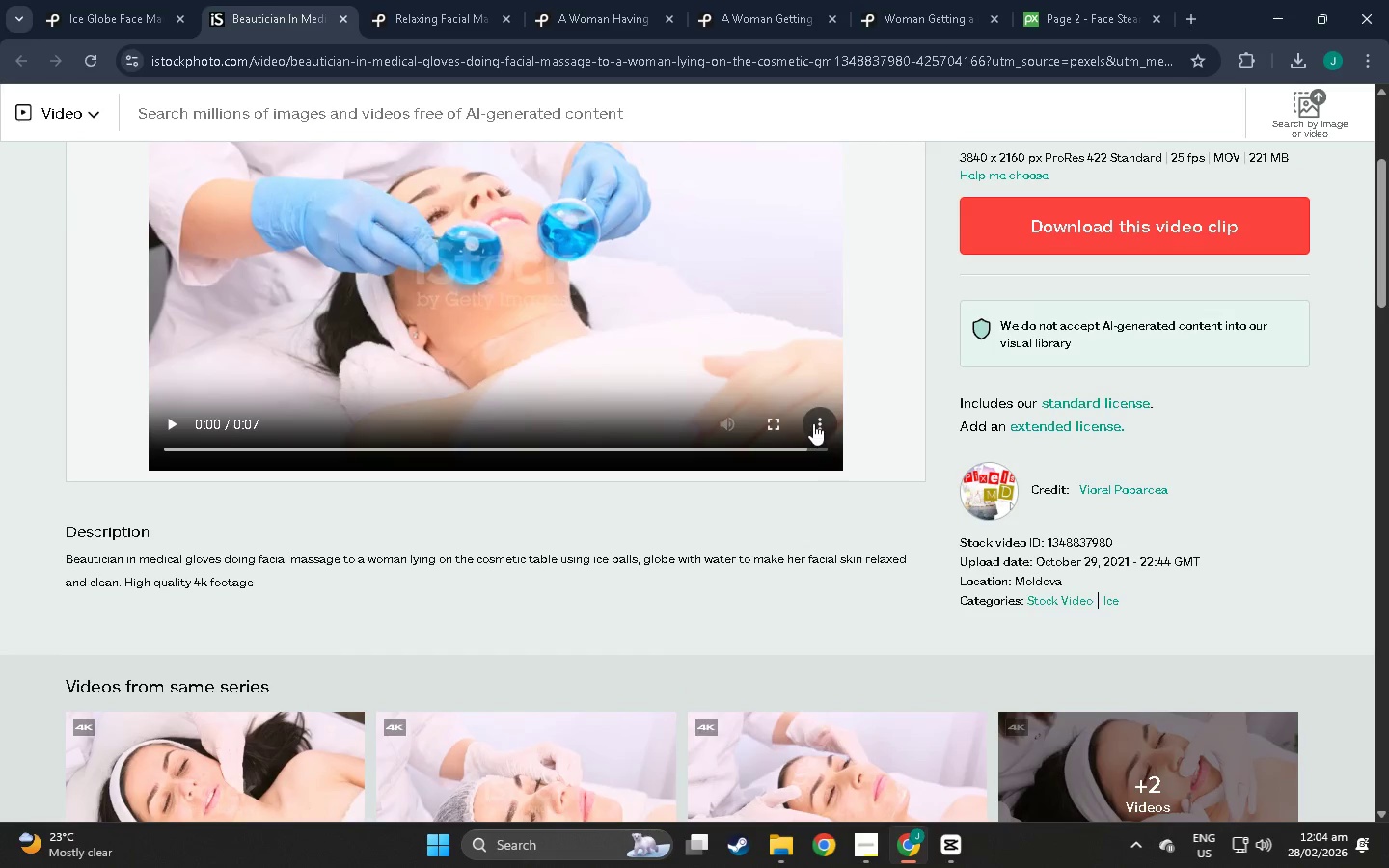 
left_click([813, 423])
 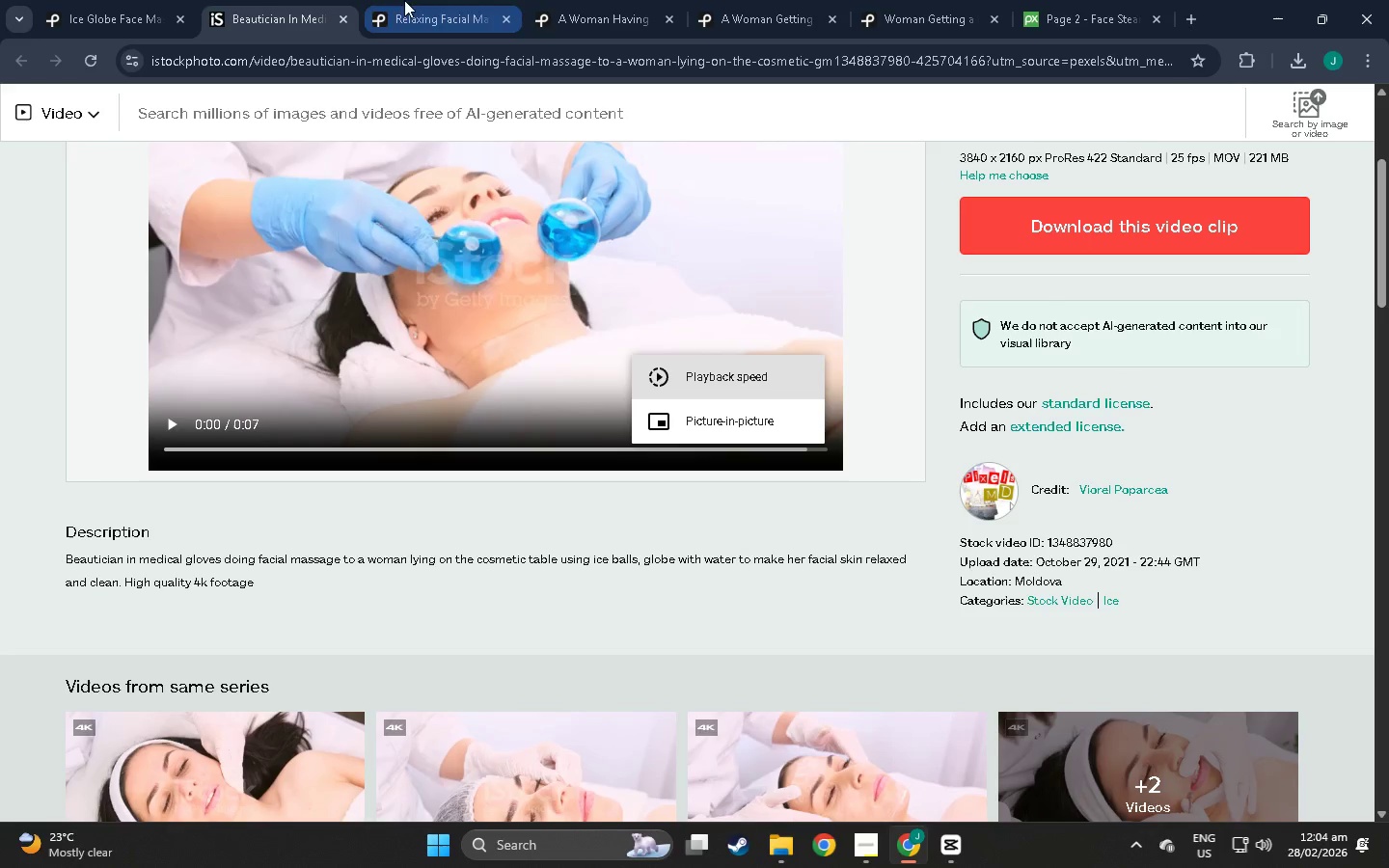 
left_click([346, 16])
 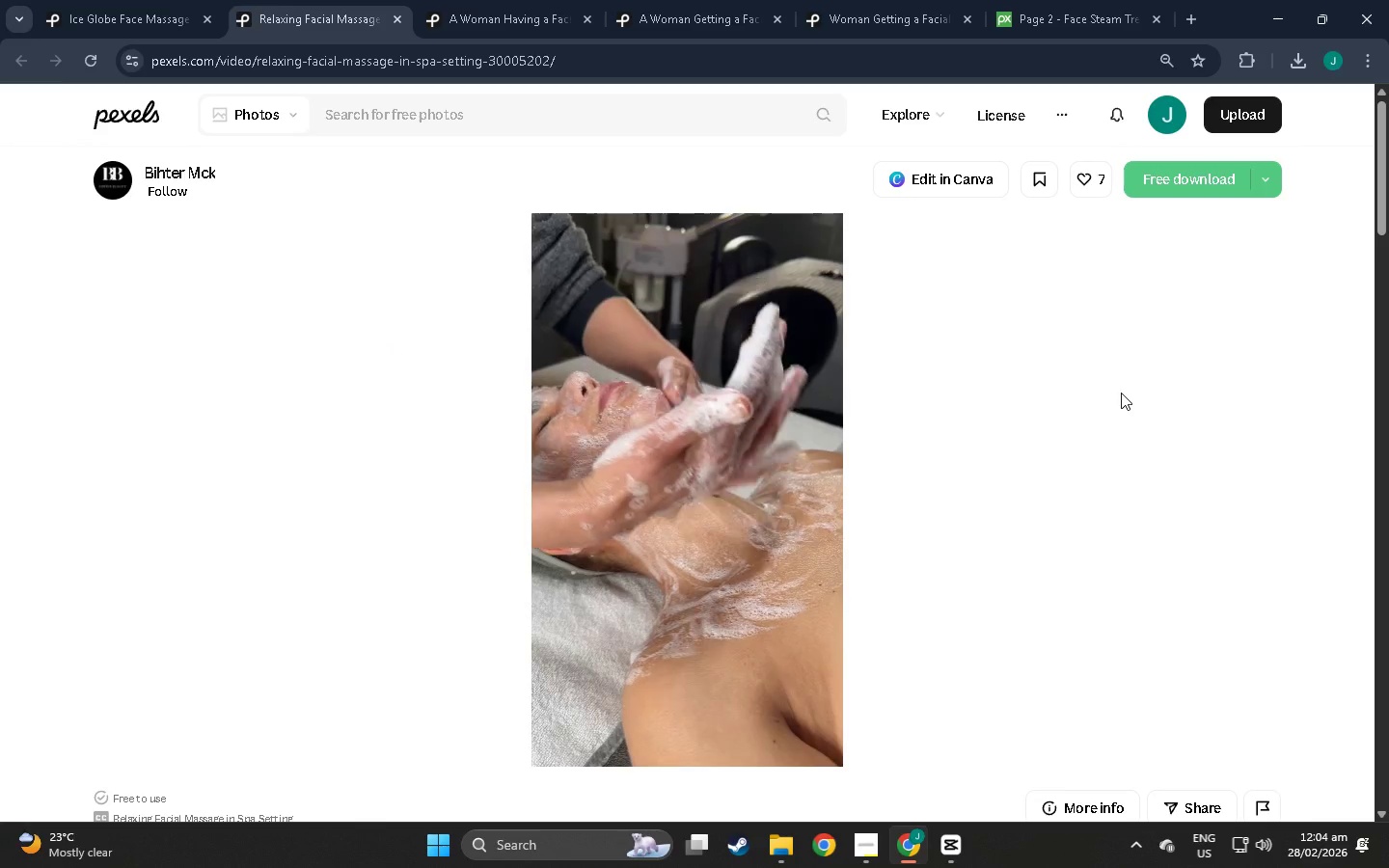 
scroll: coordinate [1121, 393], scroll_direction: up, amount: 3.0
 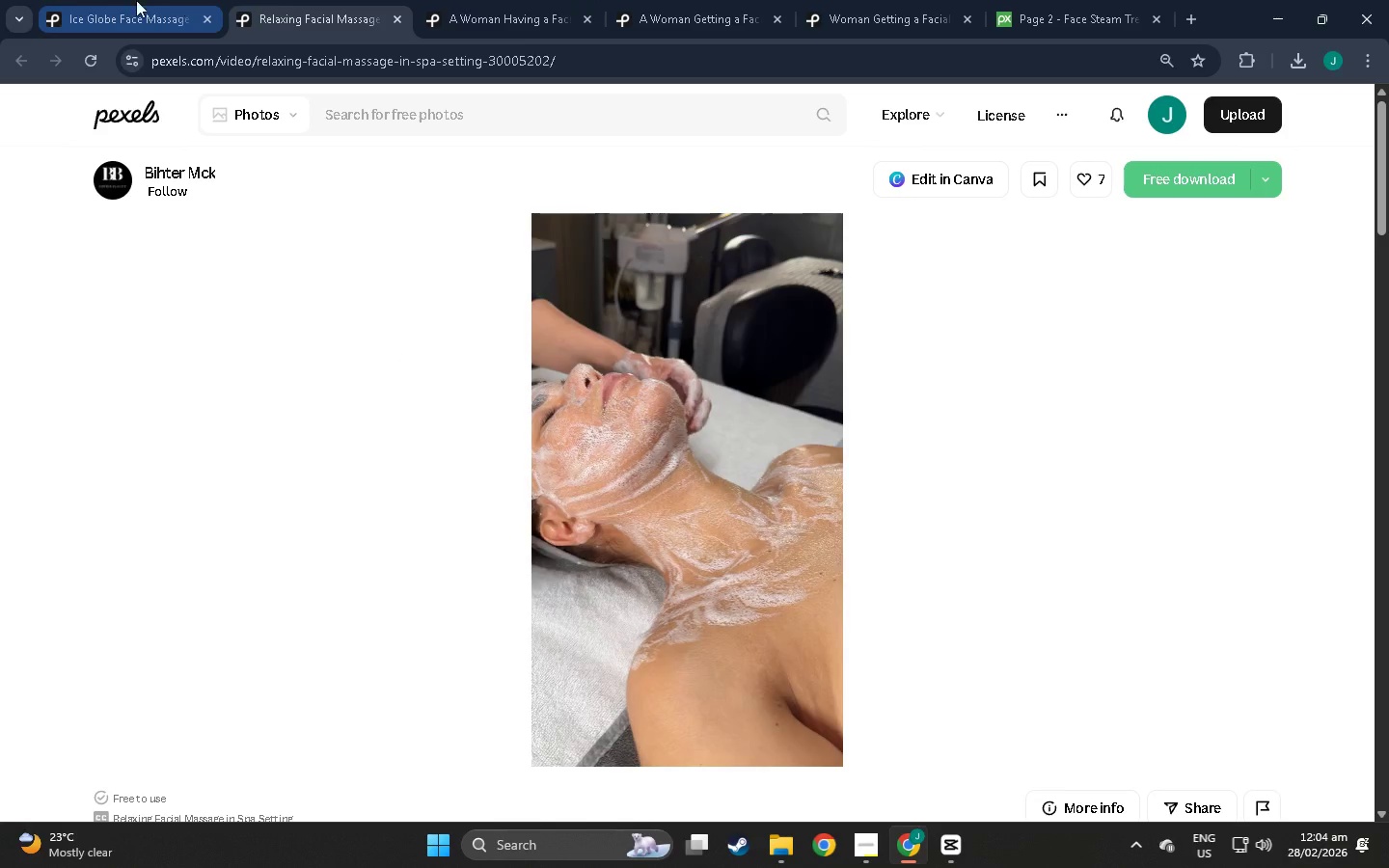 
left_click([107, 0])
 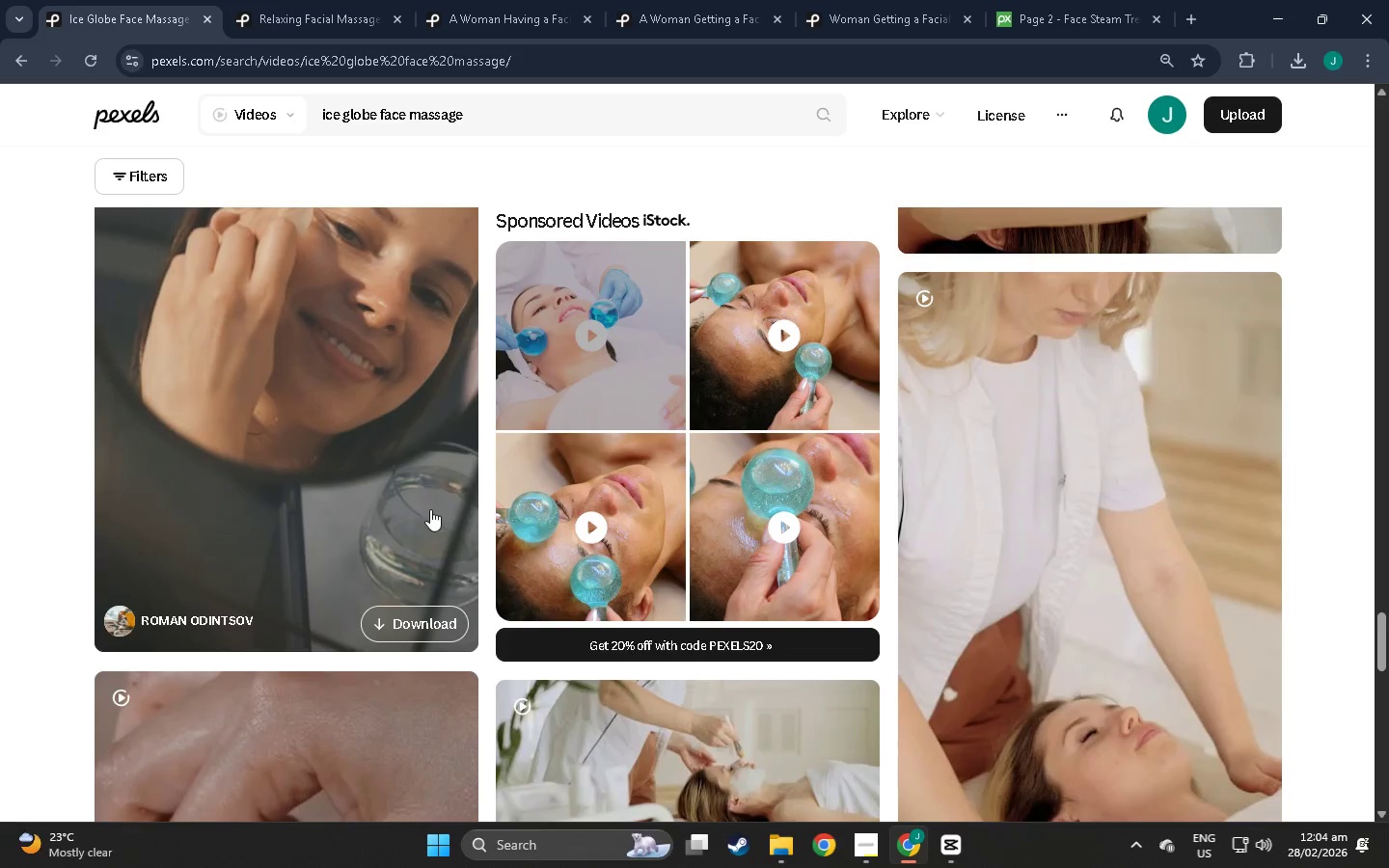 
scroll: coordinate [430, 509], scroll_direction: none, amount: 0.0
 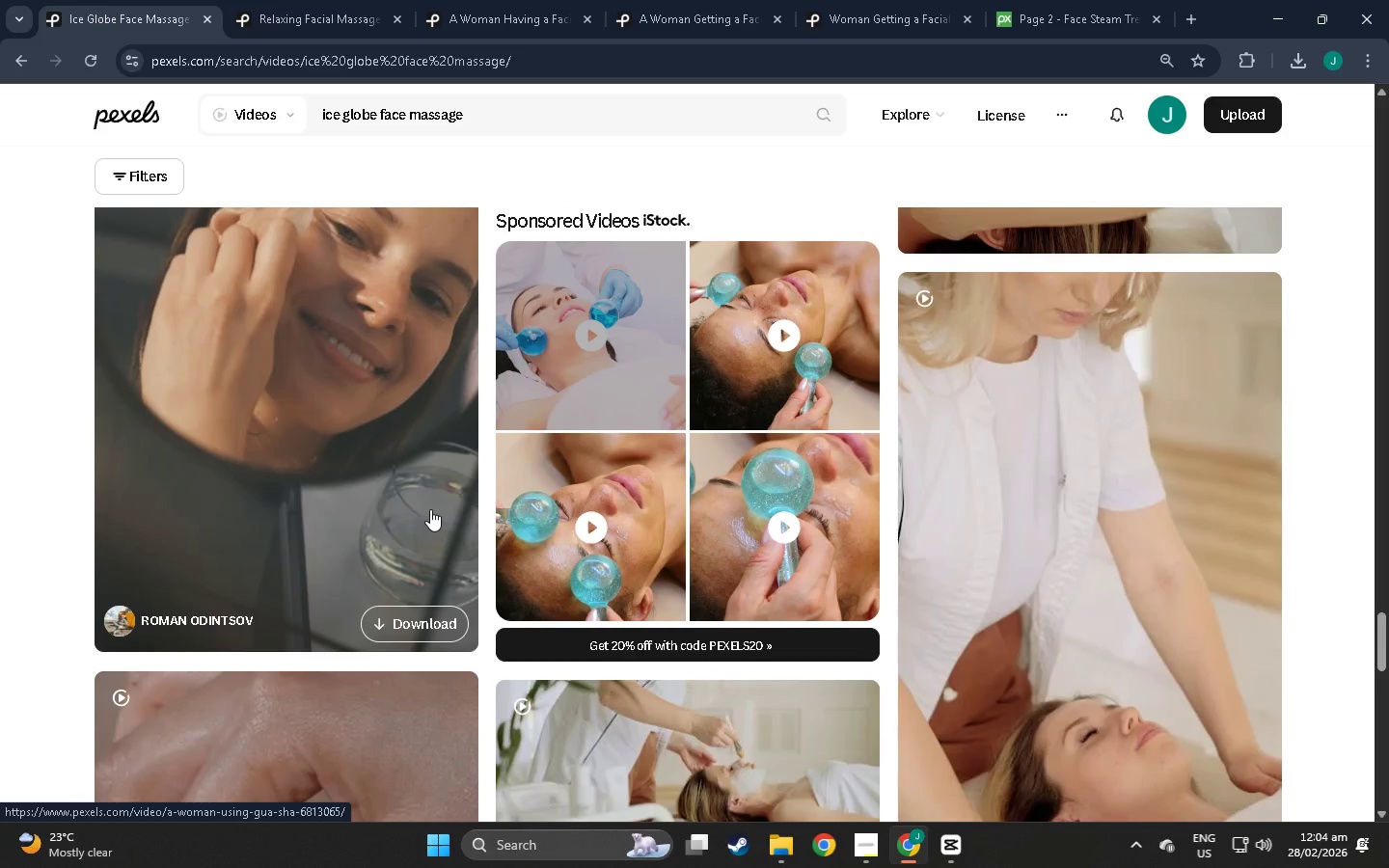 
scroll: coordinate [749, 420], scroll_direction: down, amount: 107.0
 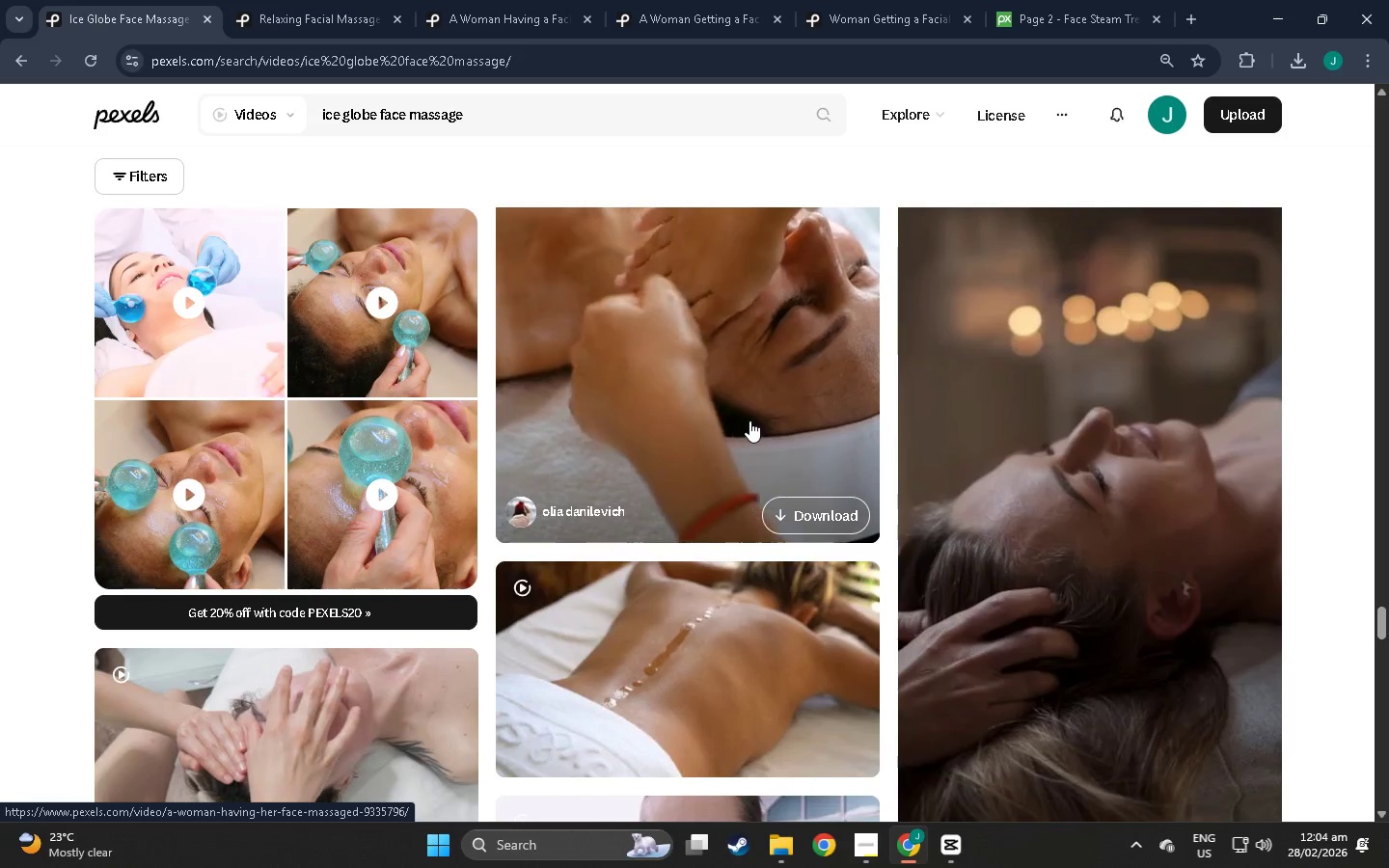 
scroll: coordinate [749, 420], scroll_direction: down, amount: 8.0
 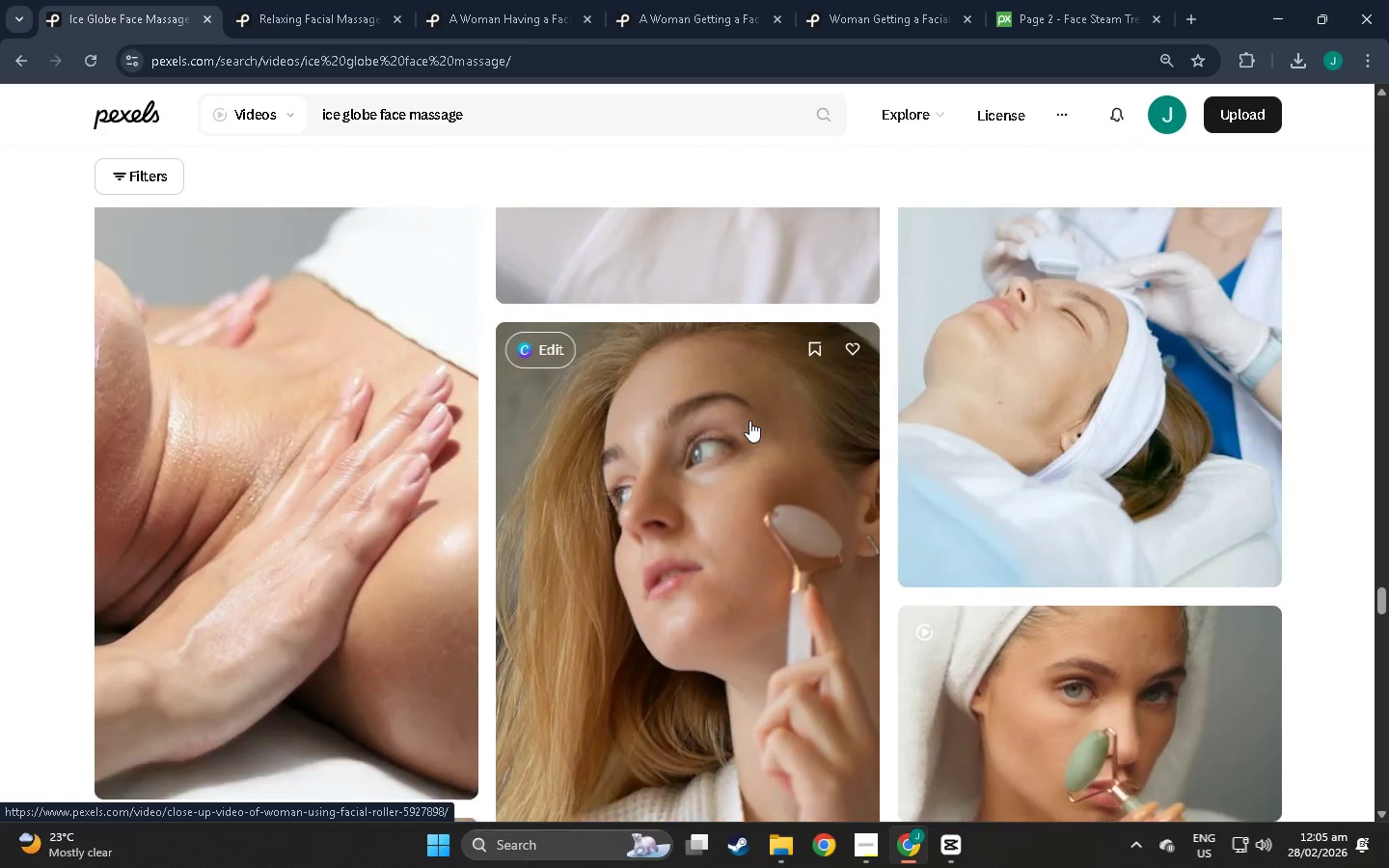 
scroll: coordinate [1010, 435], scroll_direction: up, amount: 1.0
 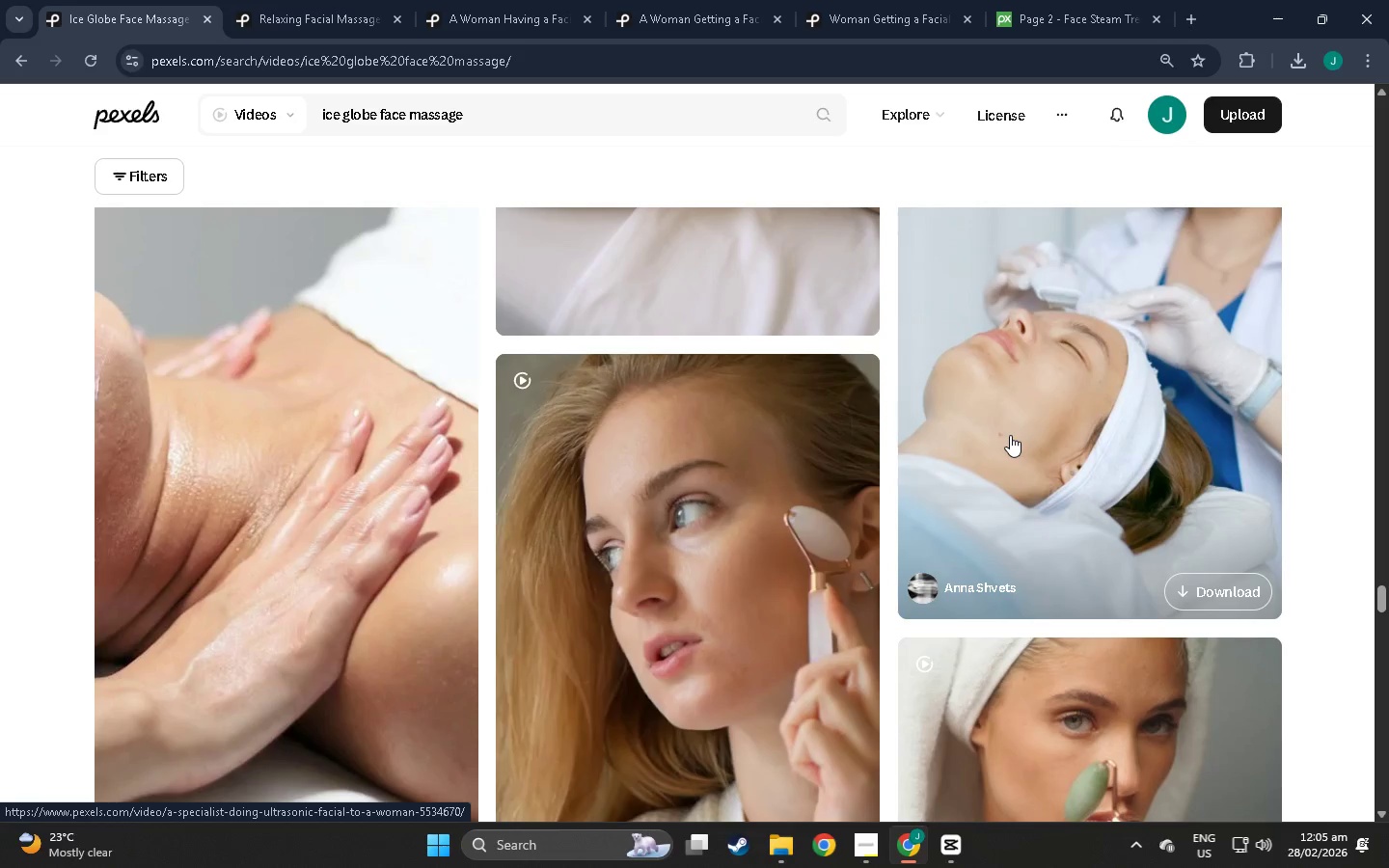 
scroll: coordinate [1010, 435], scroll_direction: down, amount: 25.0
 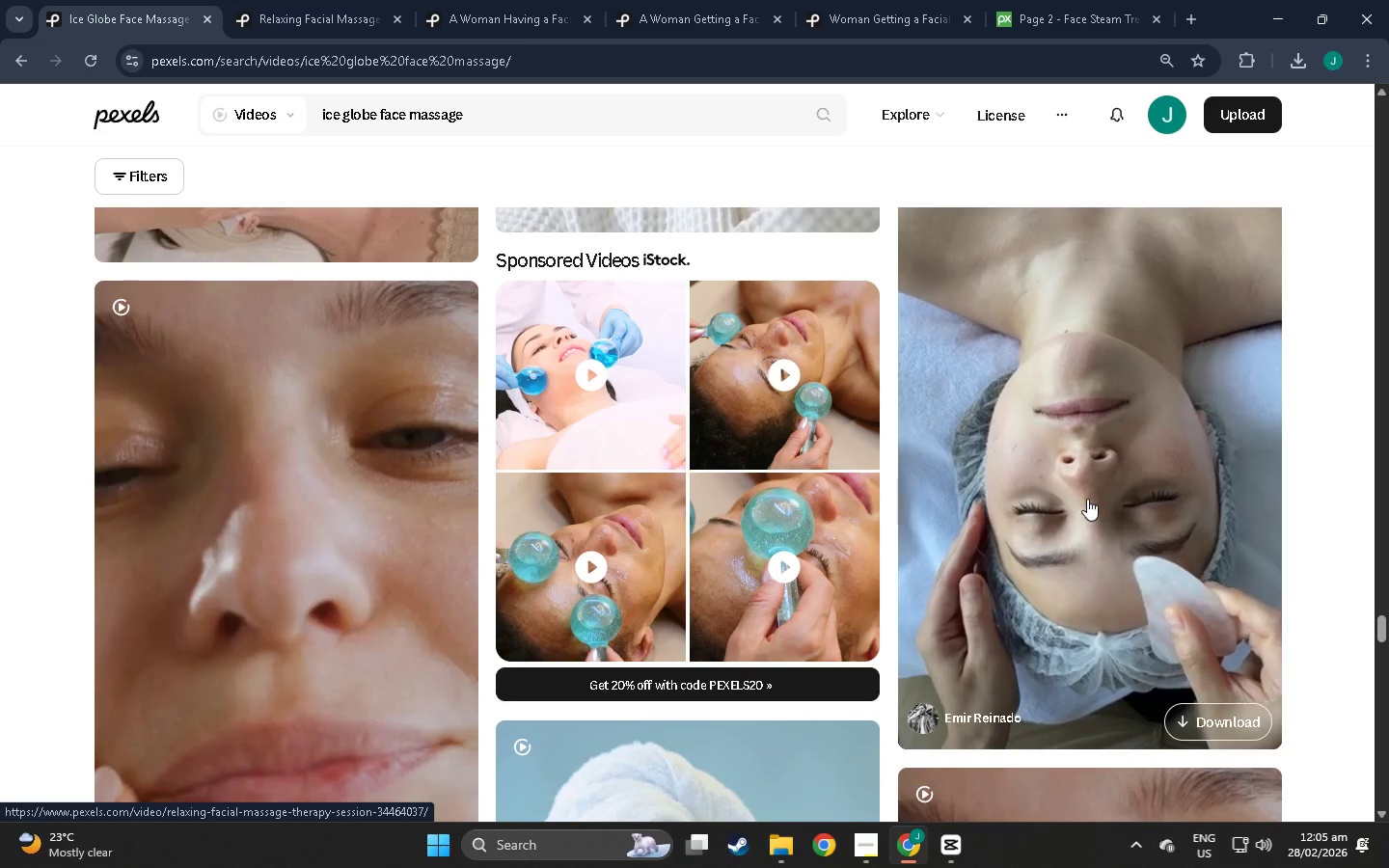 
wait(12.85)
 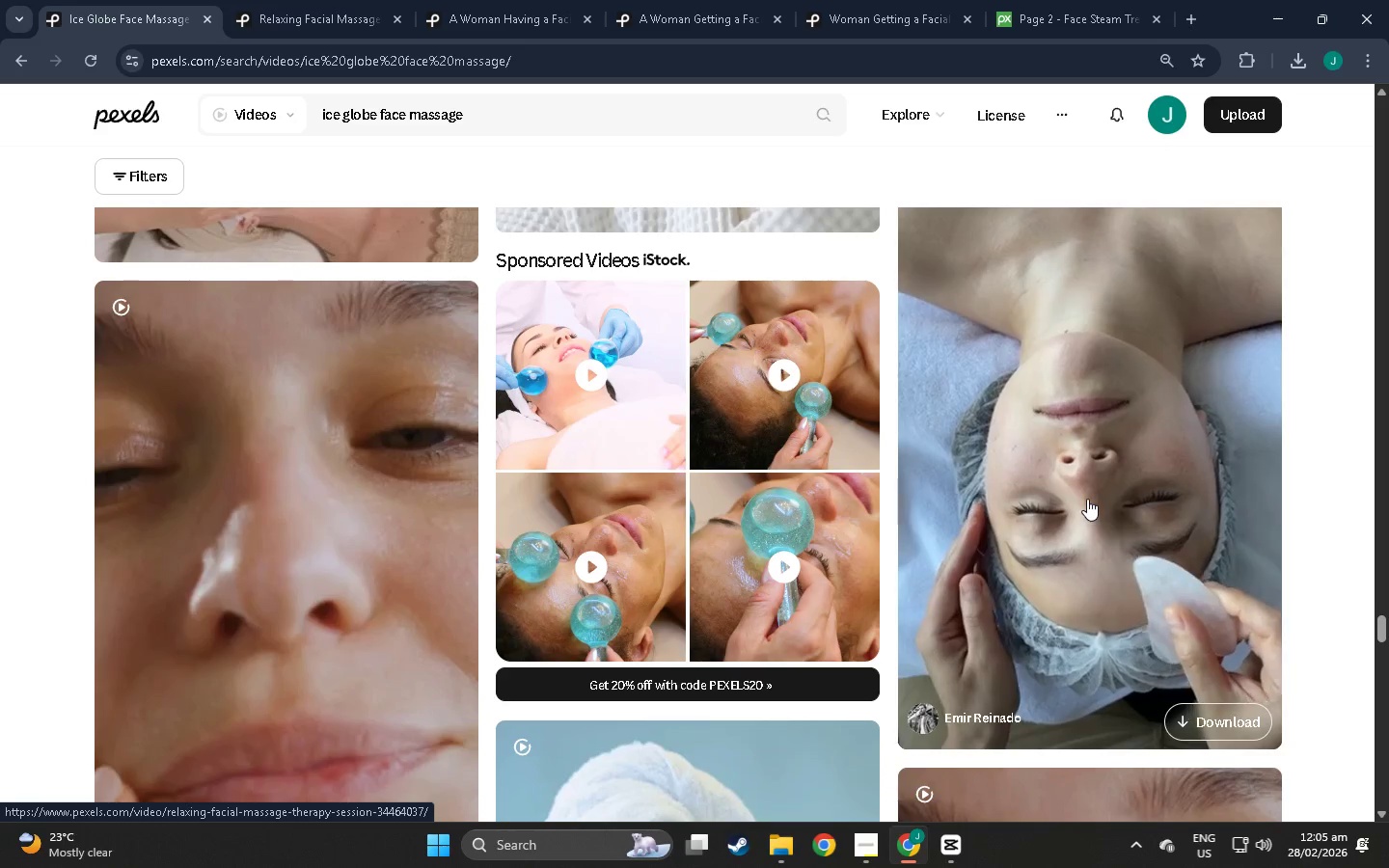 
left_click([1219, 717])
 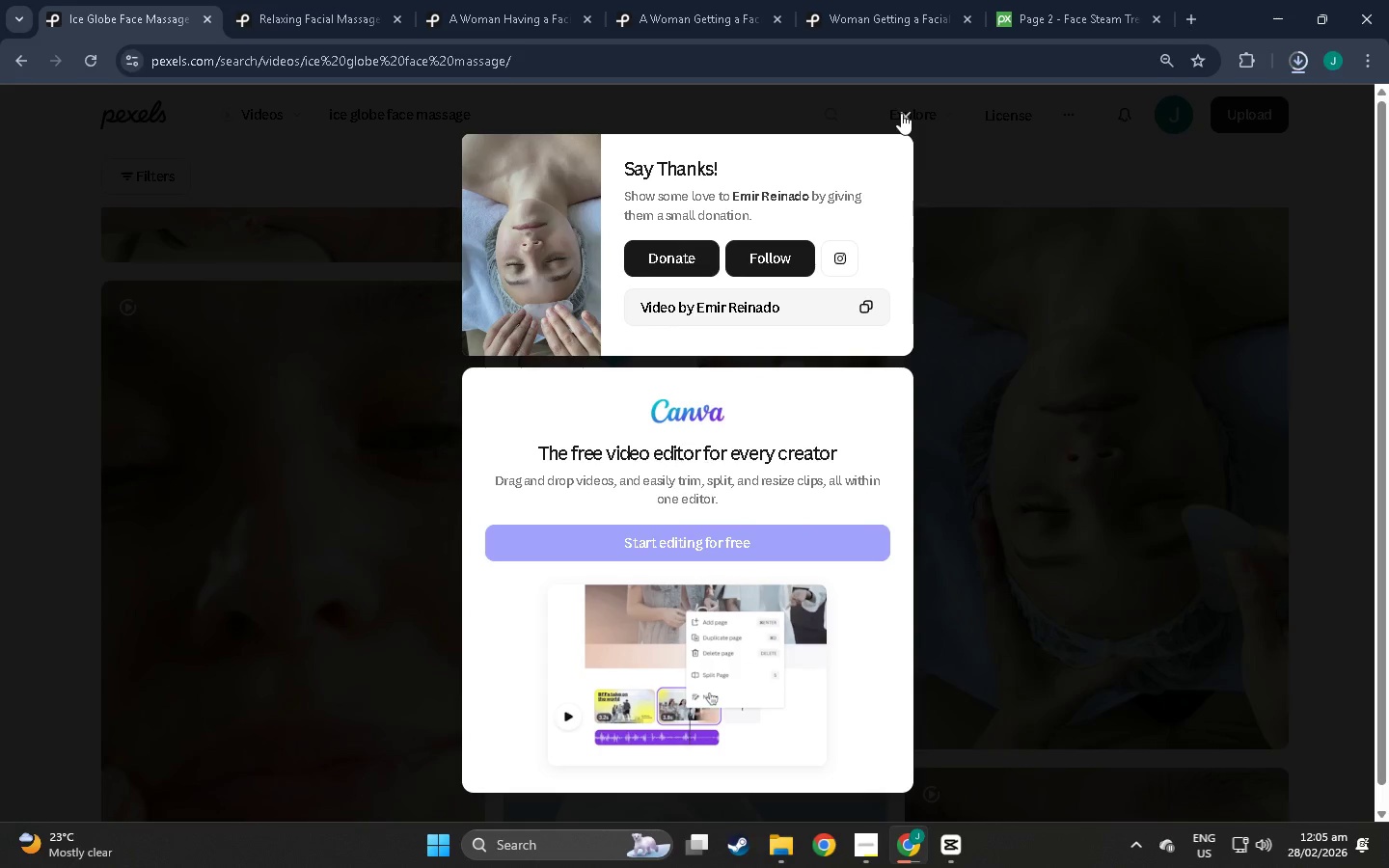 
wait(5.94)
 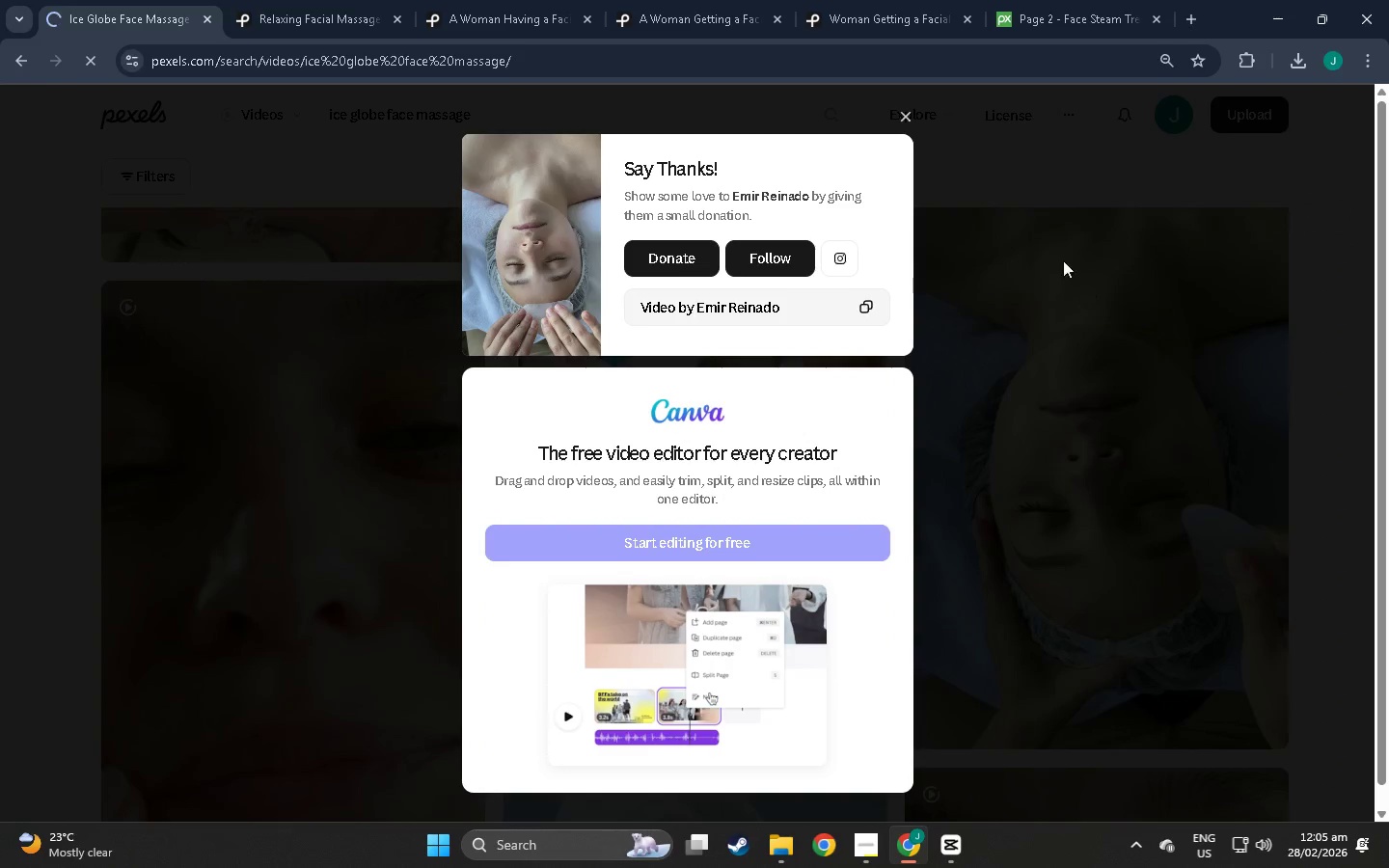 
left_click([901, 112])
 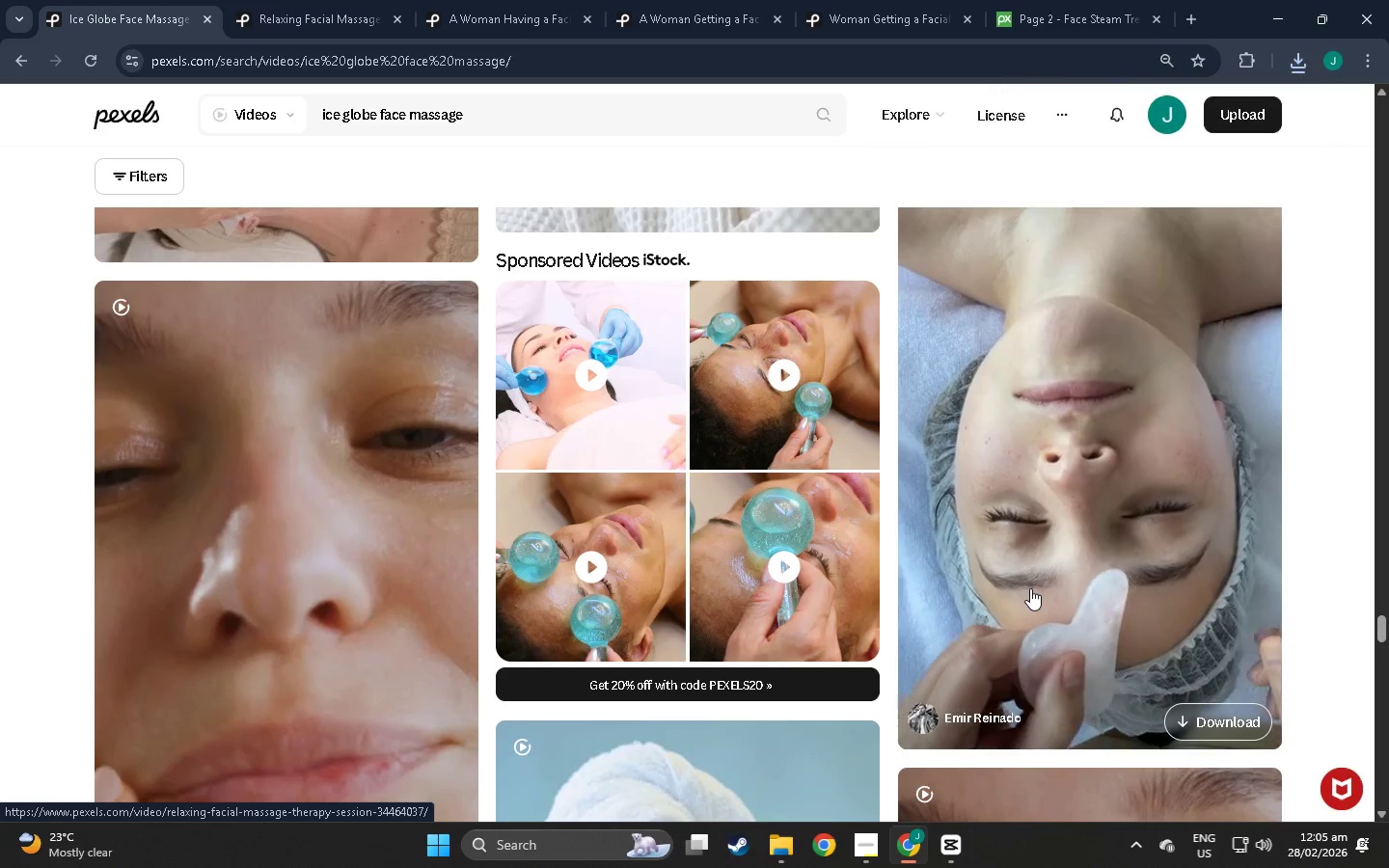 
wait(10.33)
 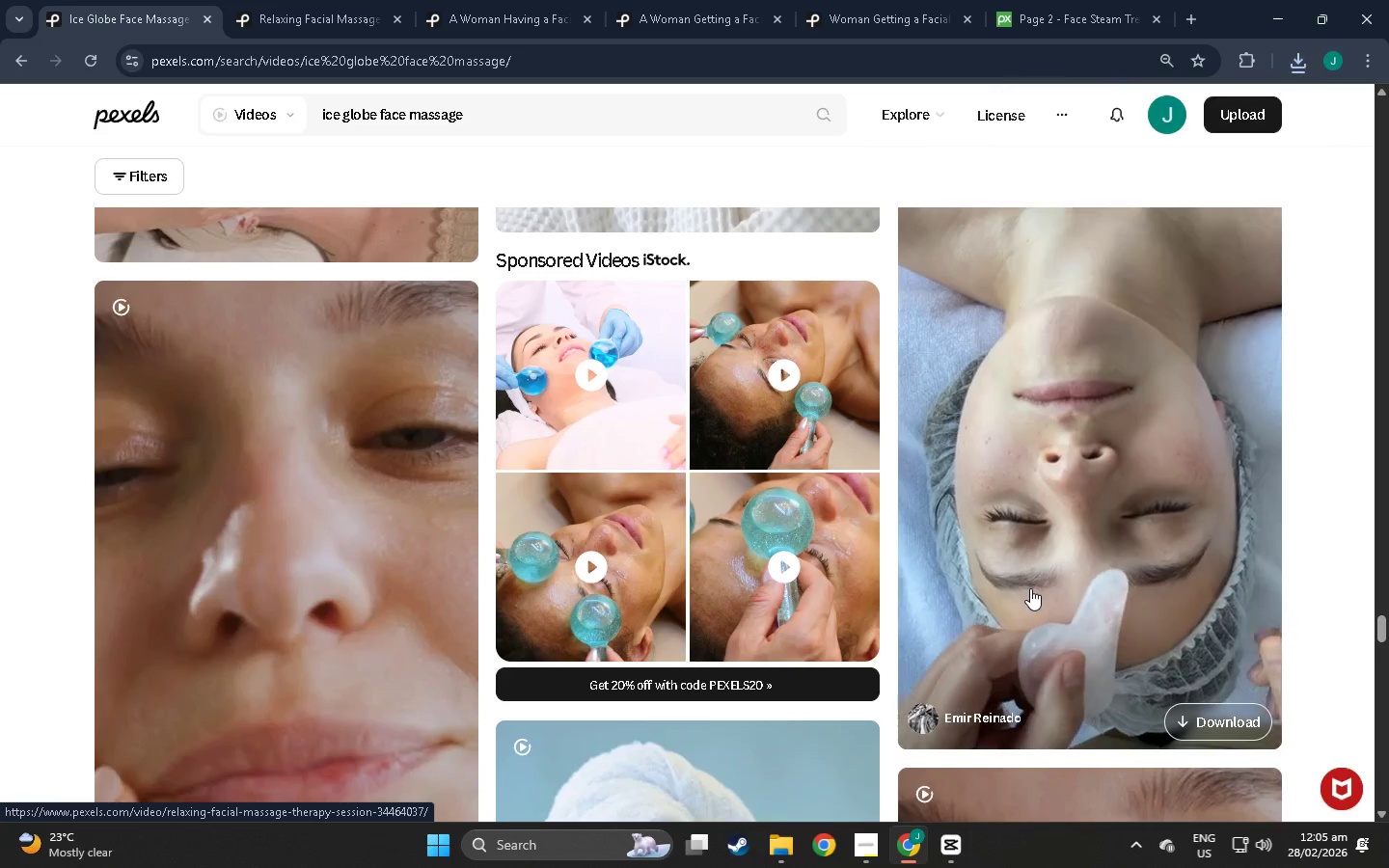 
left_click_drag(start_coordinate=[518, 117], to_coordinate=[301, 116])
 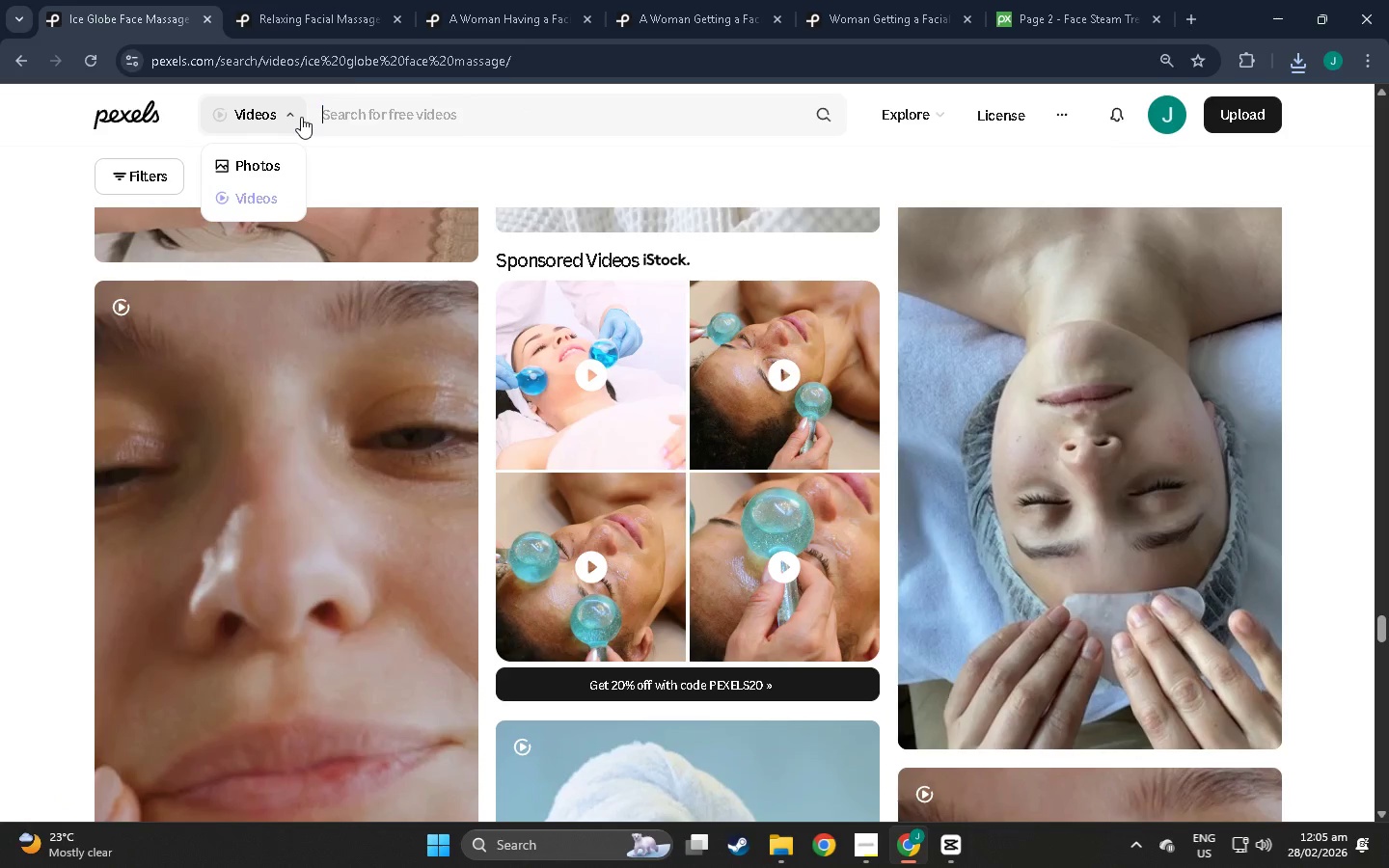 
key(Backspace)
type(Chemical)
 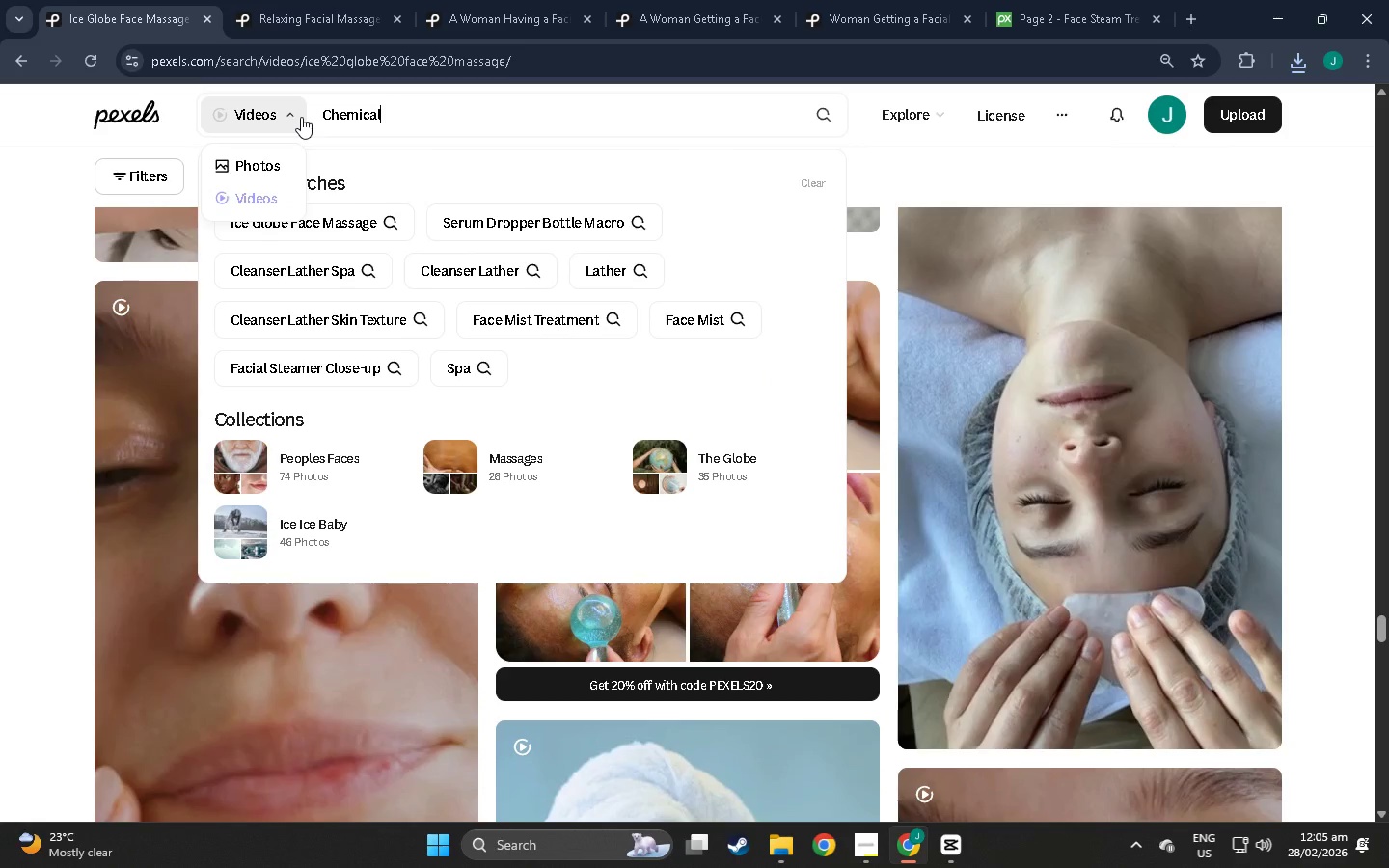 
type( peel Enzyme)
 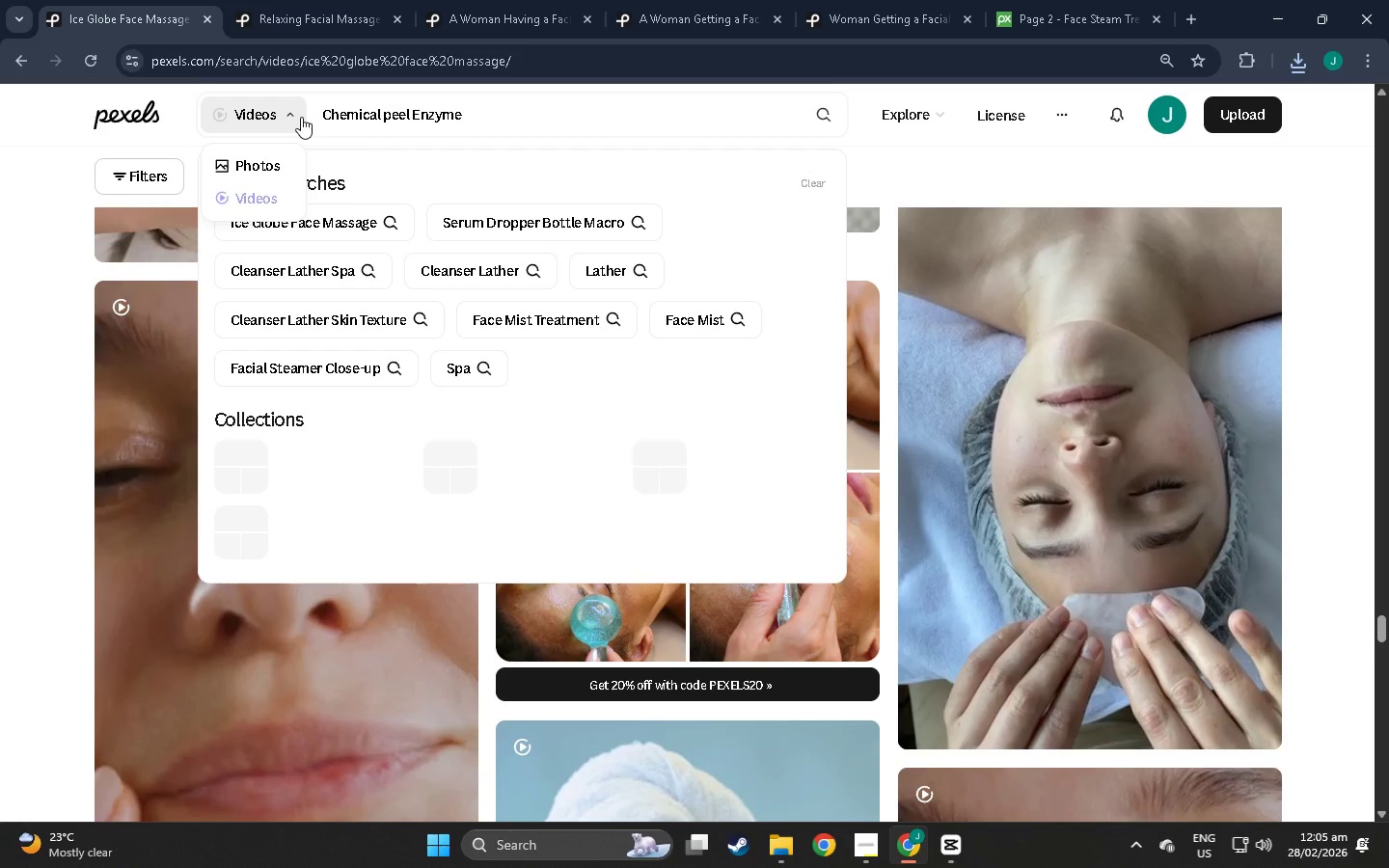 
type( ms)
key(Backspace)
type(ask)
 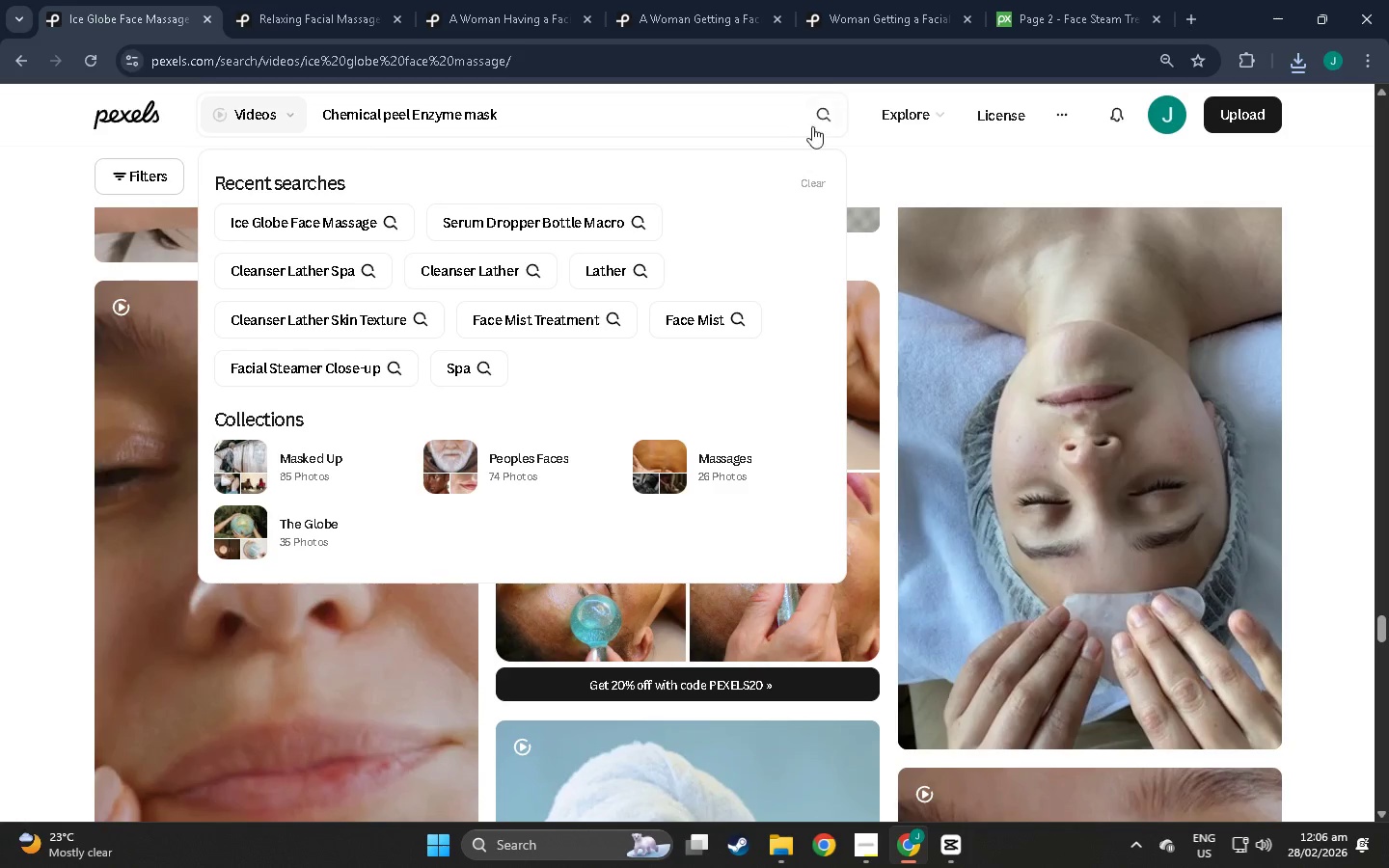 
left_click([818, 113])
 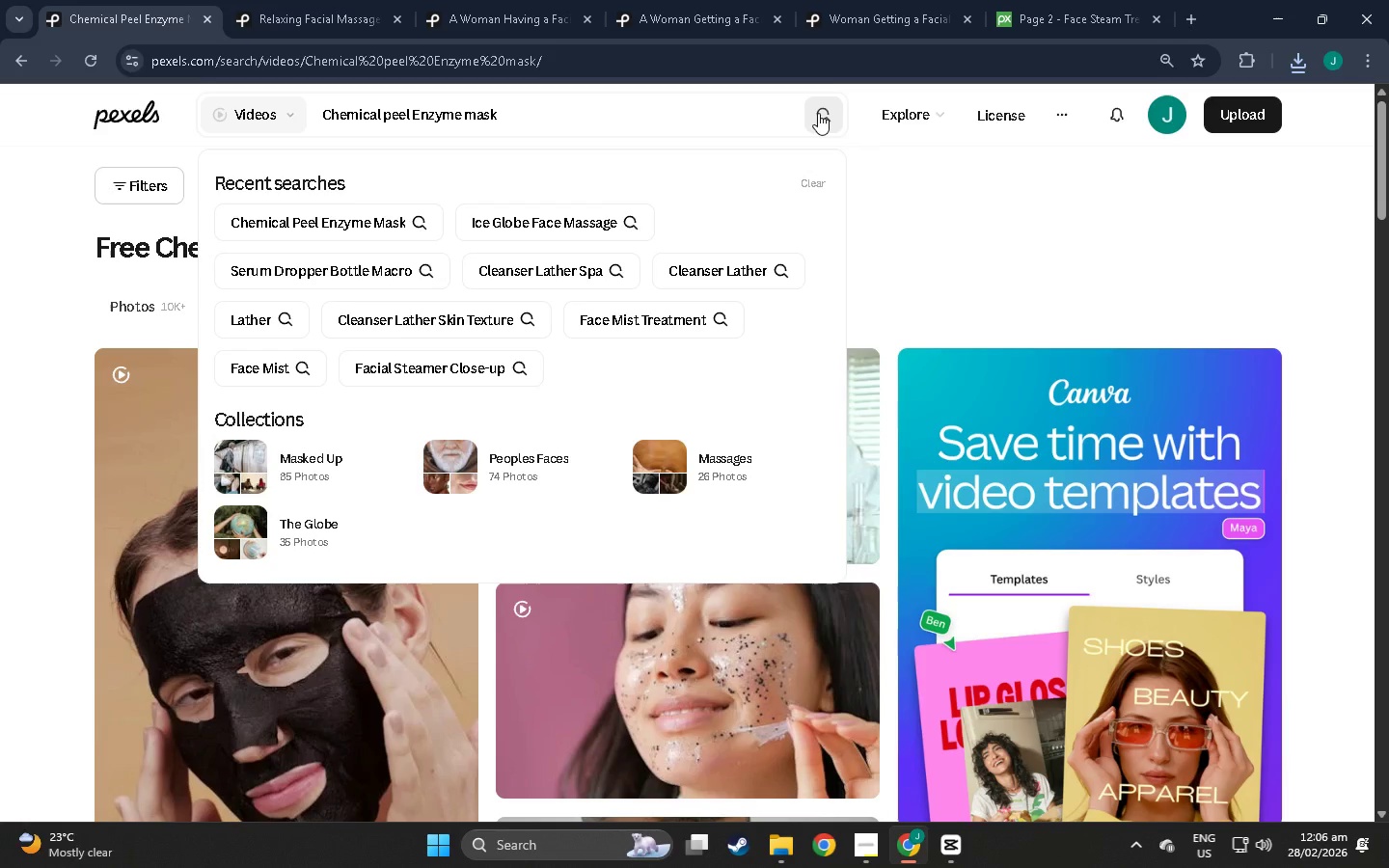 
wait(5.75)
 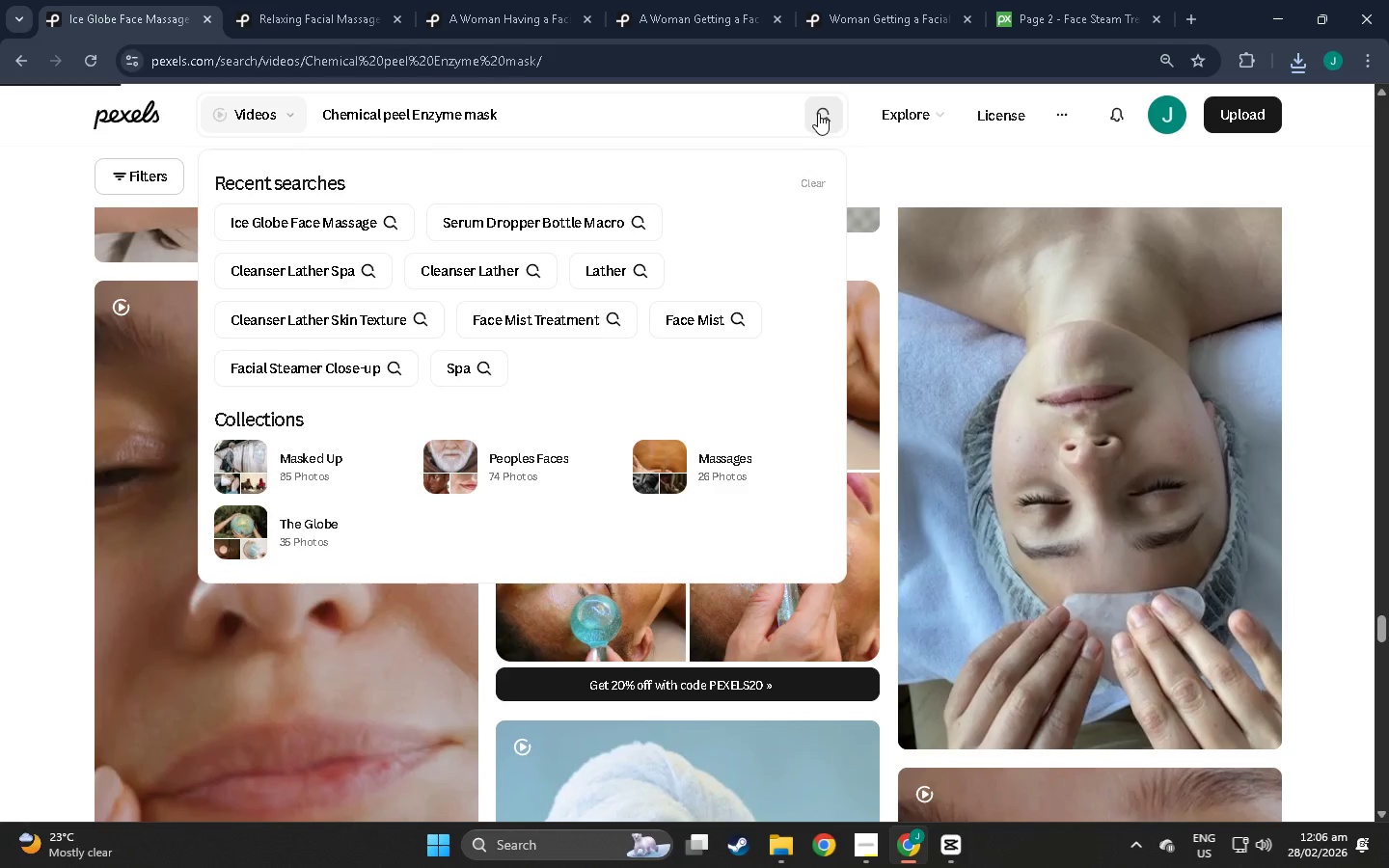 
left_click([1000, 264])
 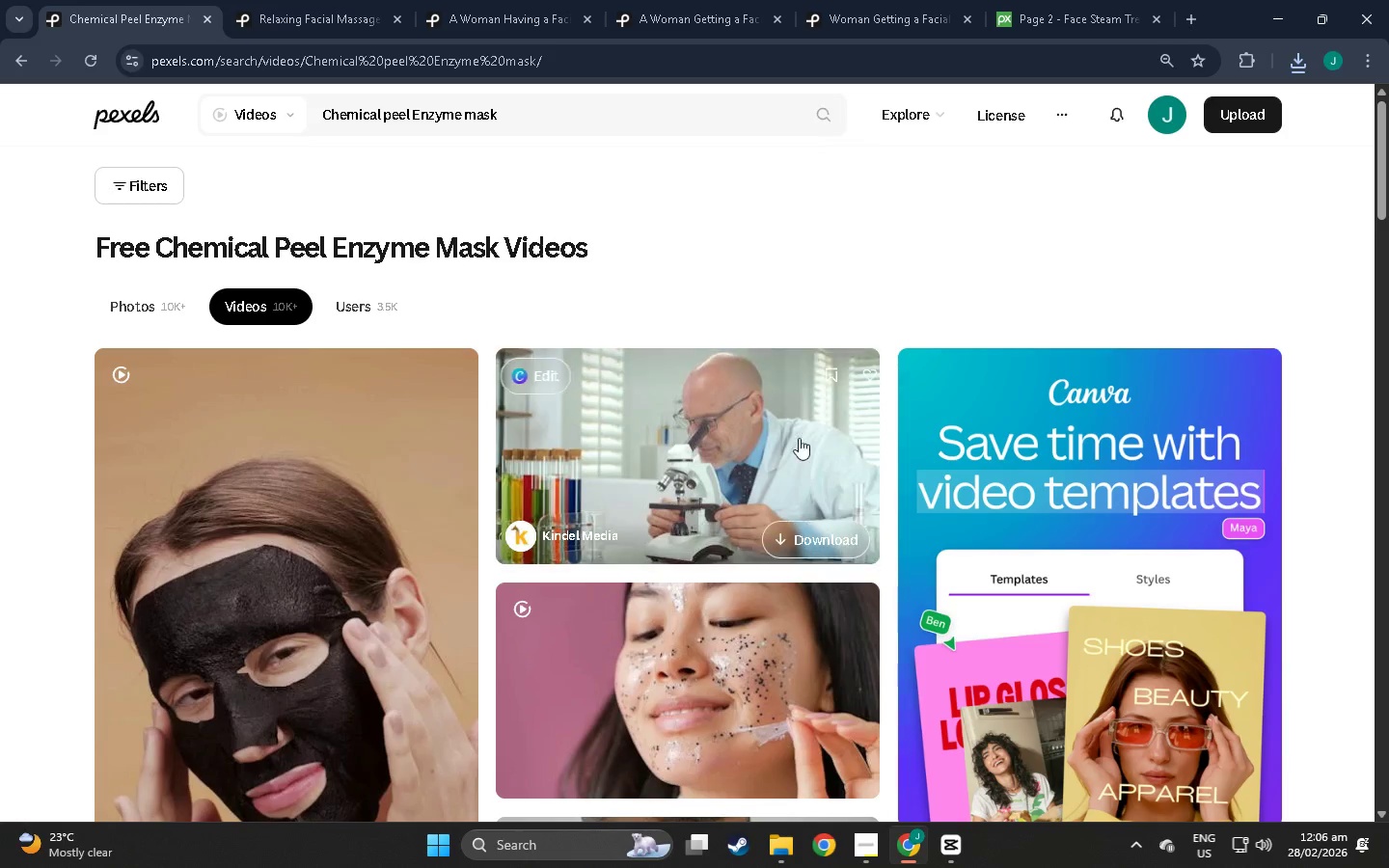 
scroll: coordinate [776, 461], scroll_direction: down, amount: 46.0
 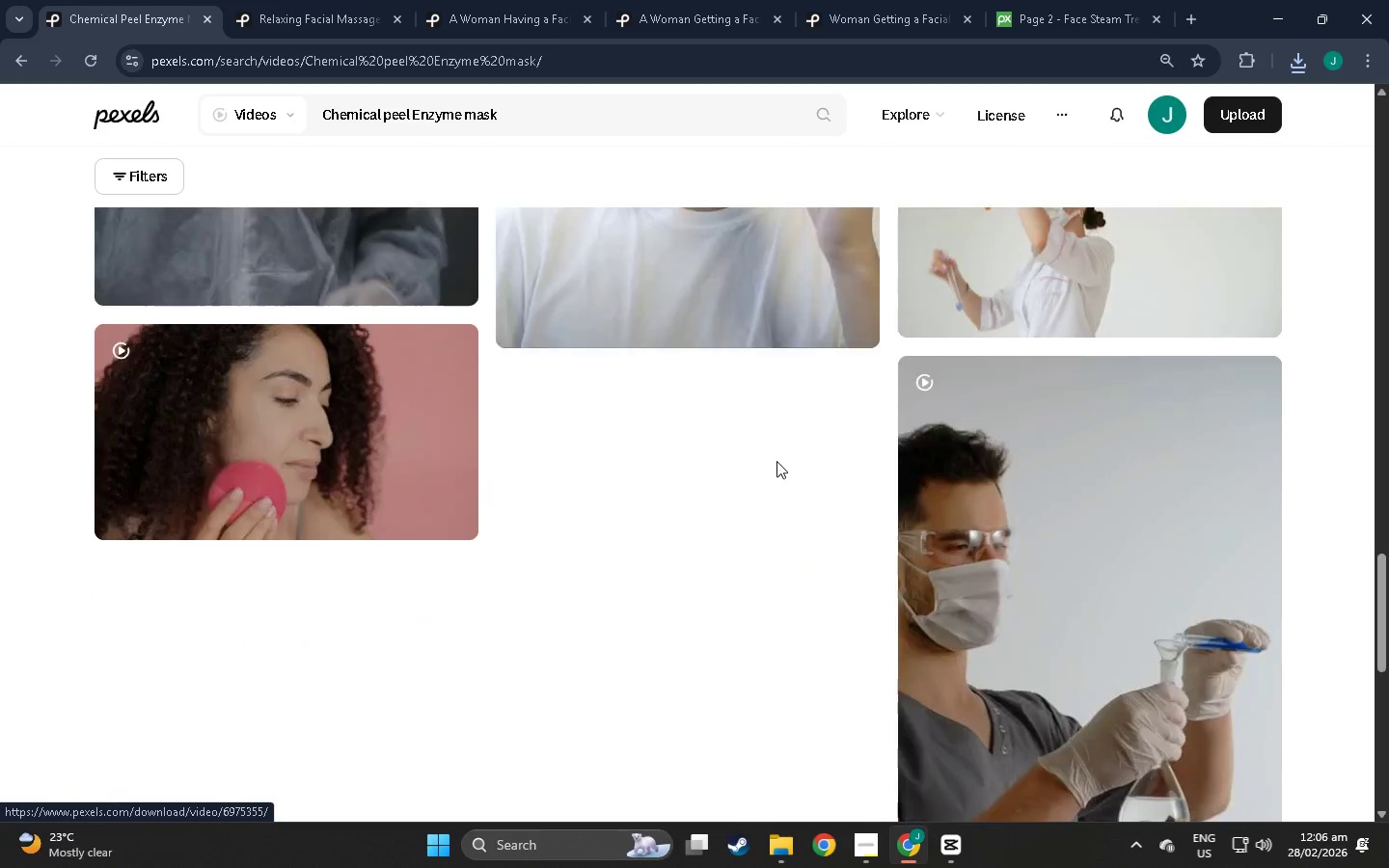 
scroll: coordinate [778, 463], scroll_direction: up, amount: 3.0
 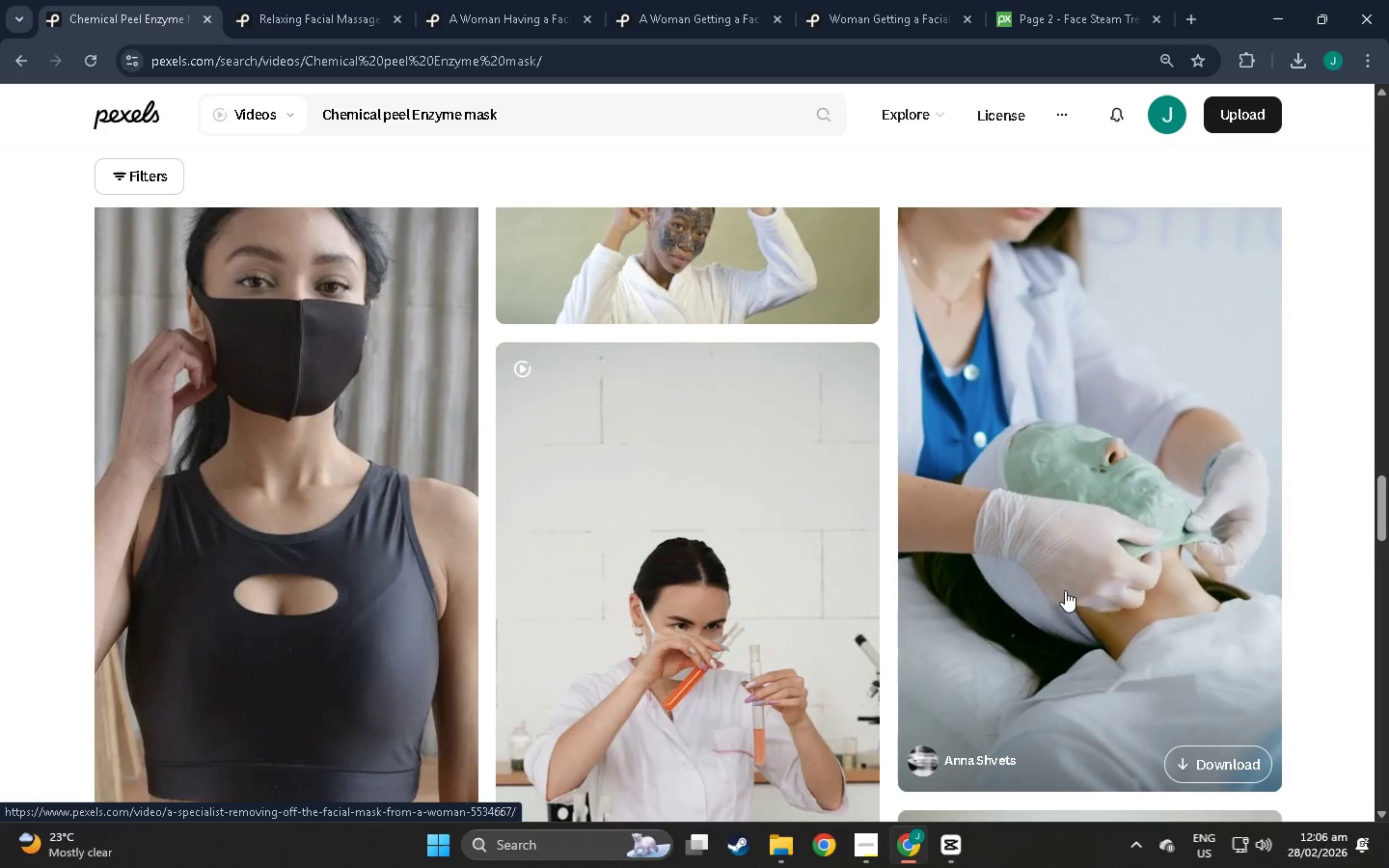 
wait(14.51)
 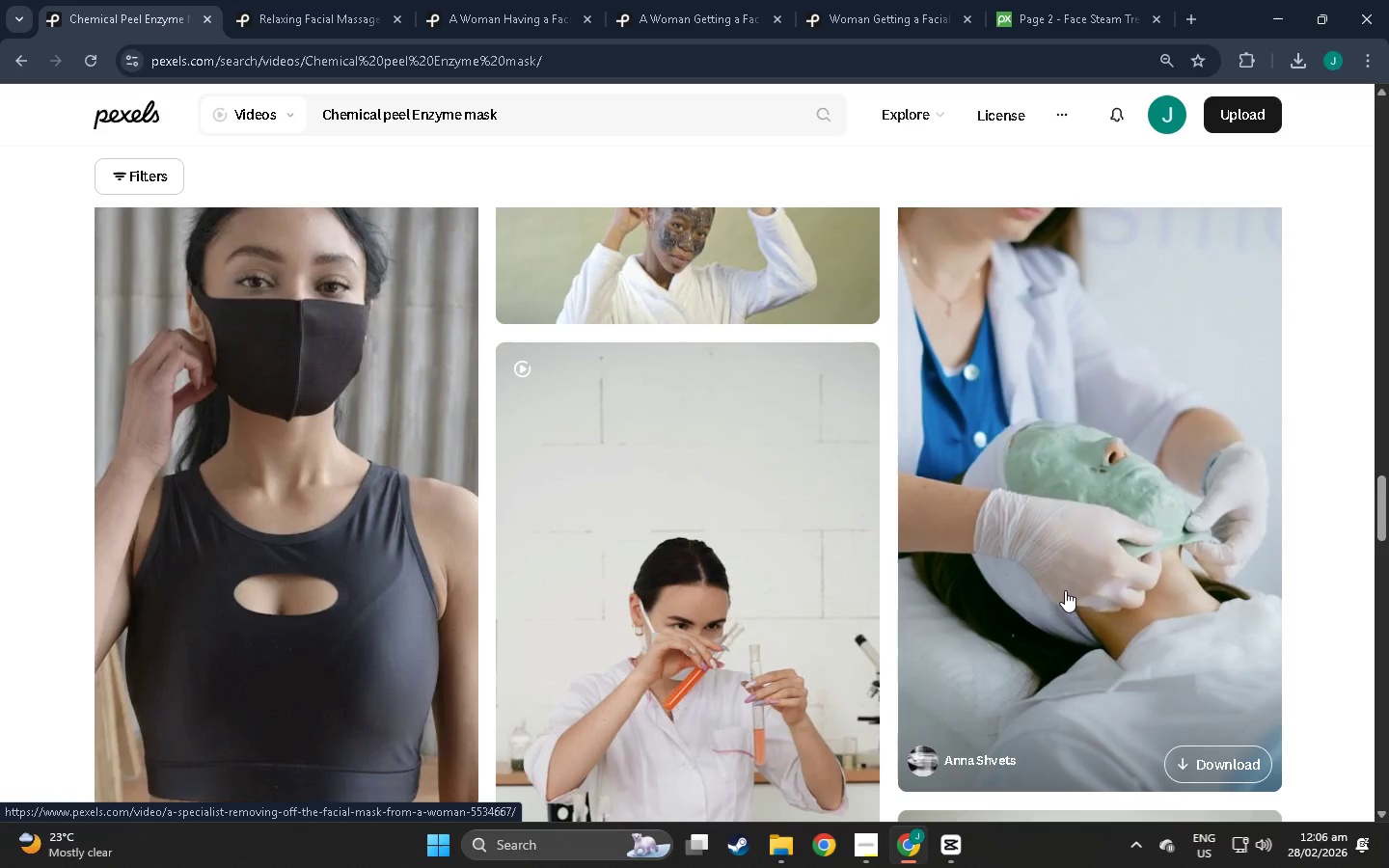 
left_click([1231, 758])
 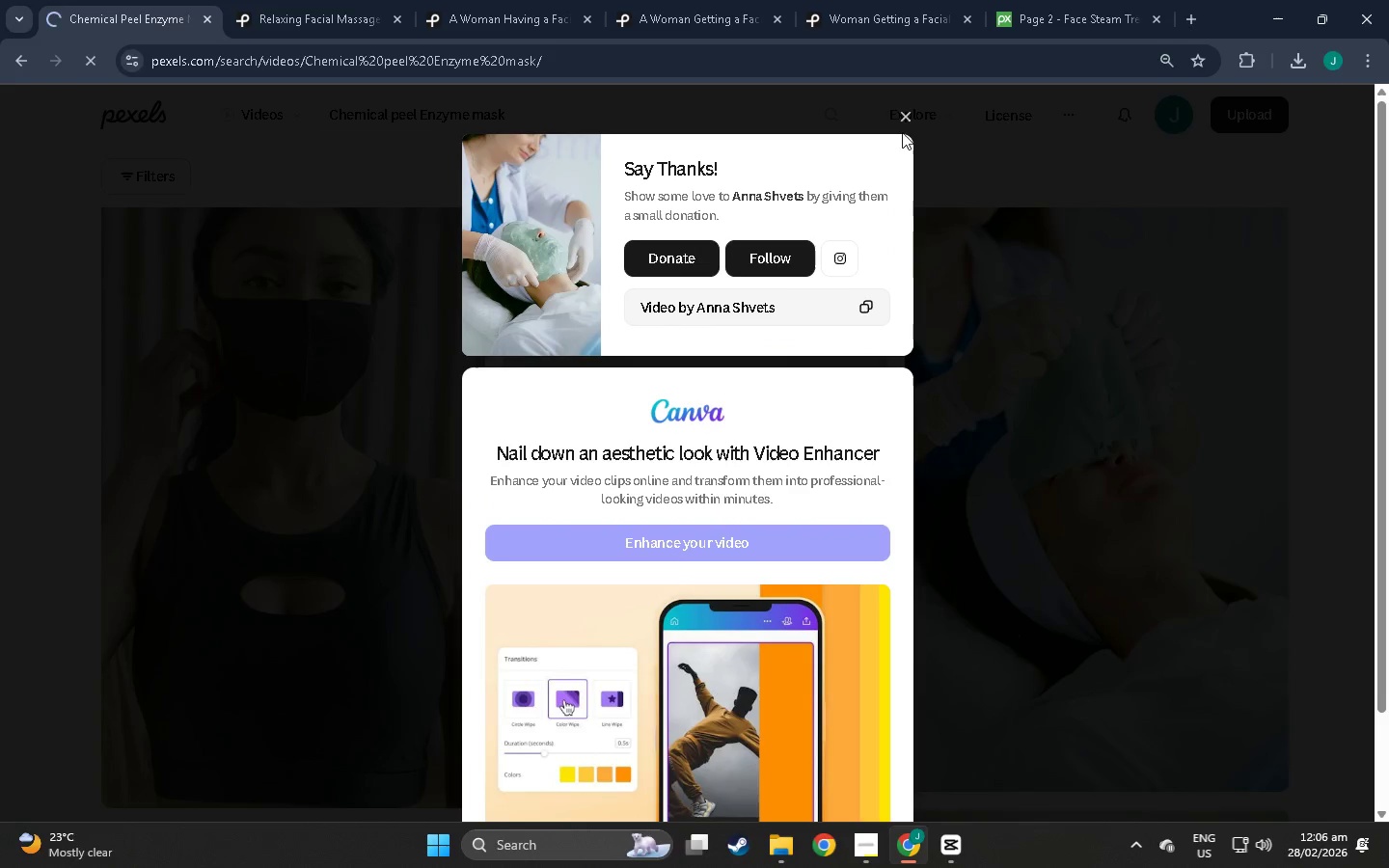 
left_click([906, 117])
 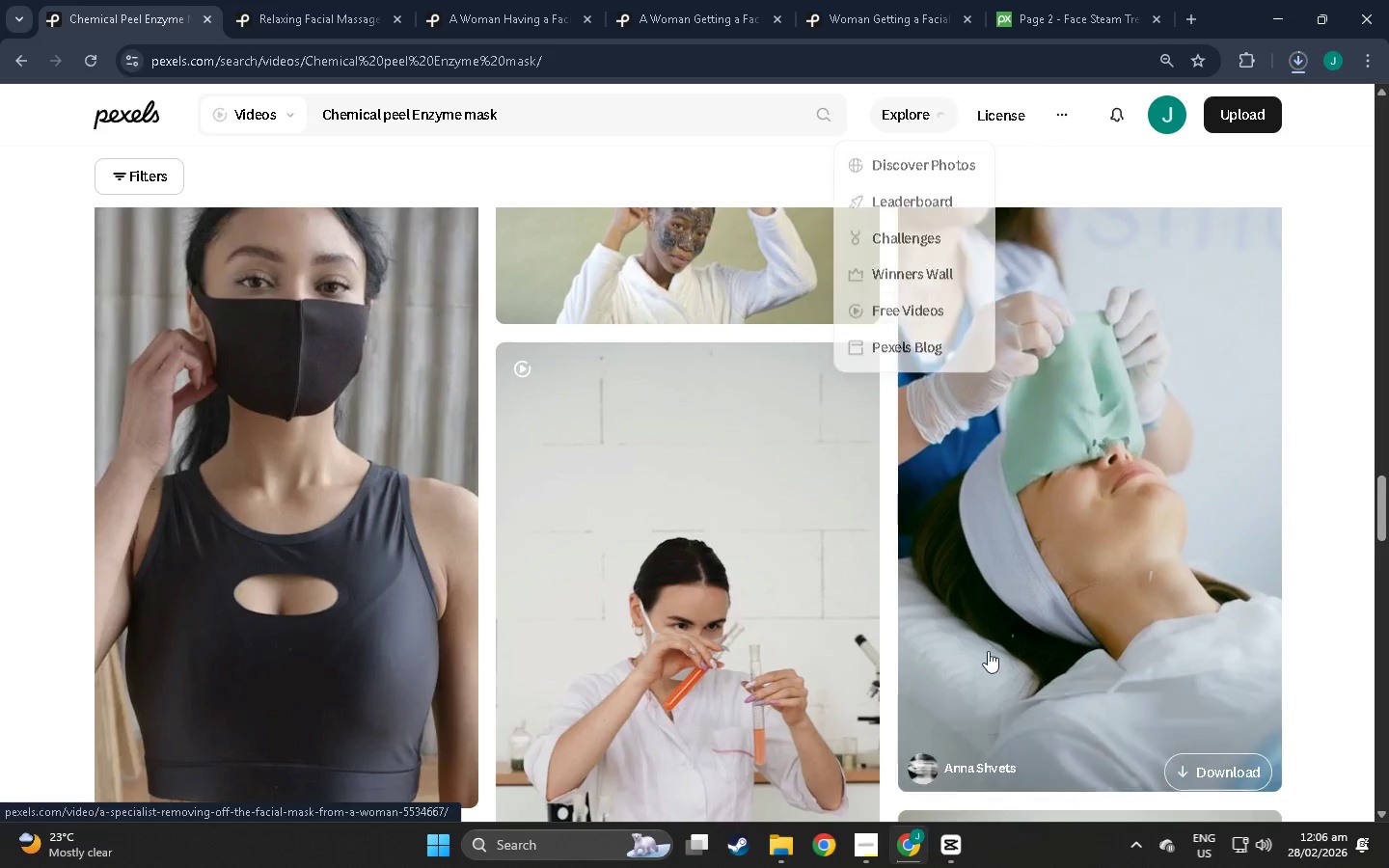 
scroll: coordinate [979, 631], scroll_direction: down, amount: 18.0
 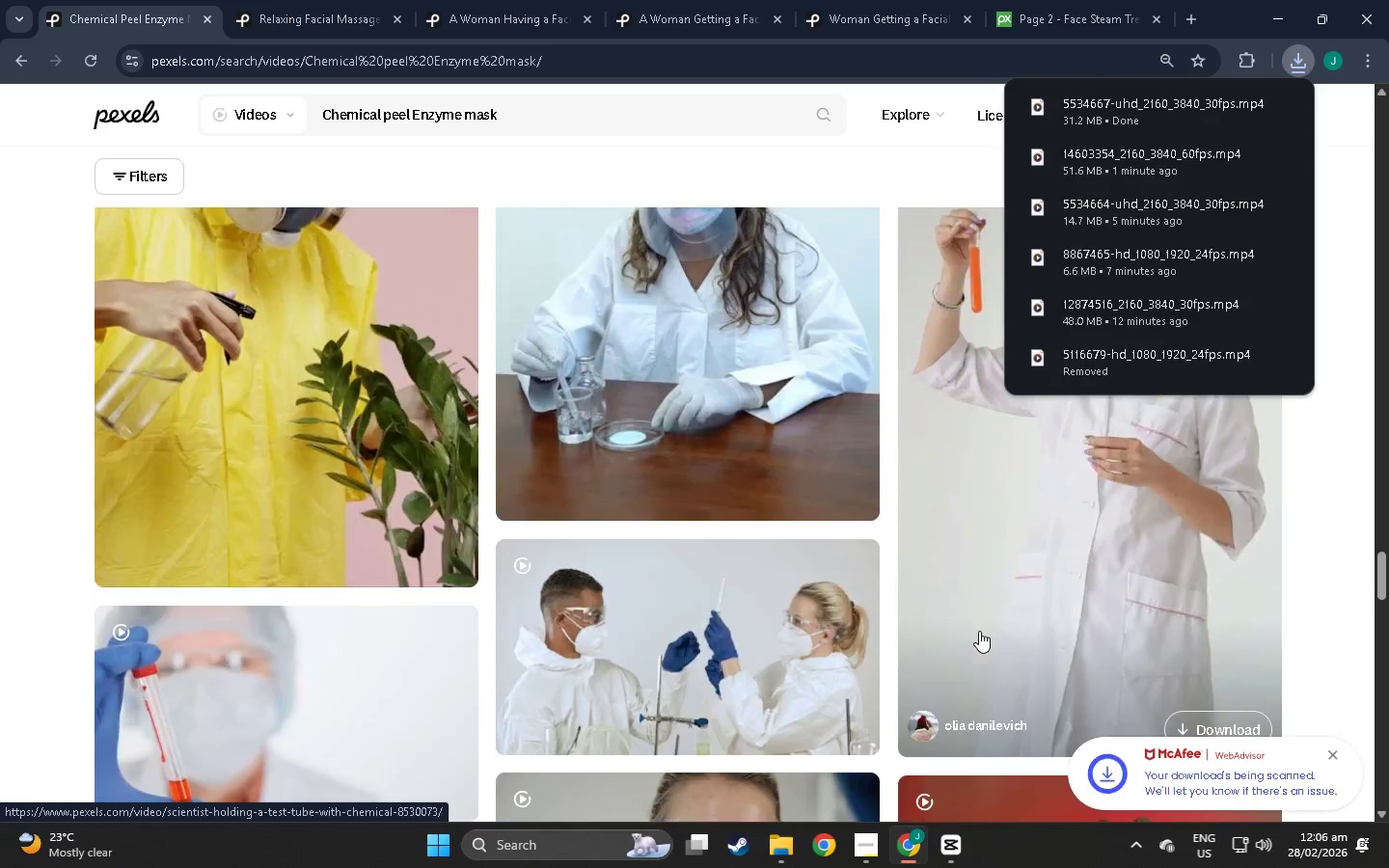 
left_click_drag(start_coordinate=[522, 111], to_coordinate=[293, 112])
 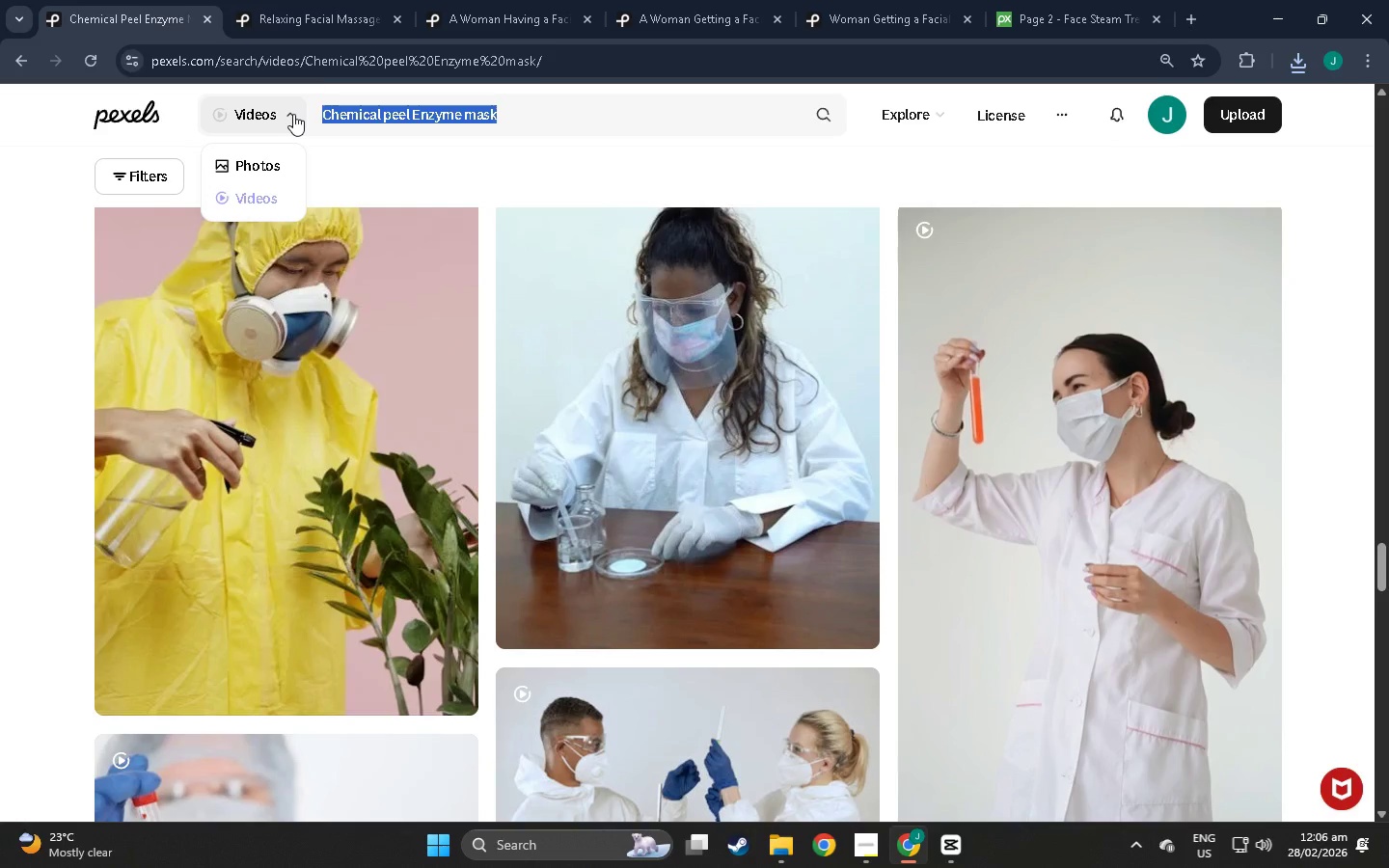 
key(Backspace)
 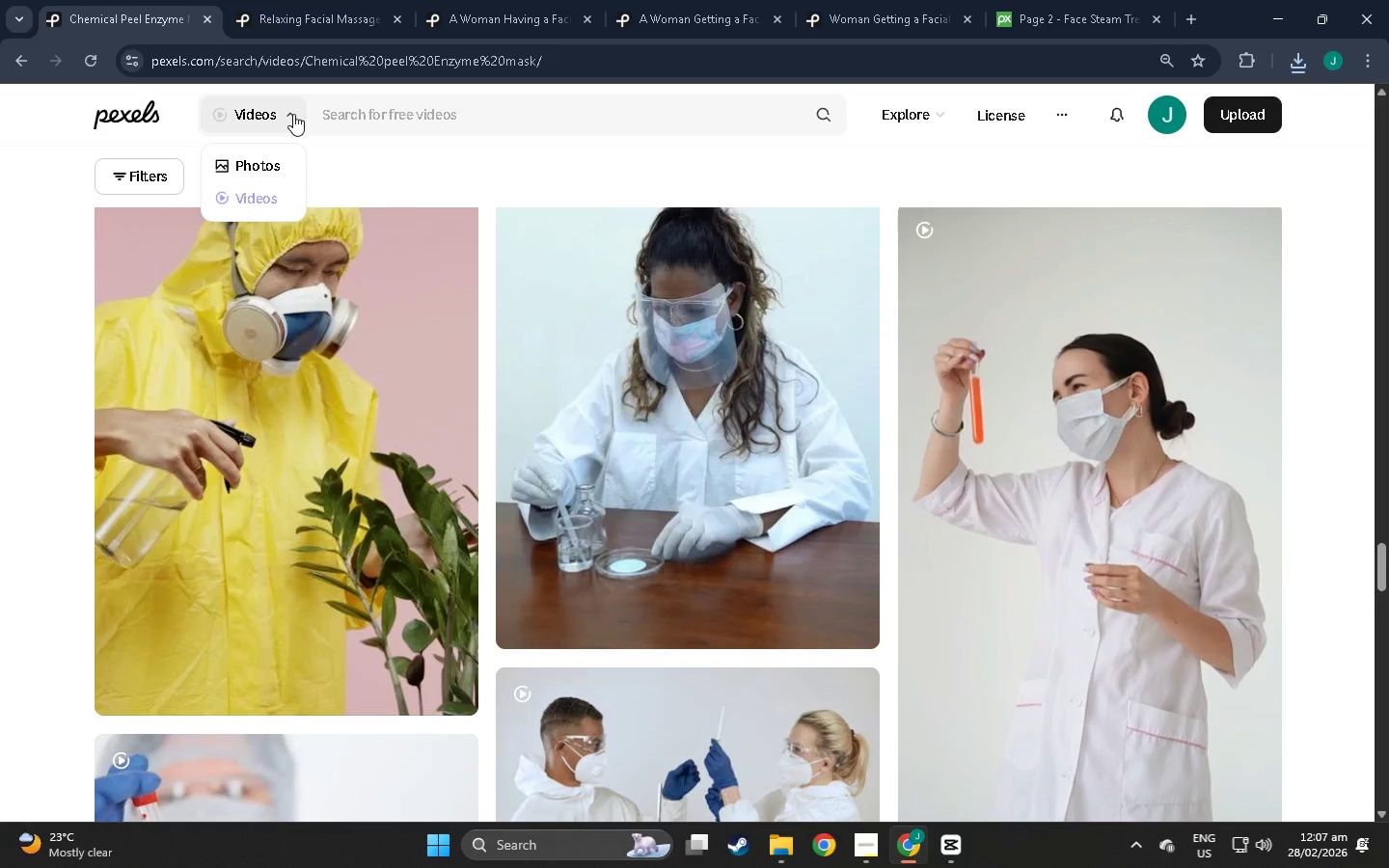 
wait(6.55)
 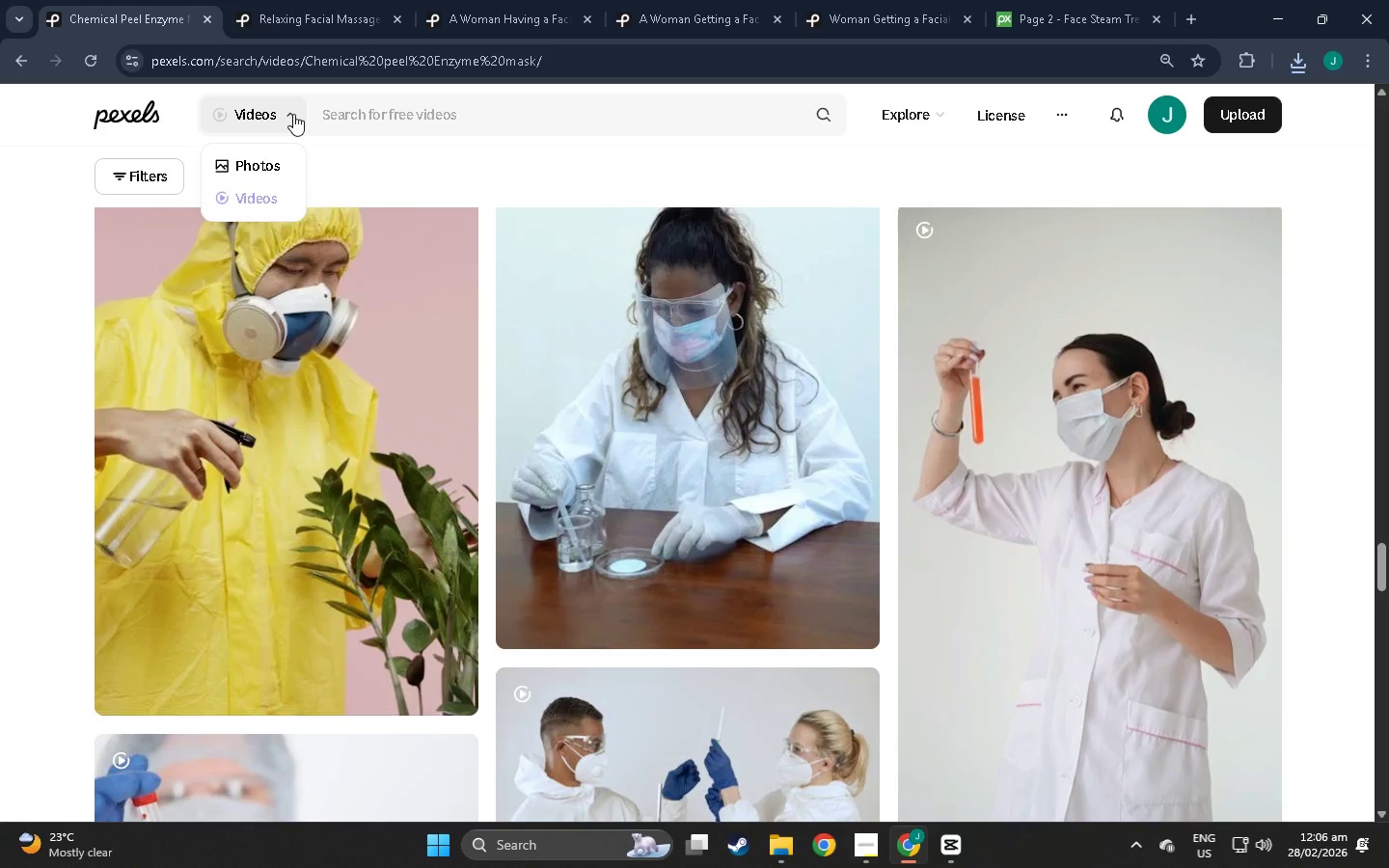 
type(PSa)
key(Backspace)
key(Backspace)
key(Backspace)
type(Spa tree)
key(Backspace)
type(atment hands)
 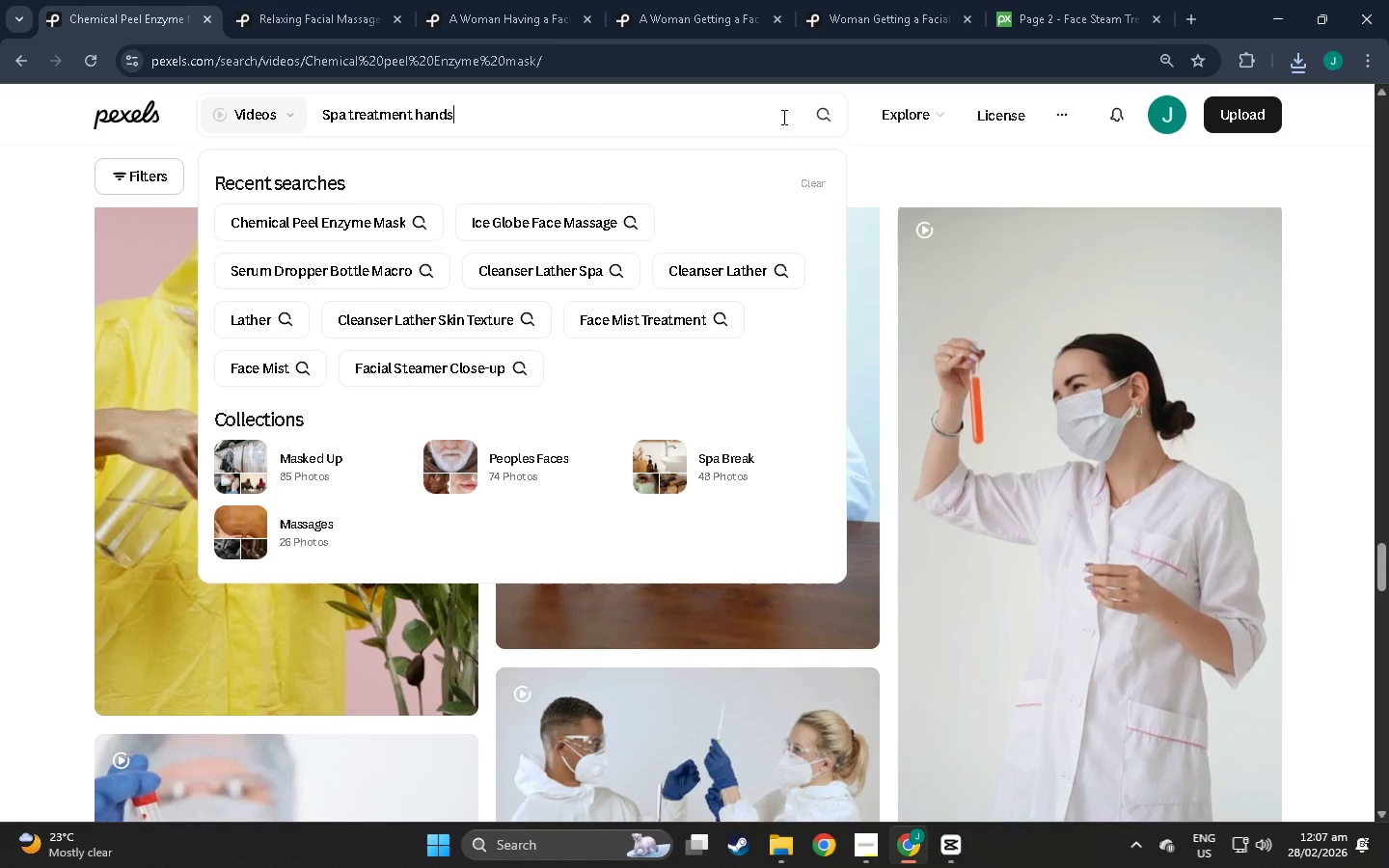 
left_click([827, 114])
 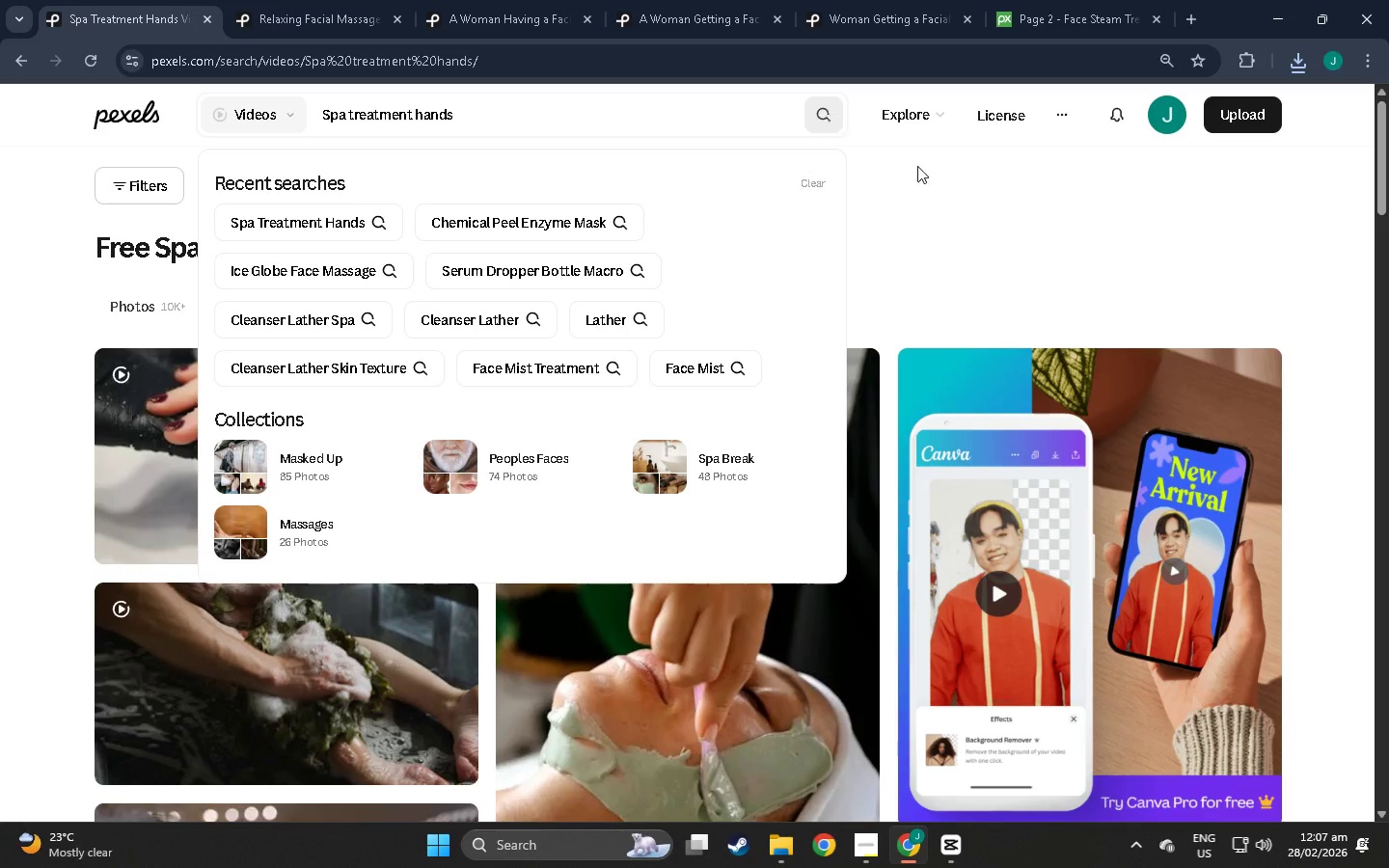 
wait(5.14)
 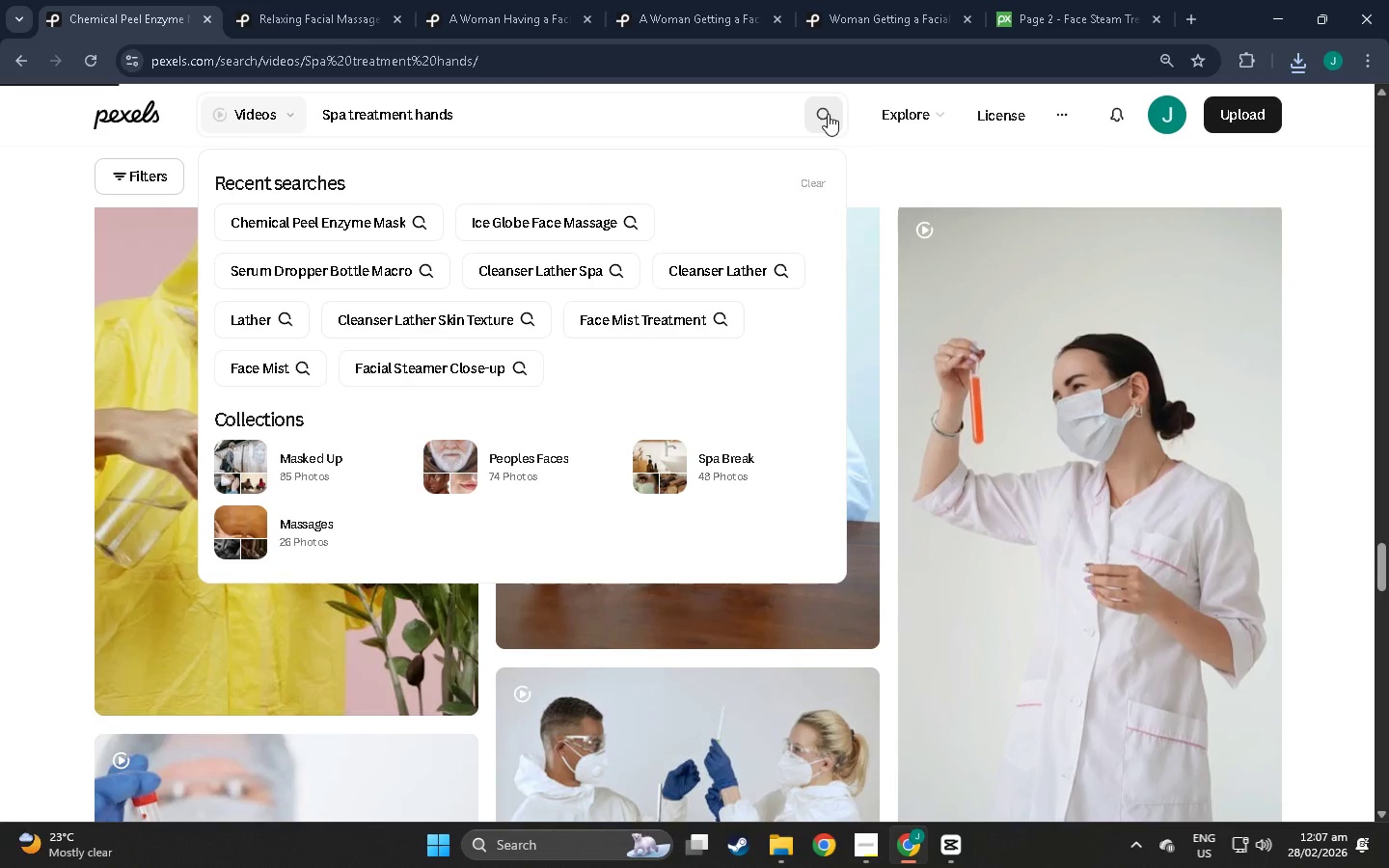 
left_click([989, 238])
 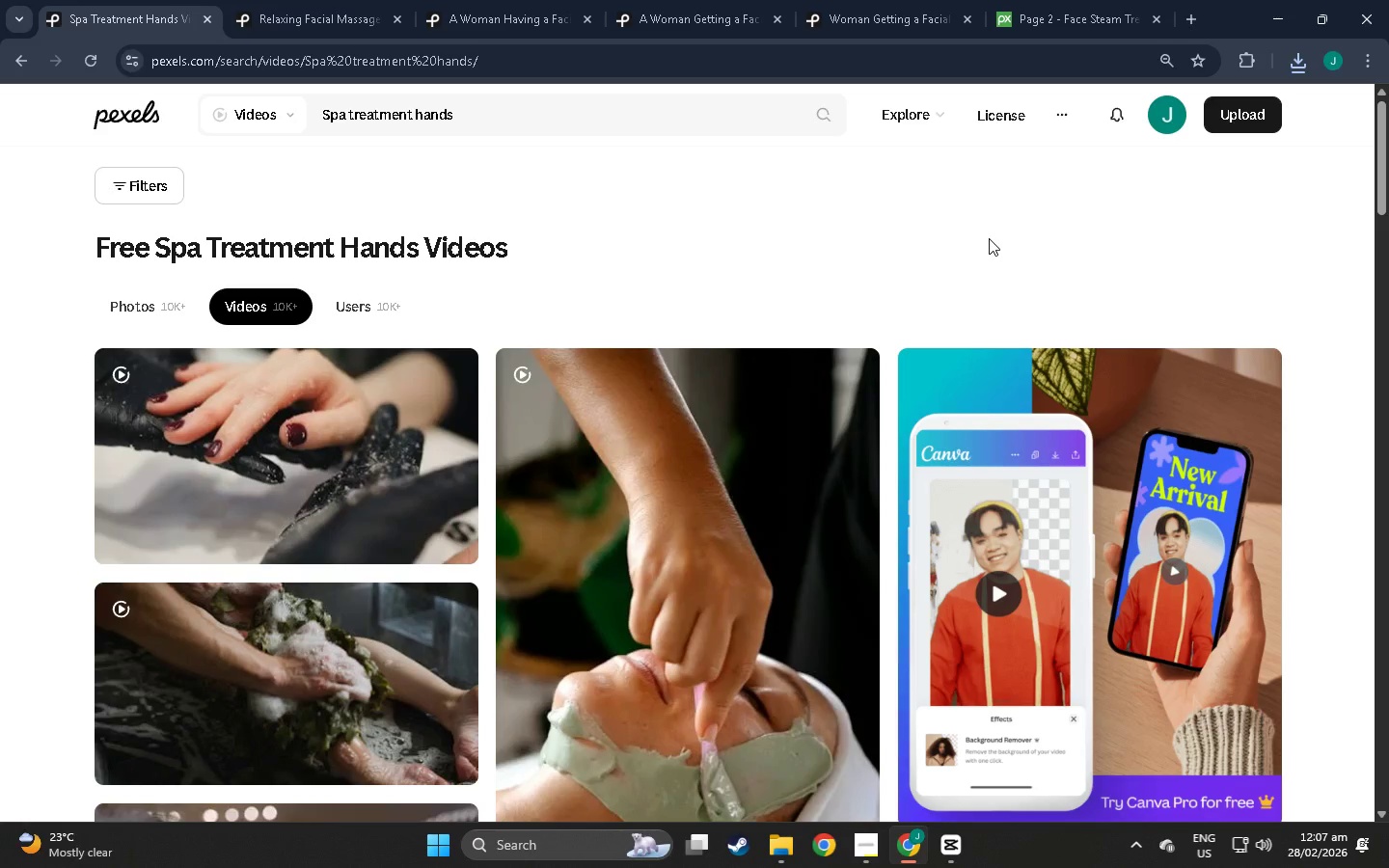 
scroll: coordinate [274, 416], scroll_direction: down, amount: 33.0
 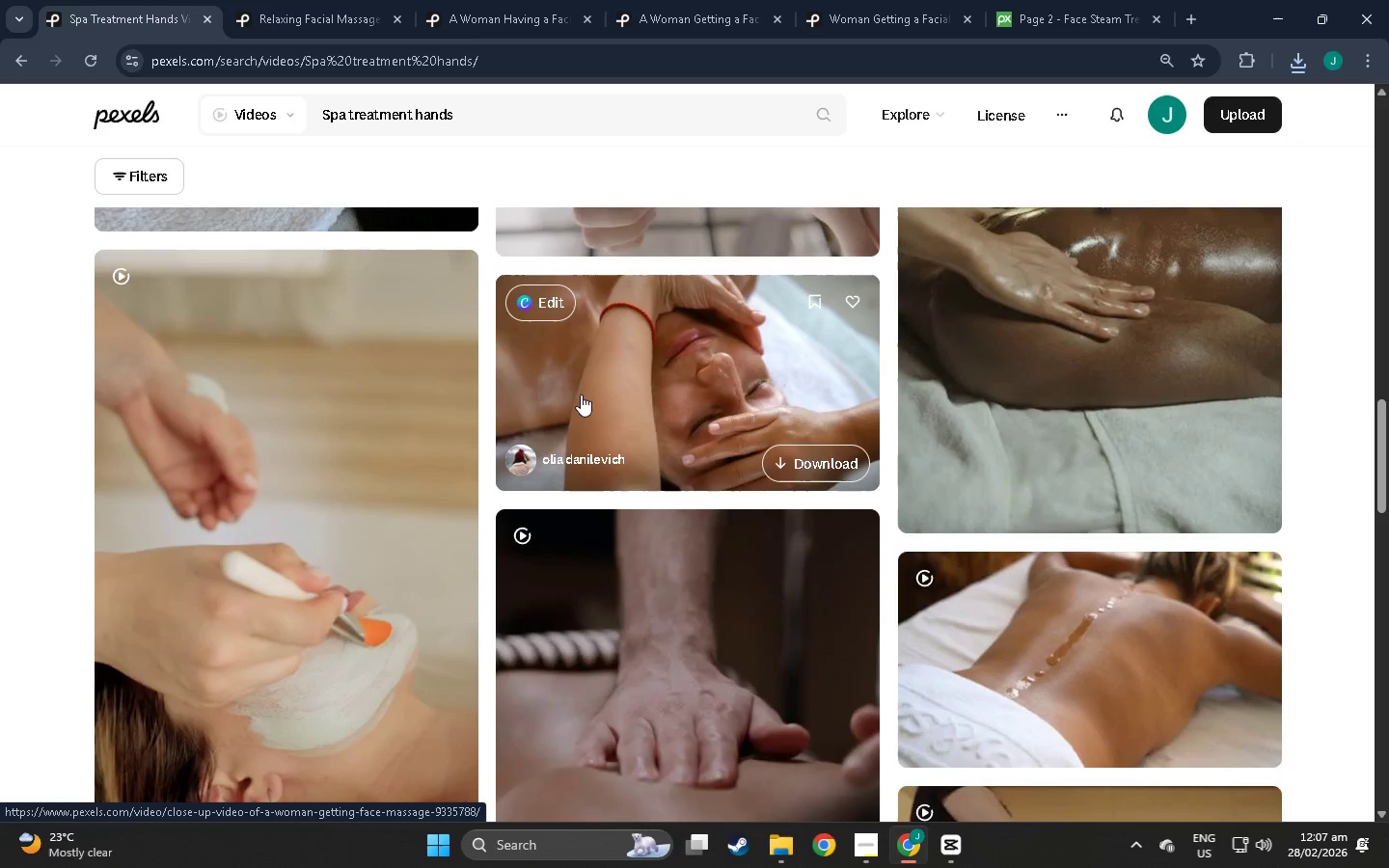 
wait(11.81)
 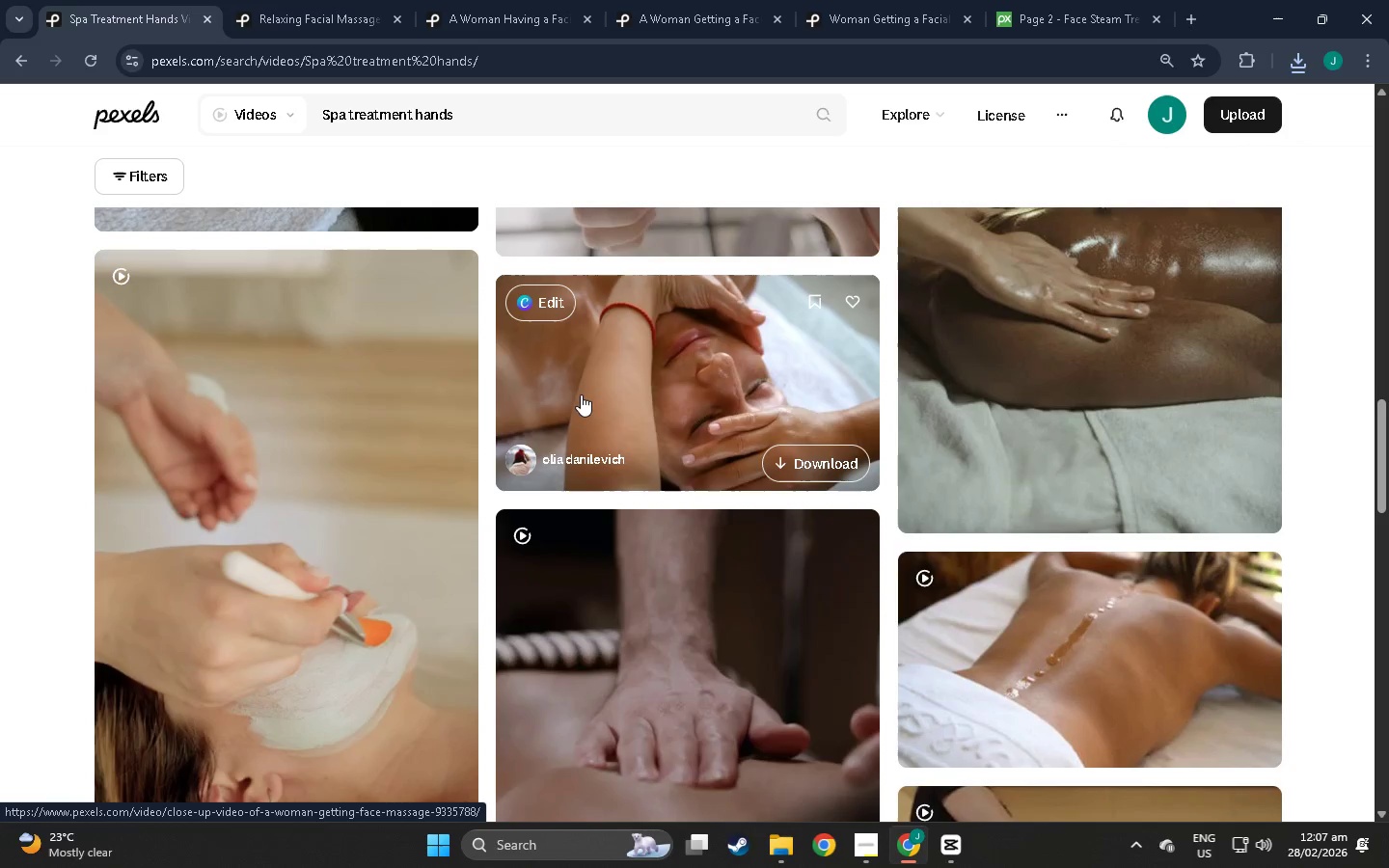 
scroll: coordinate [764, 452], scroll_direction: down, amount: 29.0
 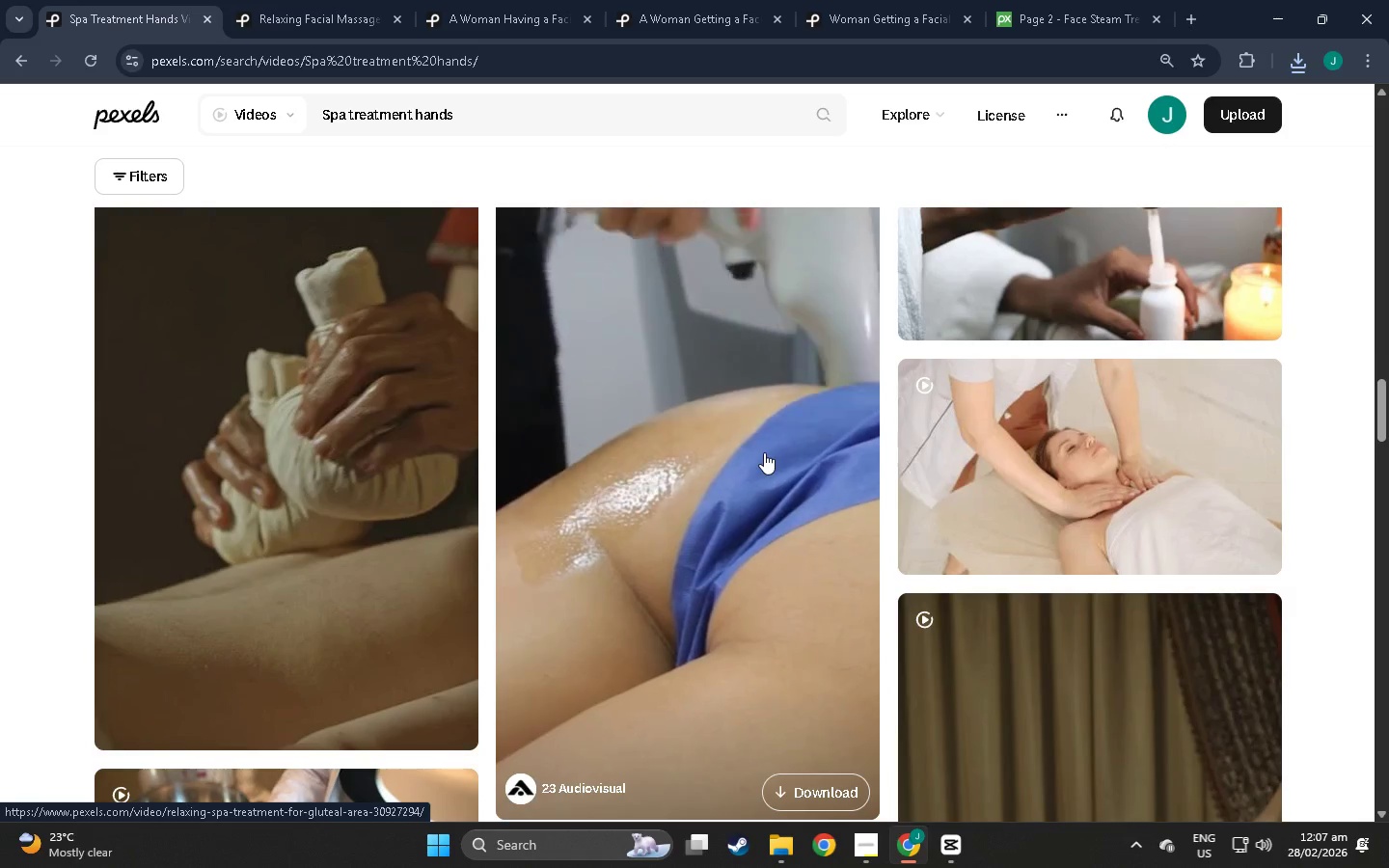 
scroll: coordinate [764, 452], scroll_direction: up, amount: 3.0
 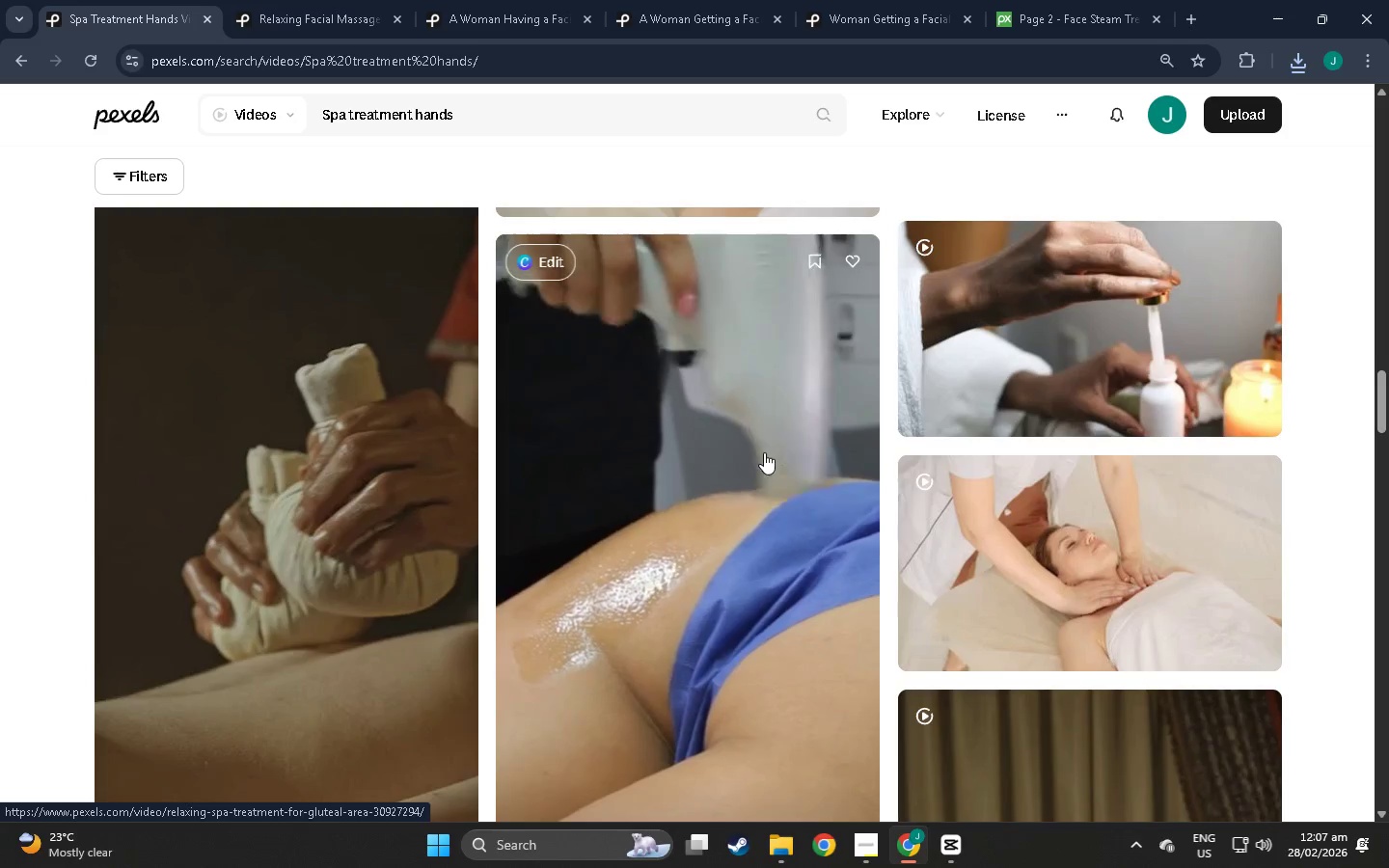 
scroll: coordinate [764, 452], scroll_direction: down, amount: 8.0
 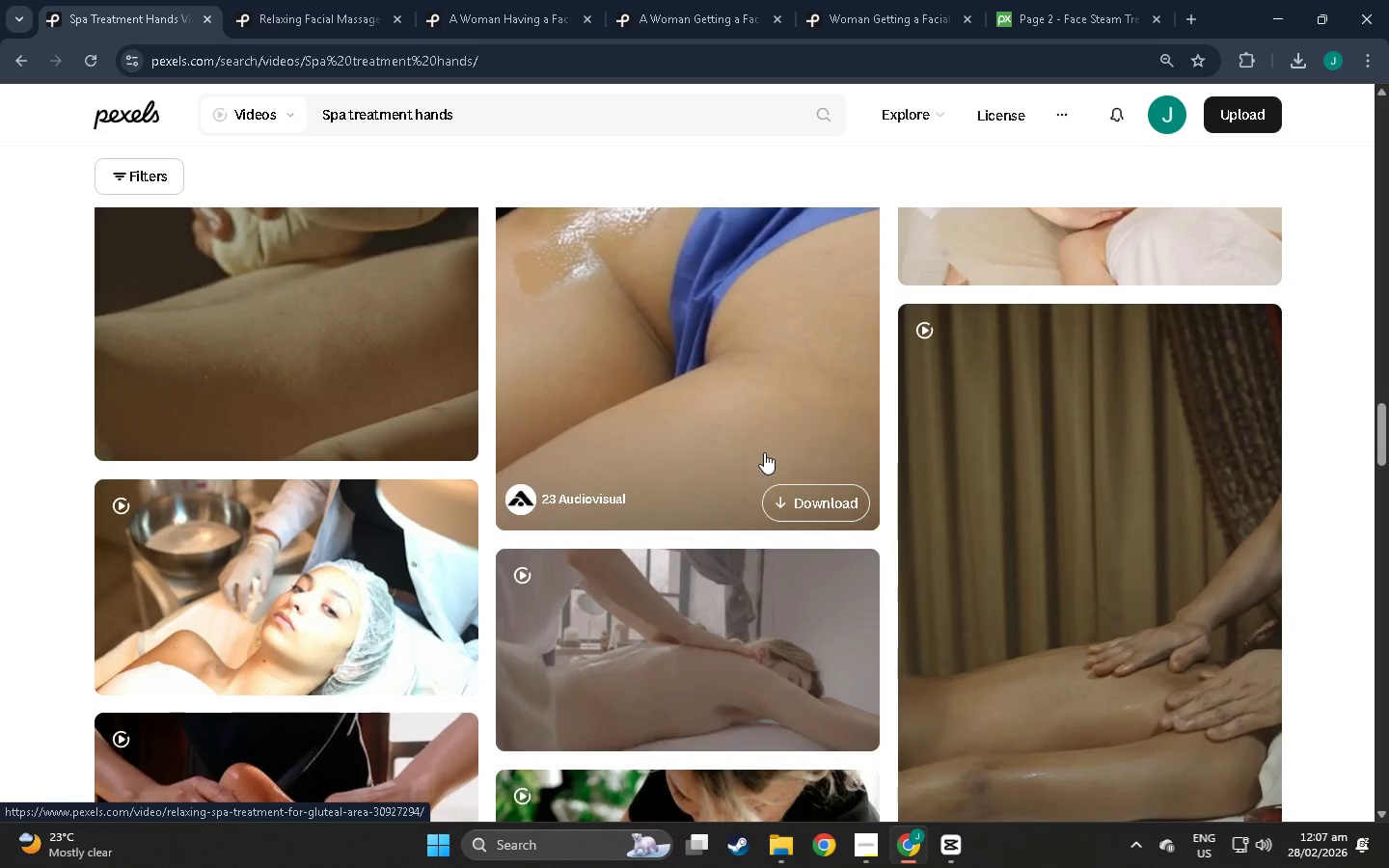 
scroll: coordinate [764, 451], scroll_direction: up, amount: 23.0
 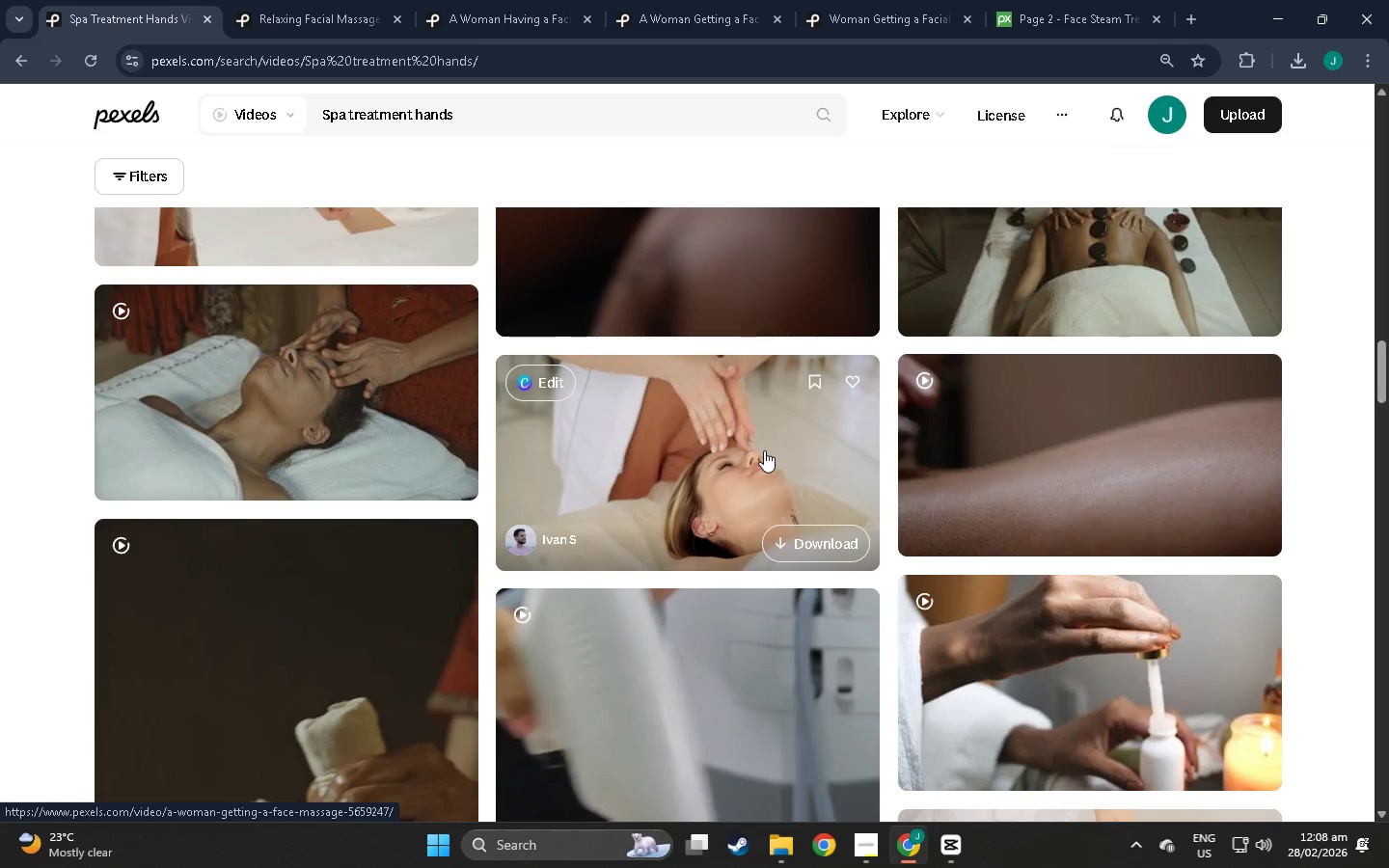 
wait(16.62)
 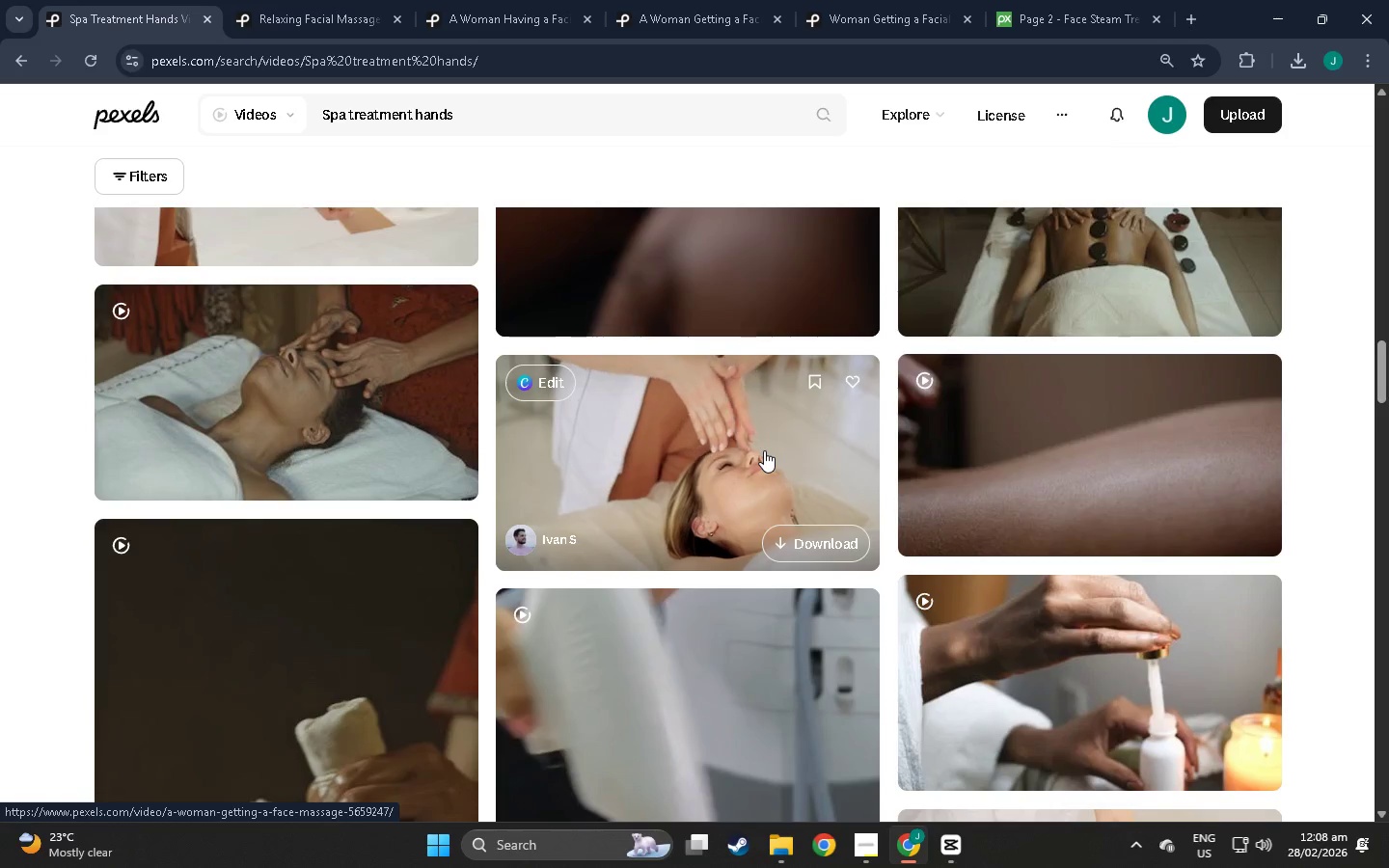 
left_click([793, 551])
 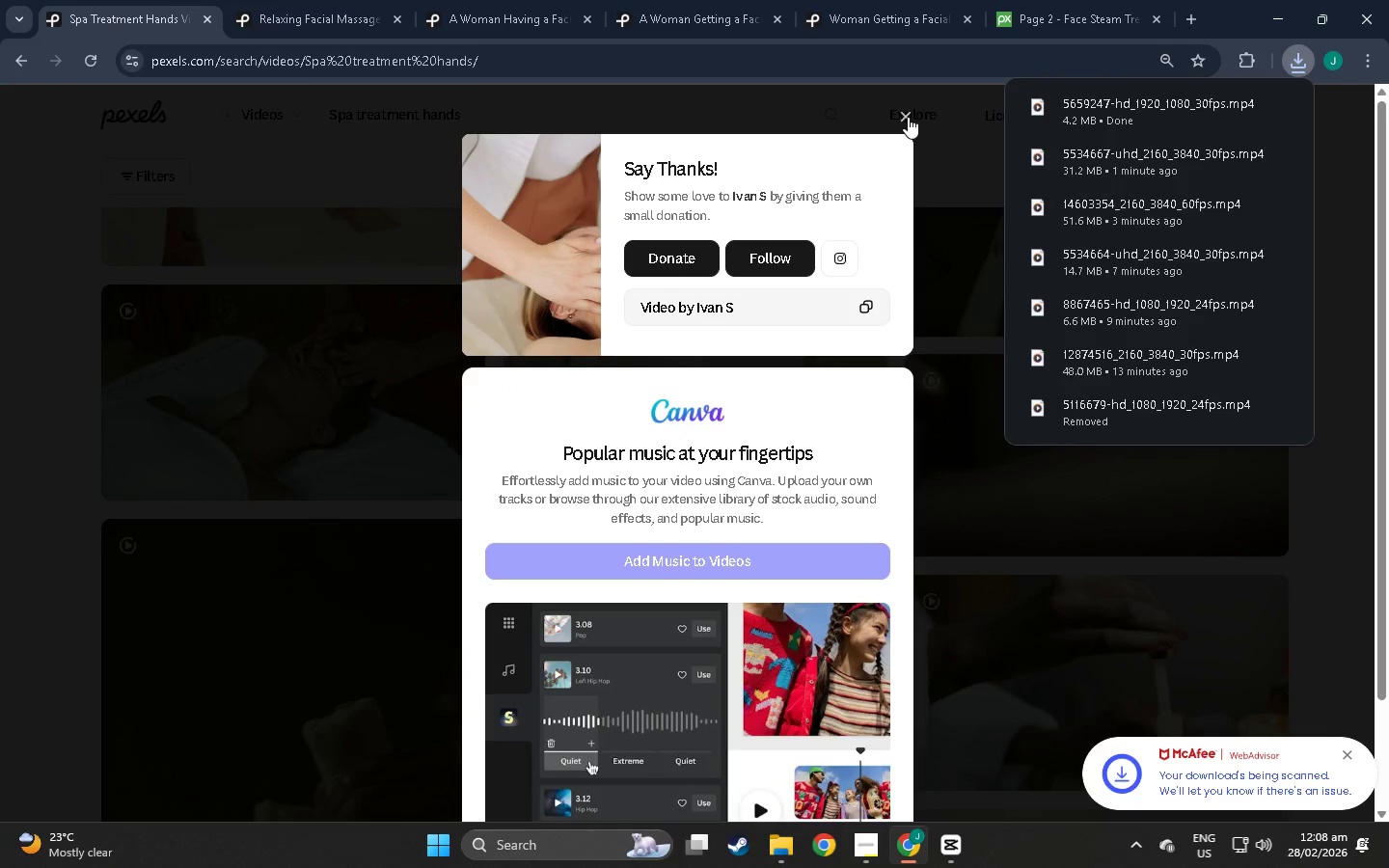 
left_click([907, 116])
 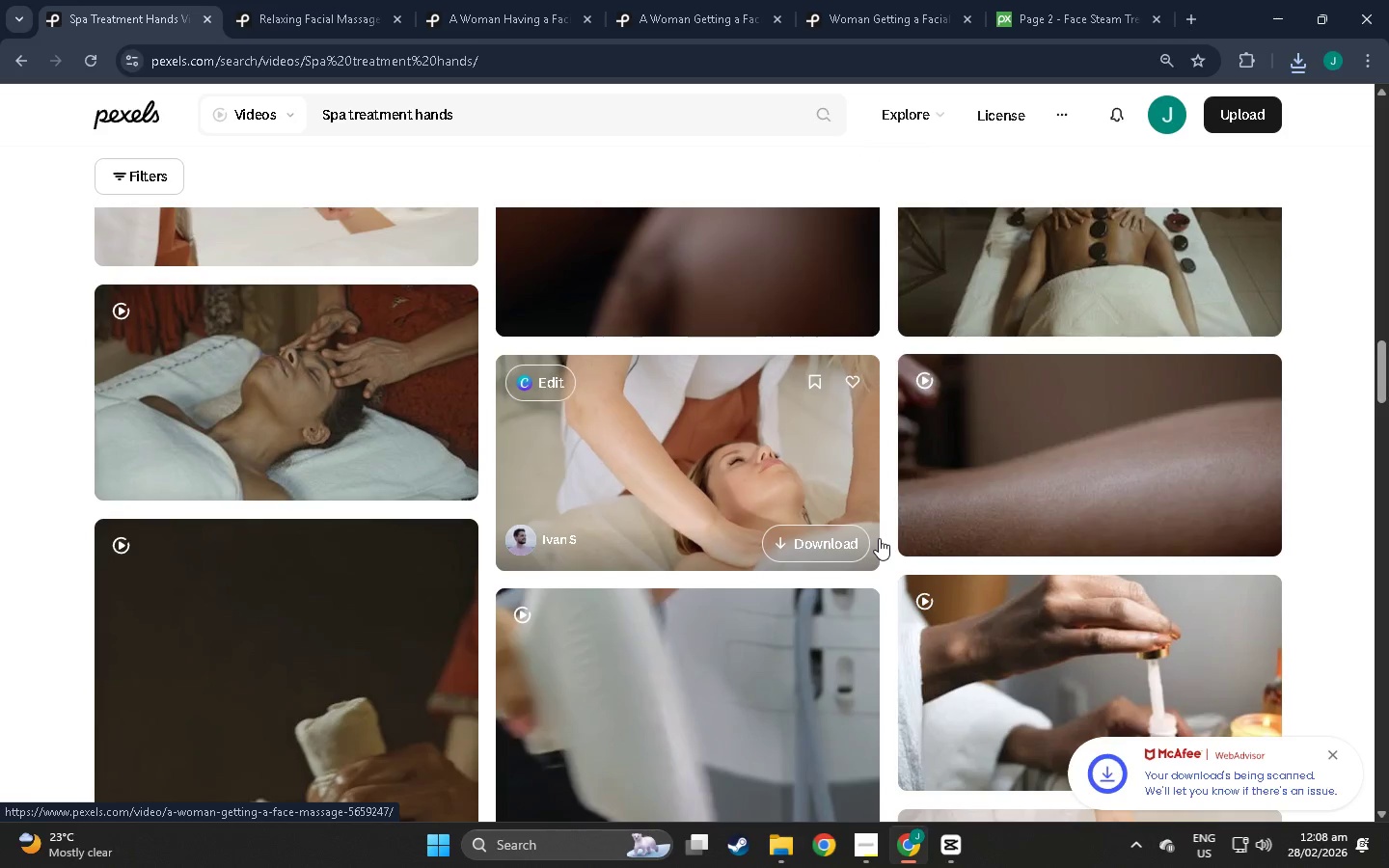 
scroll: coordinate [912, 618], scroll_direction: down, amount: 9.0
 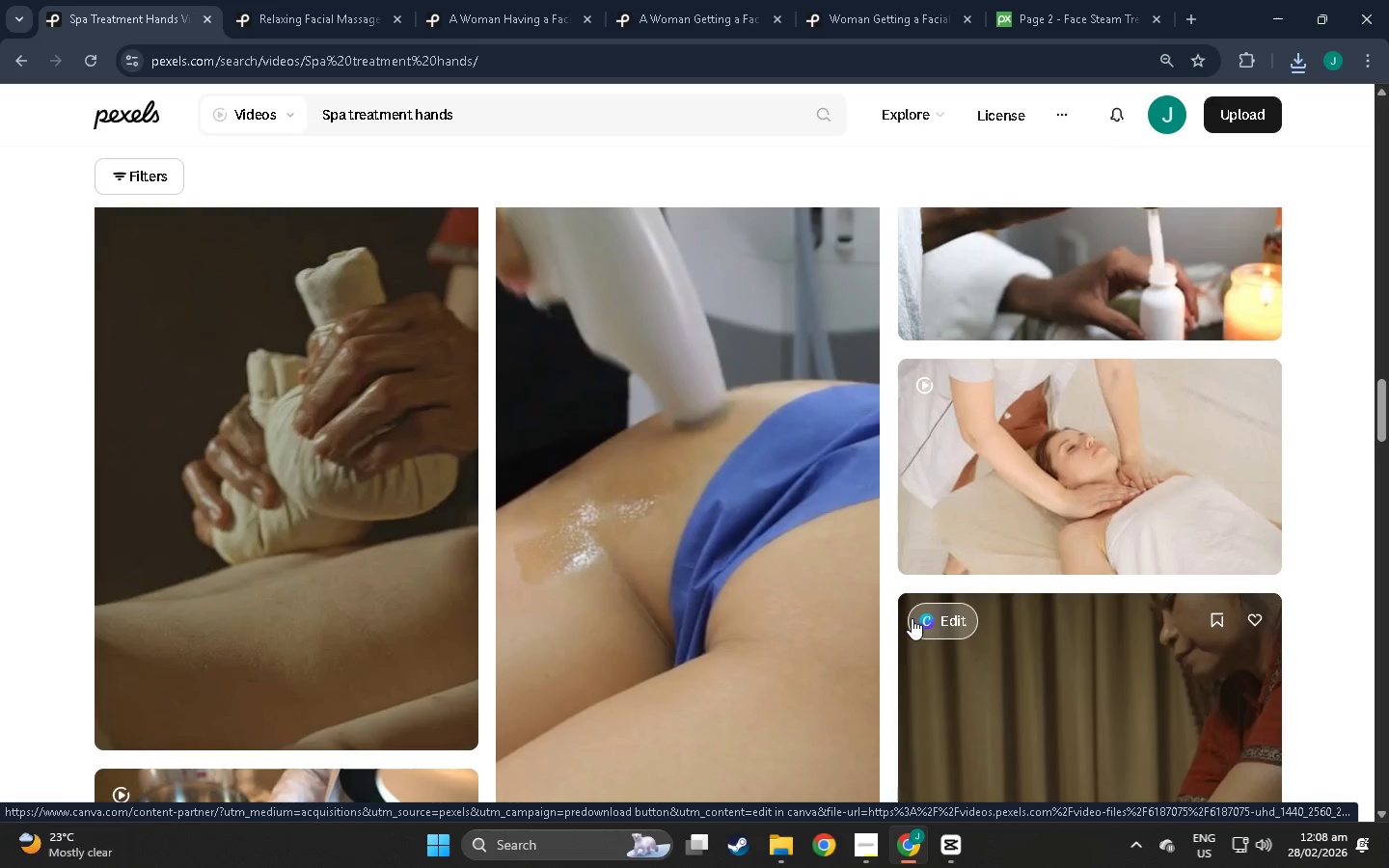 
wait(6.45)
 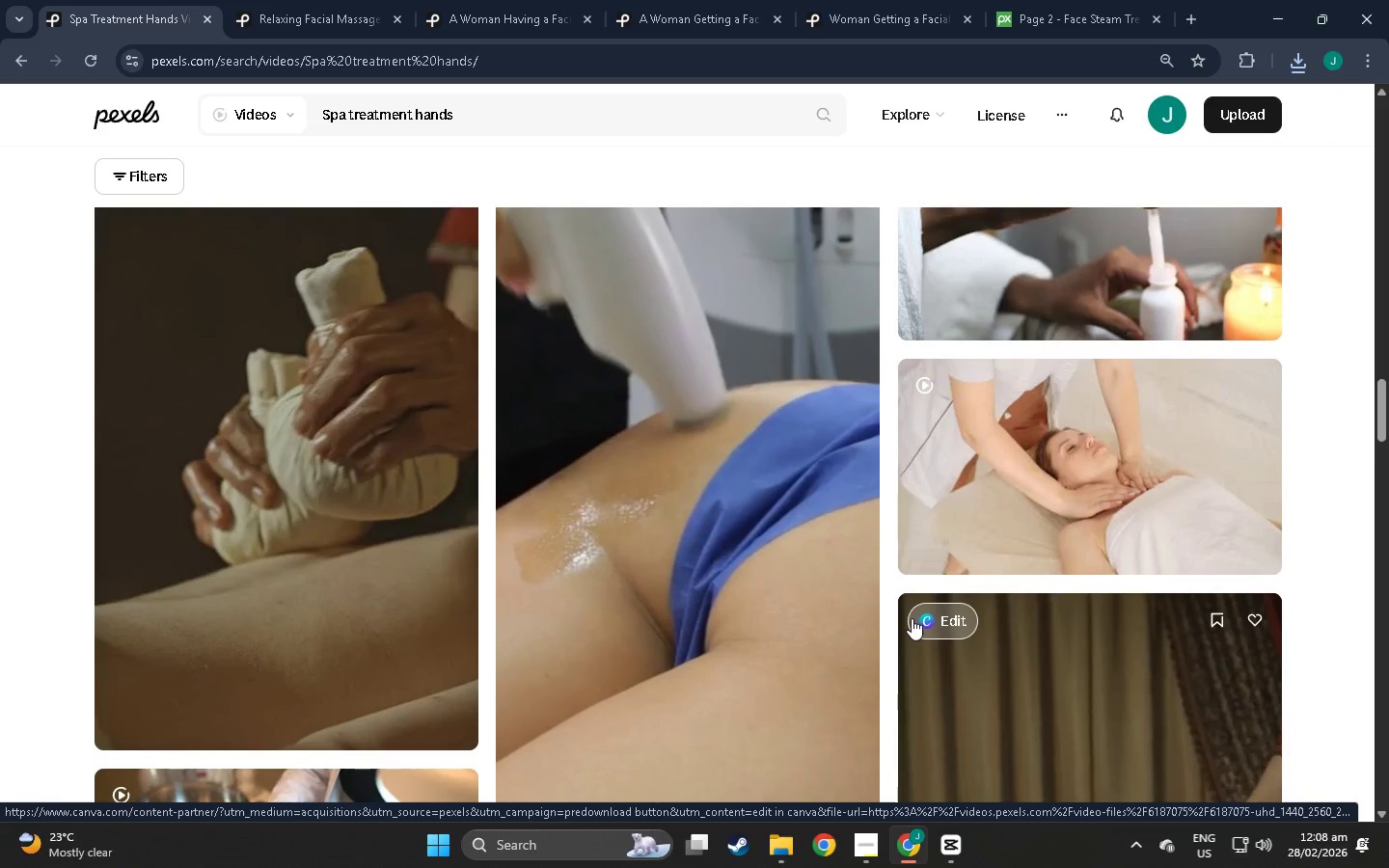 
scroll: coordinate [912, 618], scroll_direction: down, amount: 18.0
 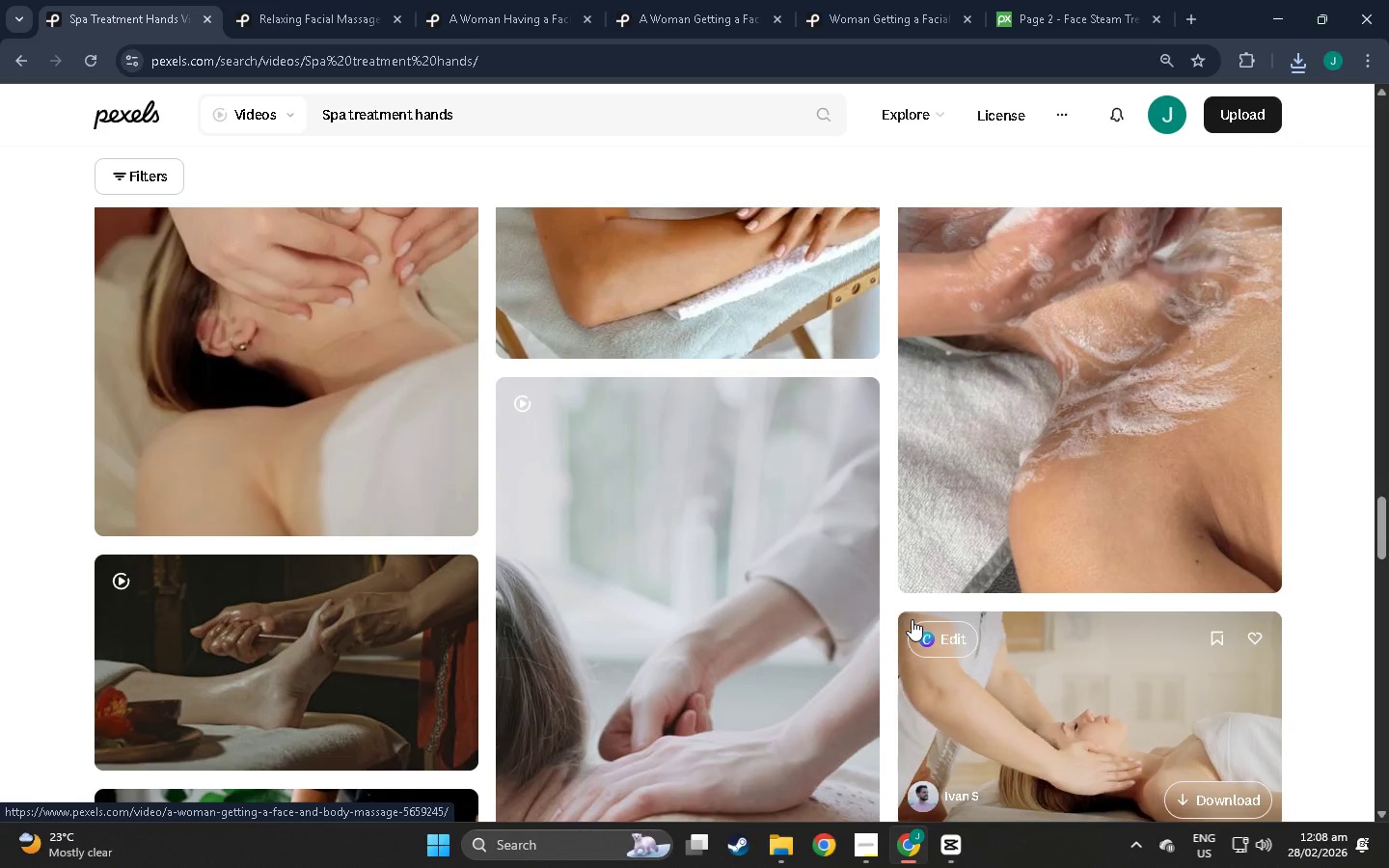 
wait(11.67)
 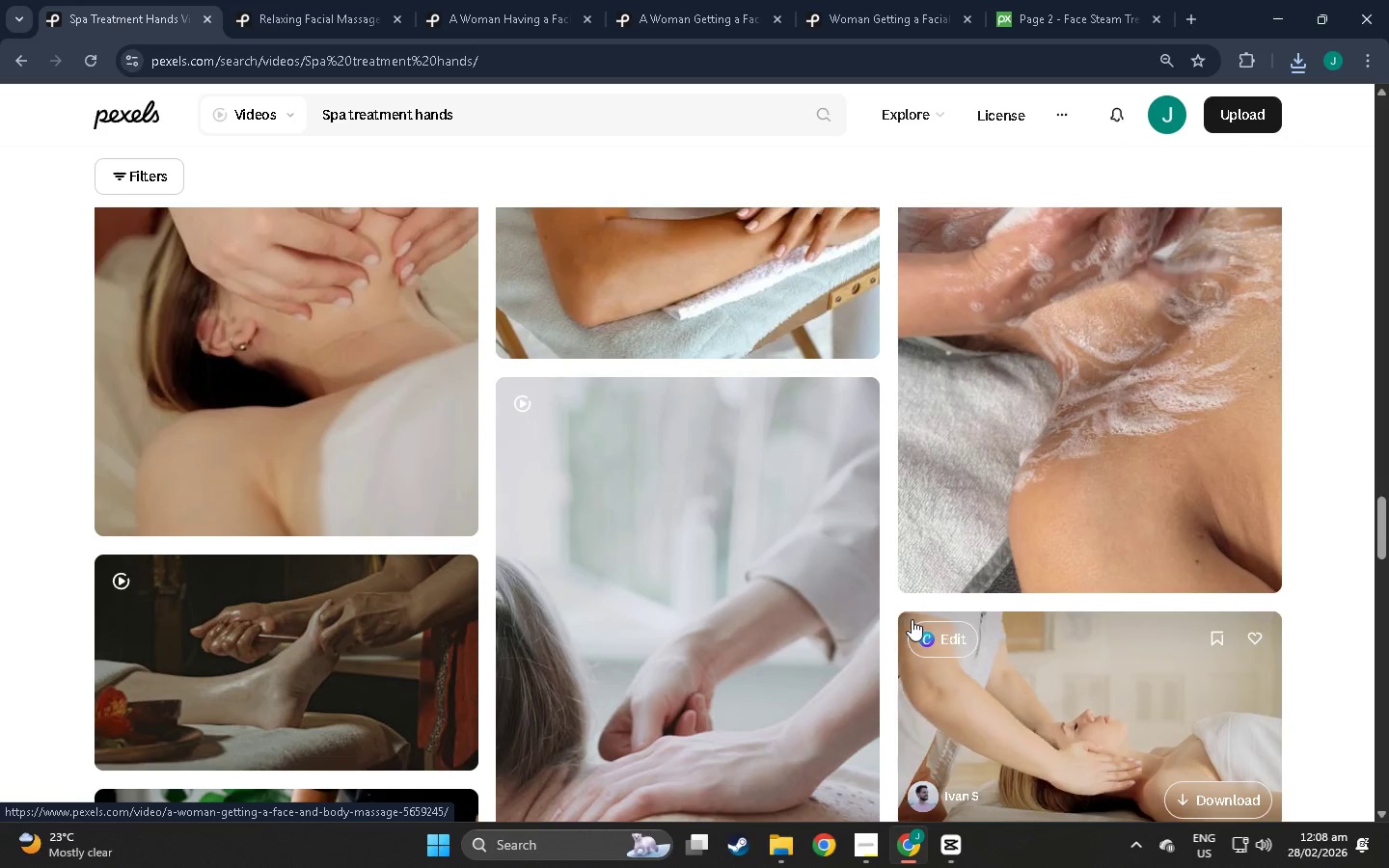 
scroll: coordinate [813, 650], scroll_direction: down, amount: 8.0
 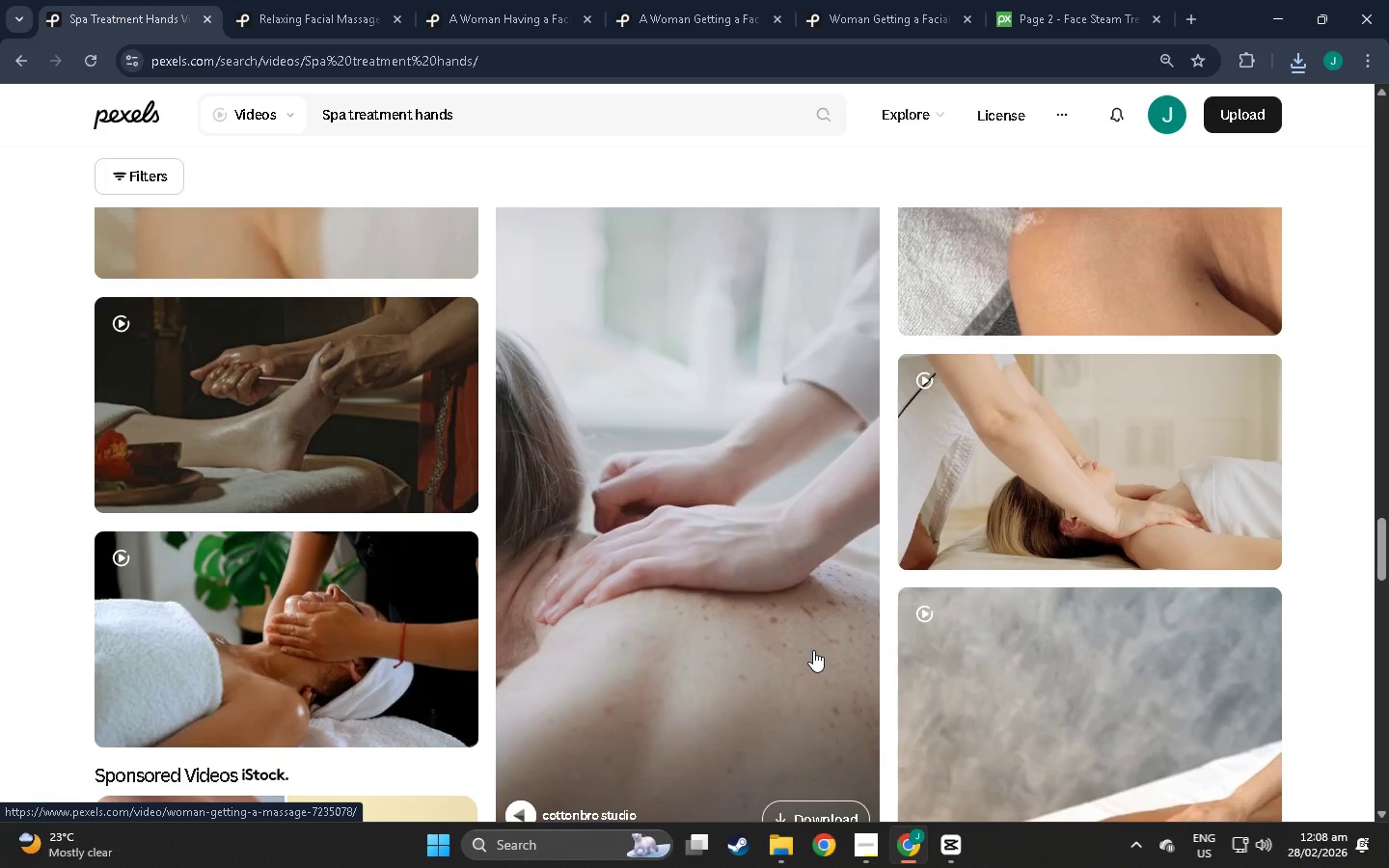 
wait(8.7)
 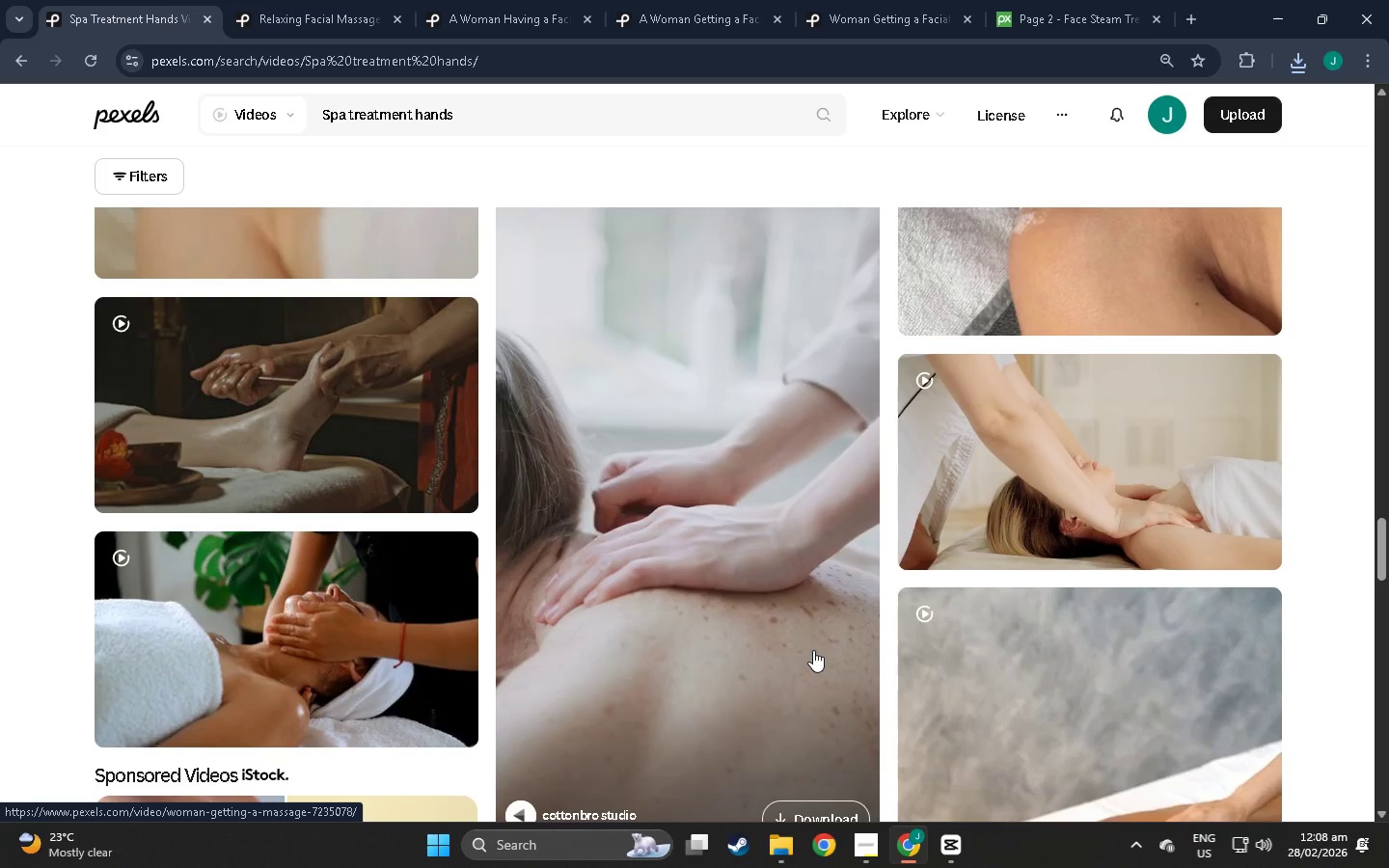 
scroll: coordinate [1388, 462], scroll_direction: up, amount: 32.0
 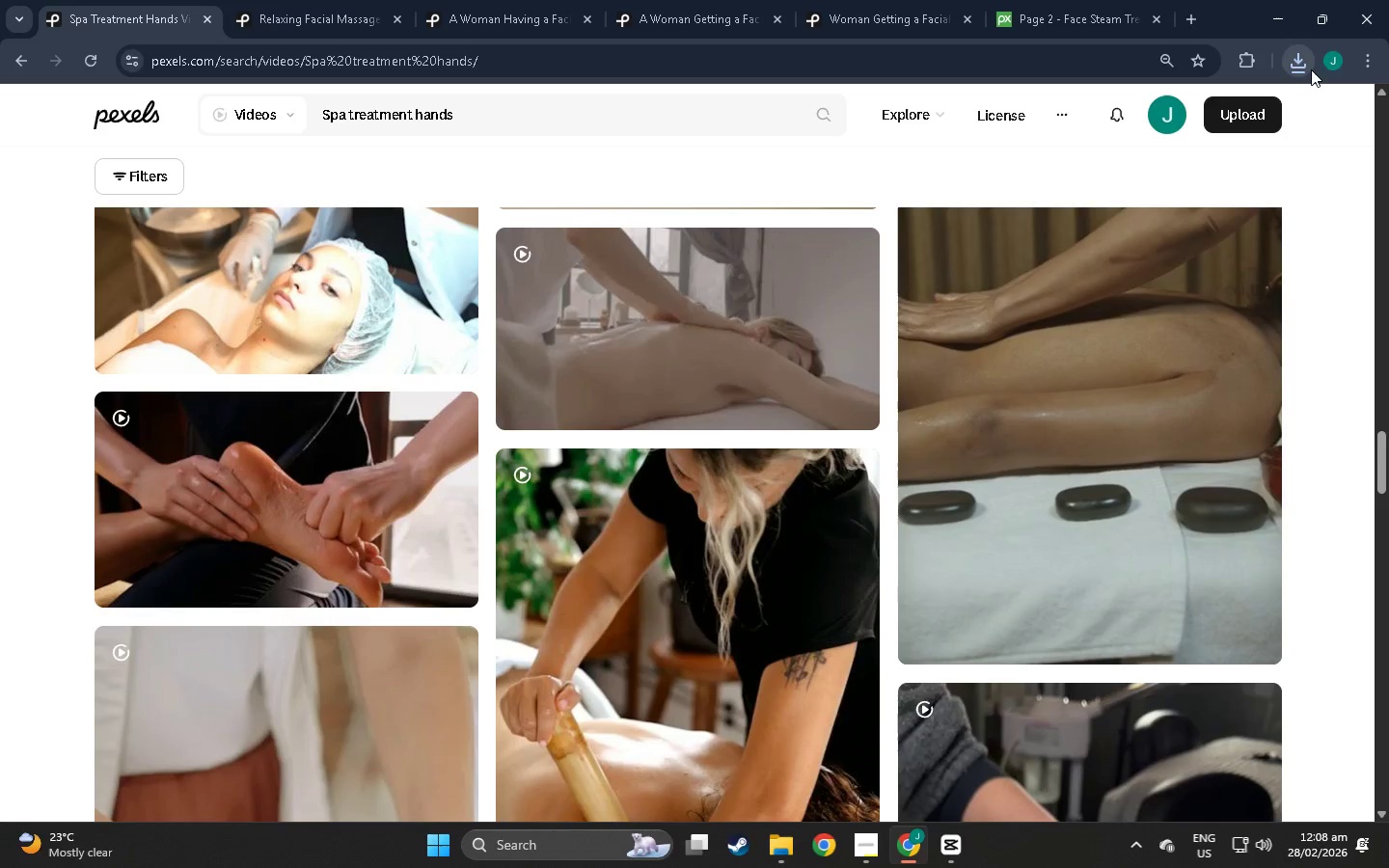 
left_click([1302, 67])
 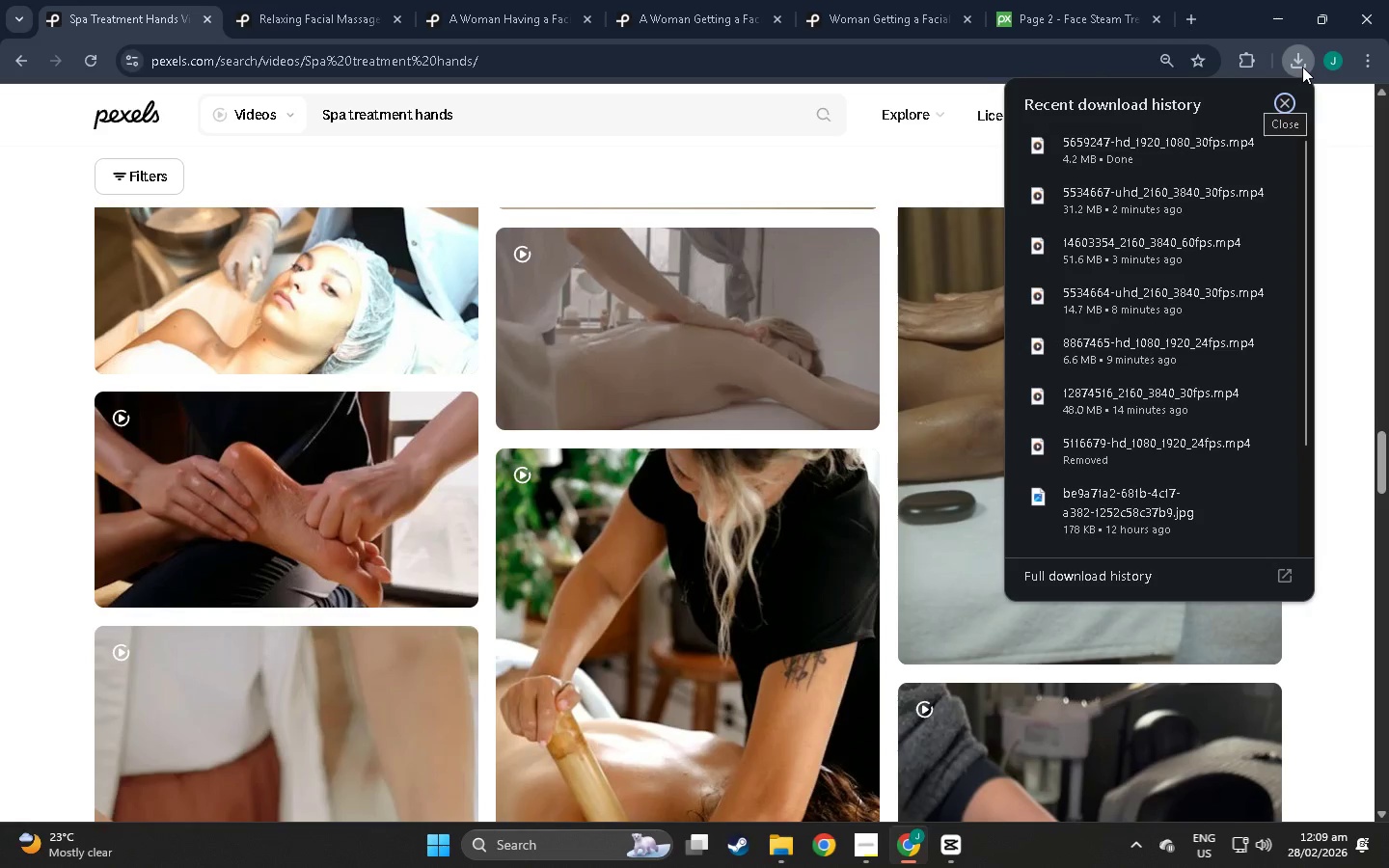 
left_click([1302, 67])
 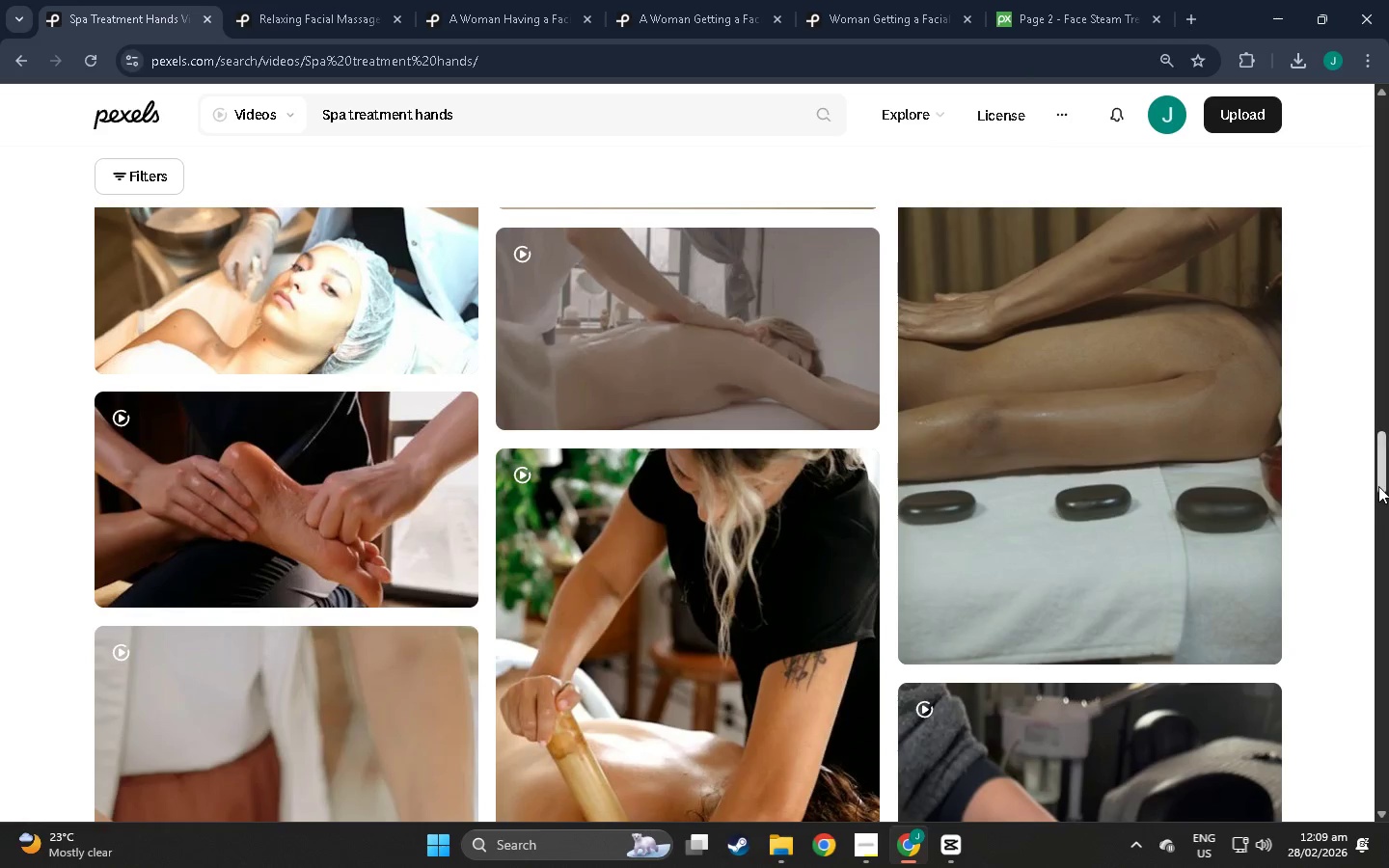 
left_click_drag(start_coordinate=[1379, 475], to_coordinate=[1388, 125])
 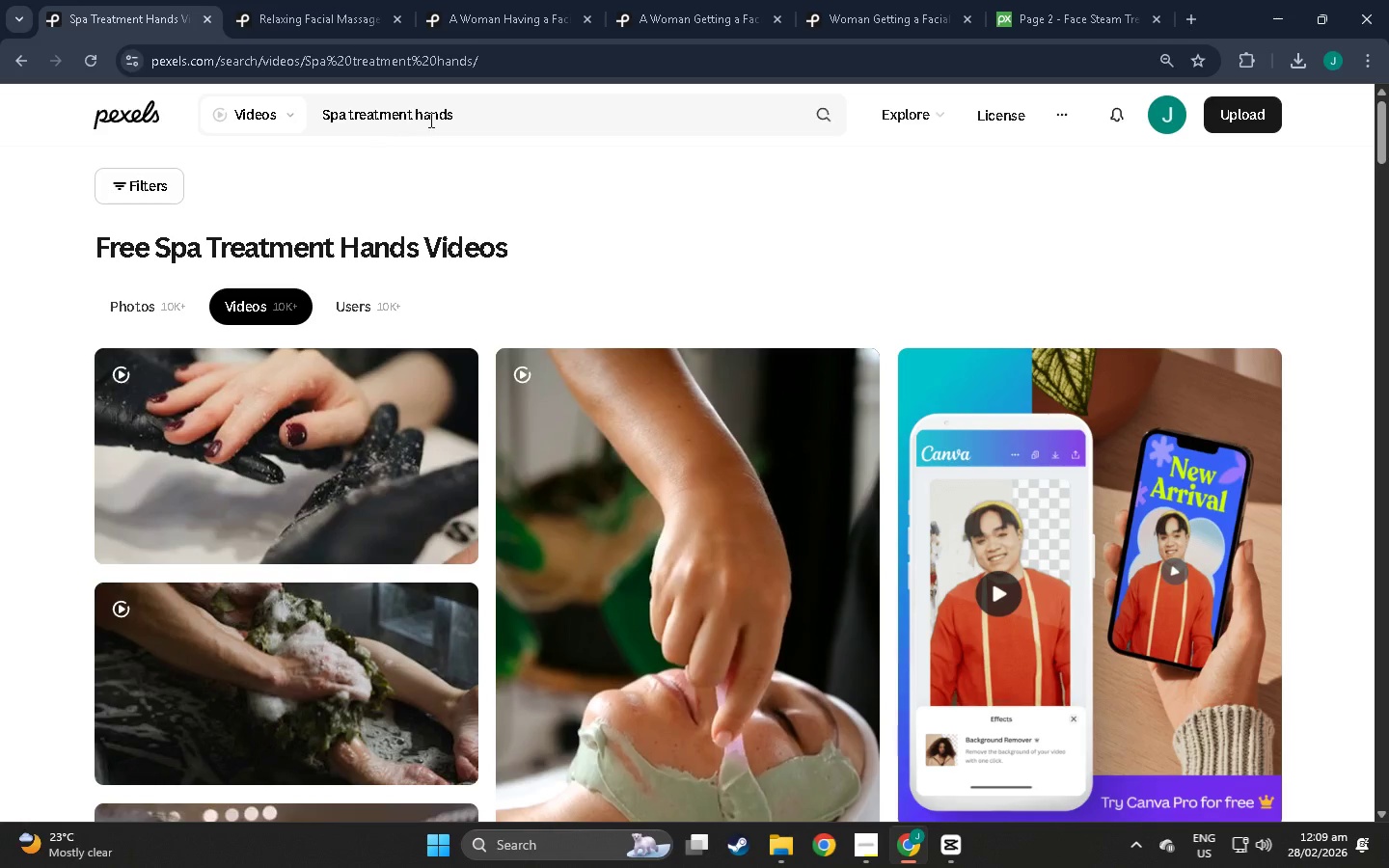 
left_click_drag(start_coordinate=[460, 113], to_coordinate=[299, 113])
 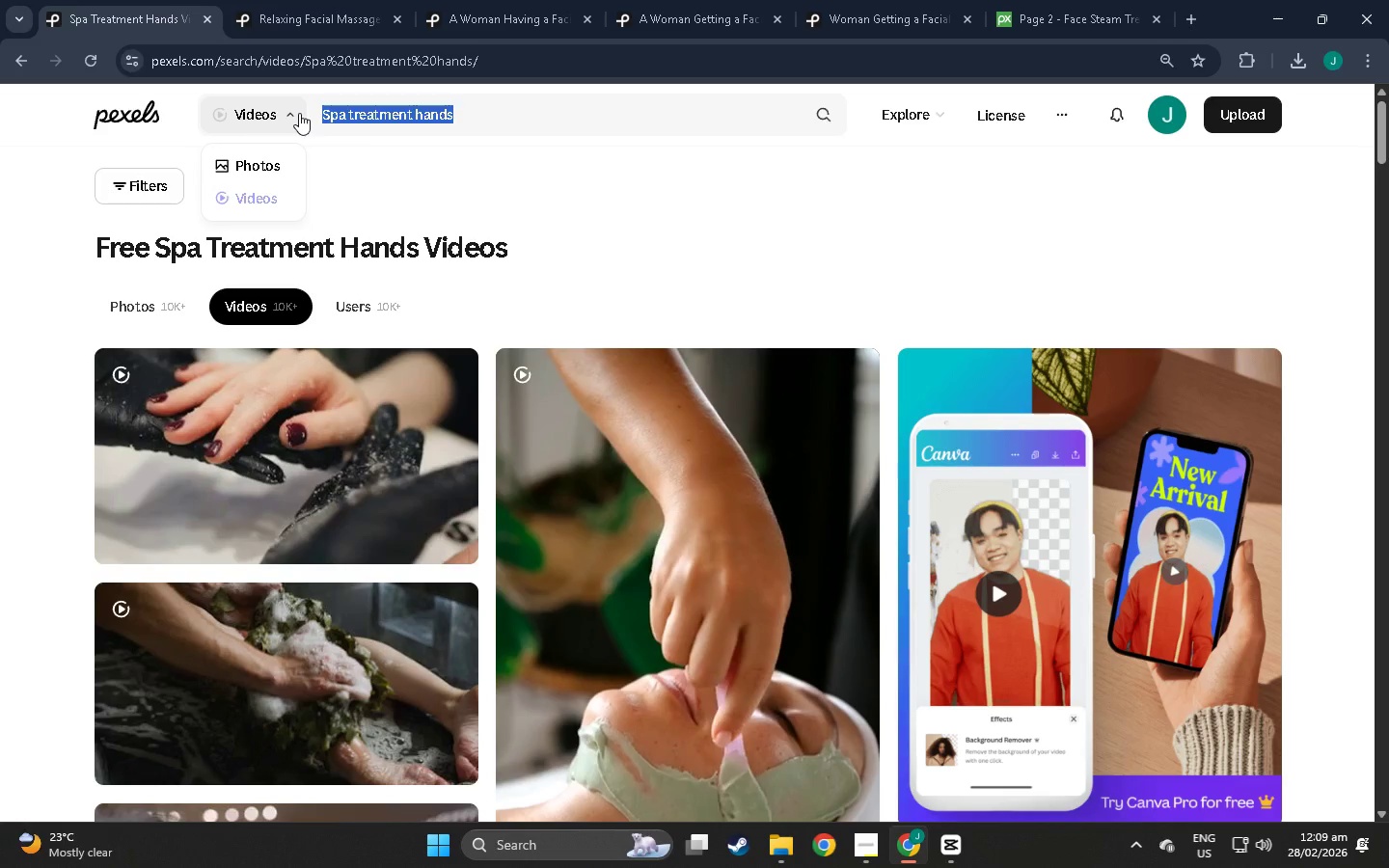 
key(Backspace)
type(skincare product)
 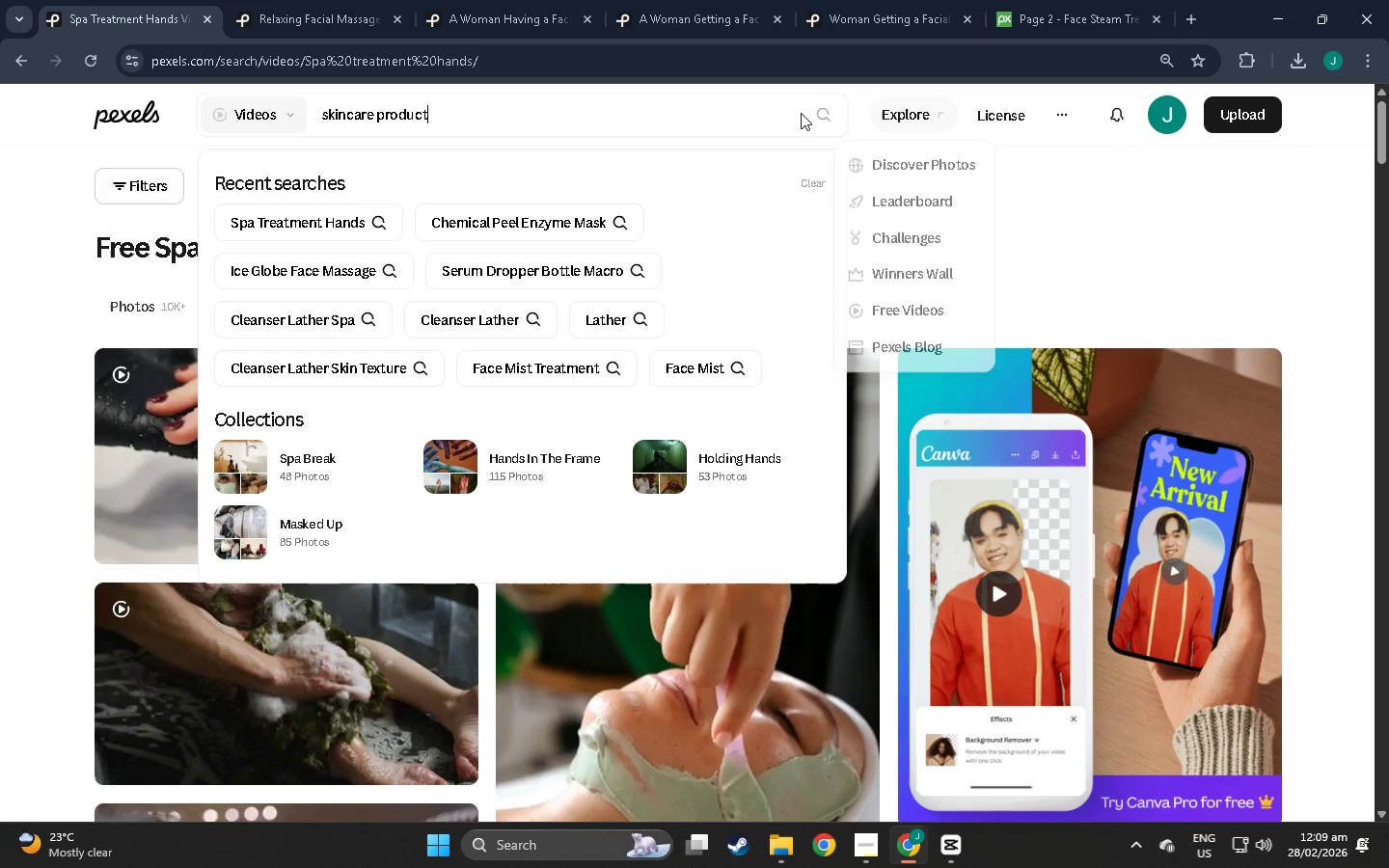 
left_click([823, 113])
 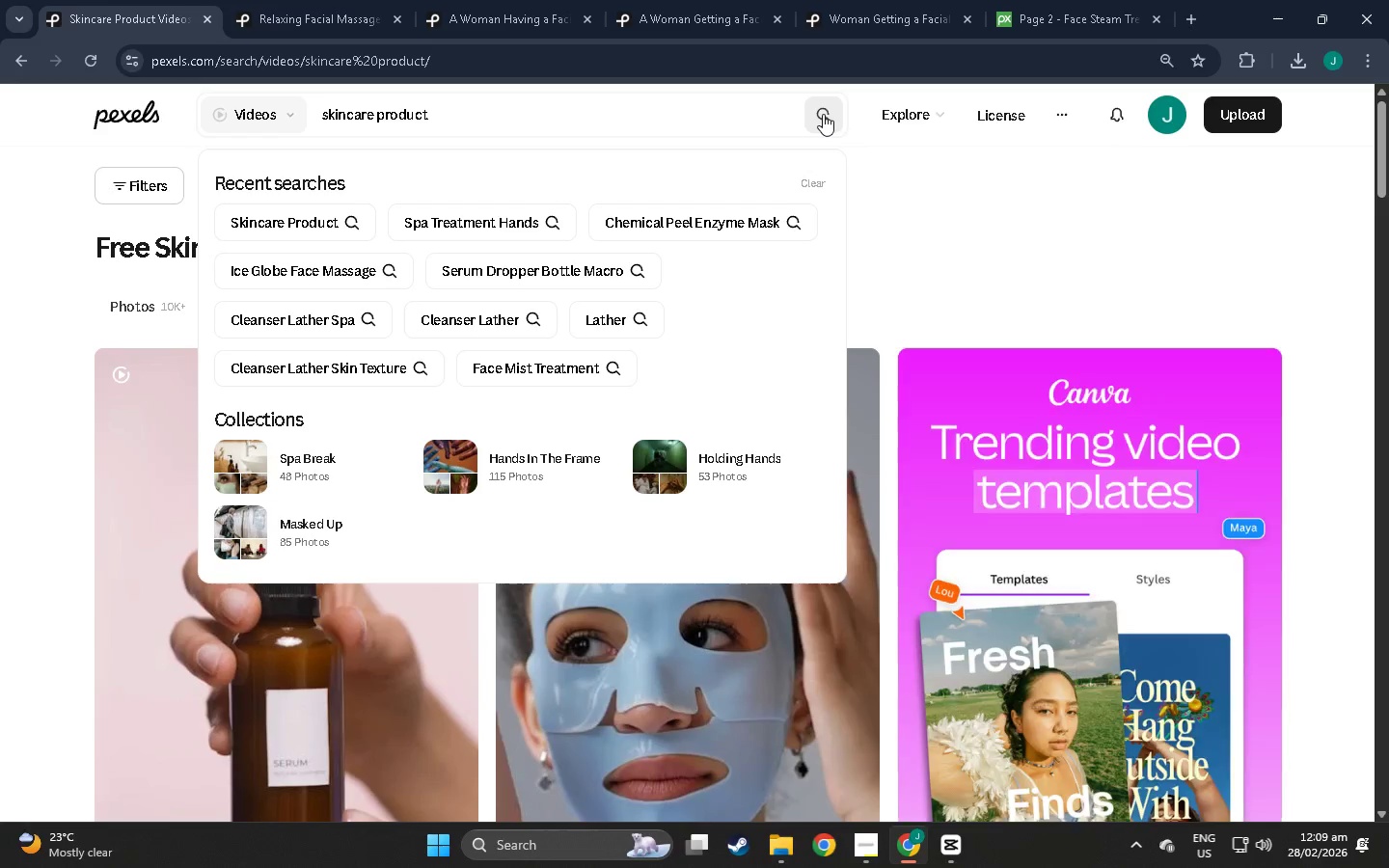 
left_click([960, 250])
 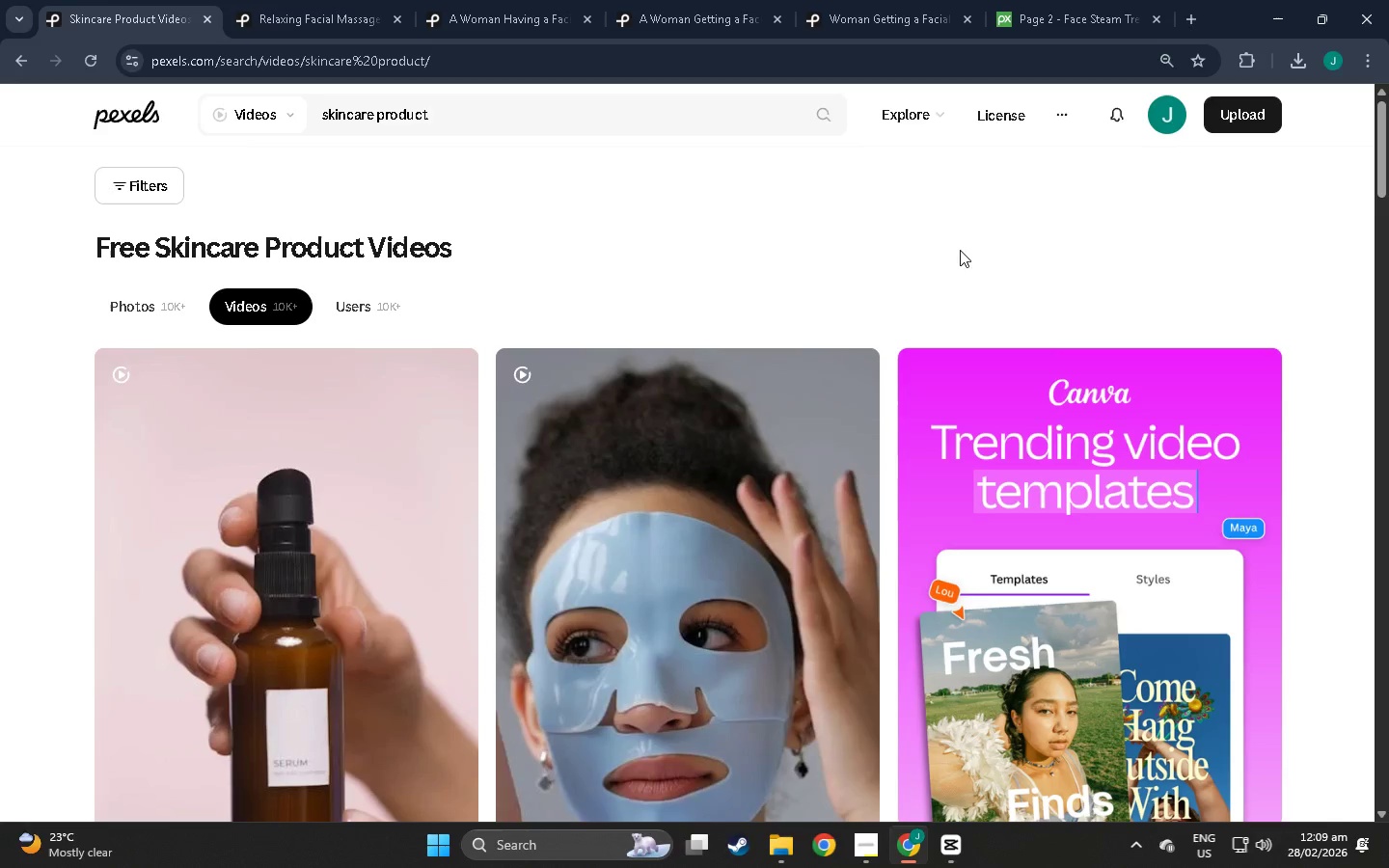 
left_click([507, 120])
 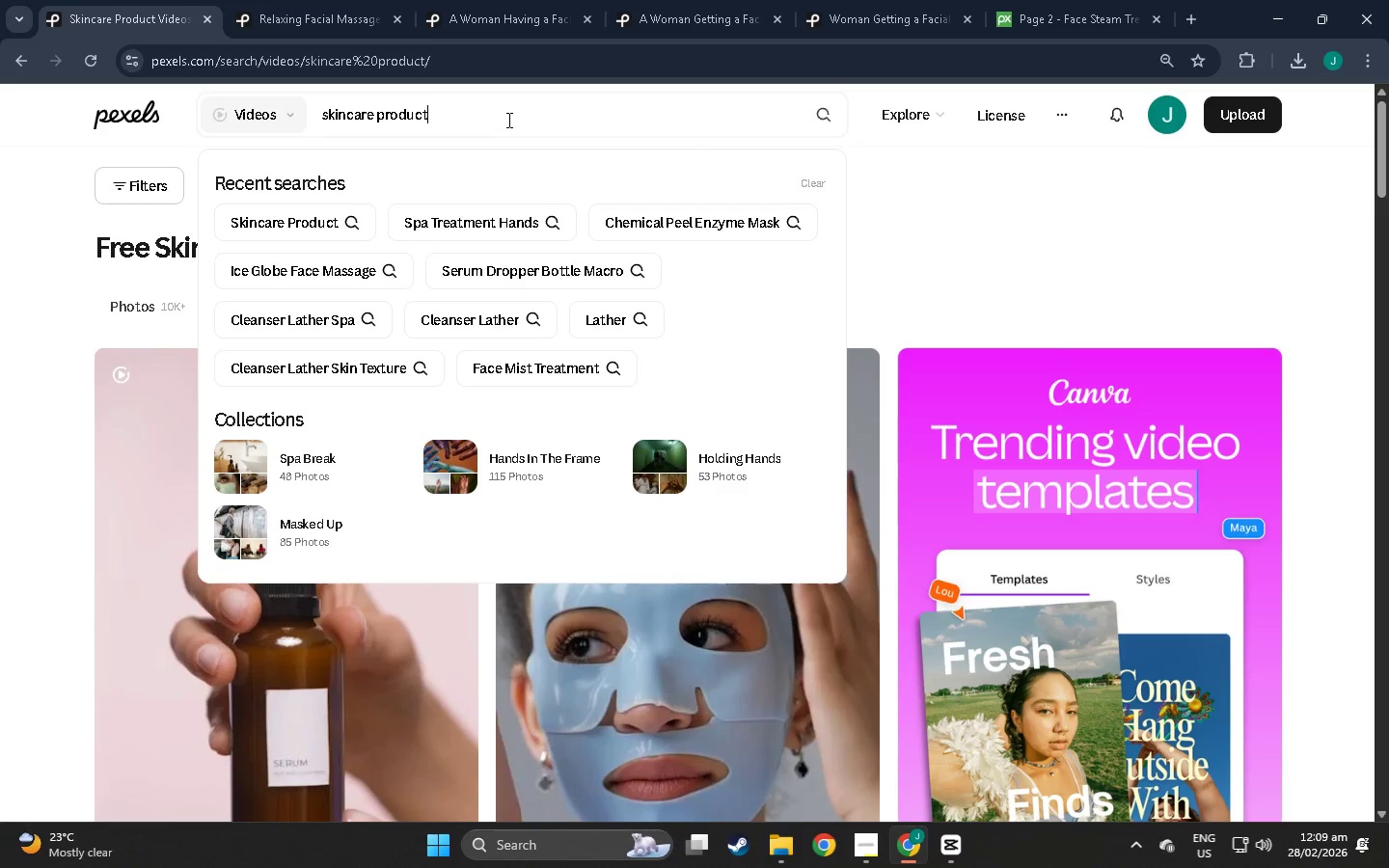 
type( flat lay marble)
 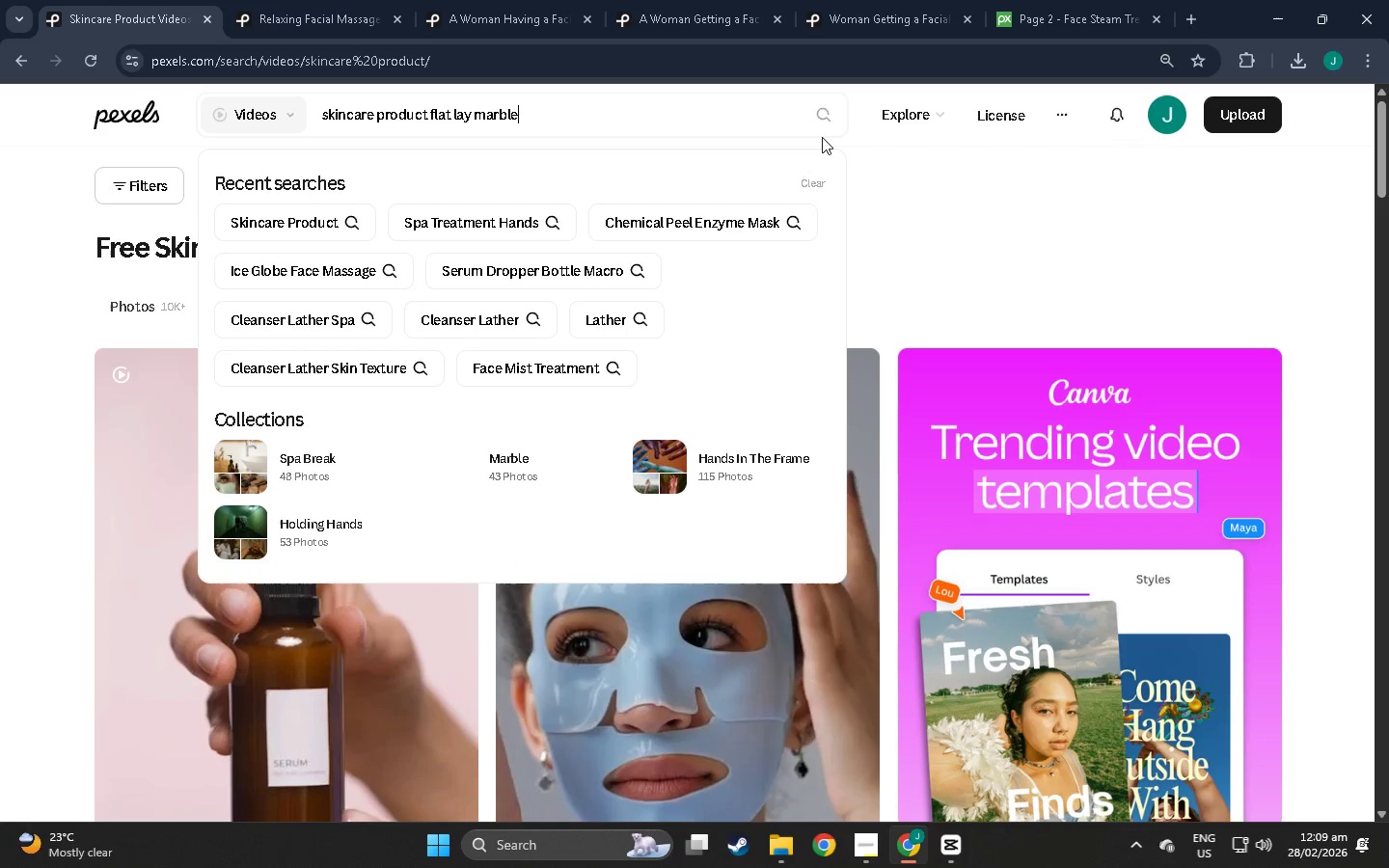 
left_click([829, 112])
 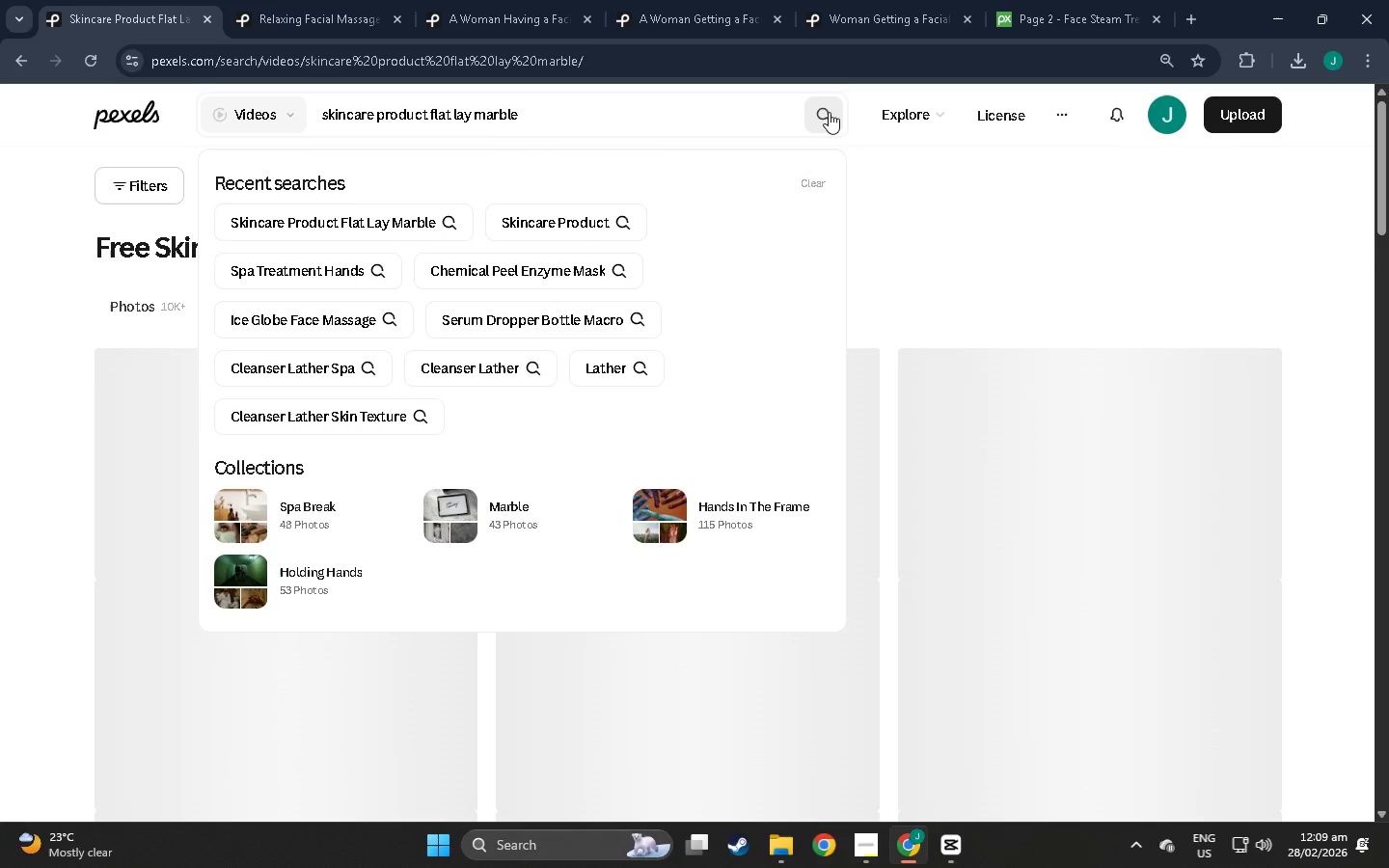 
left_click([912, 218])
 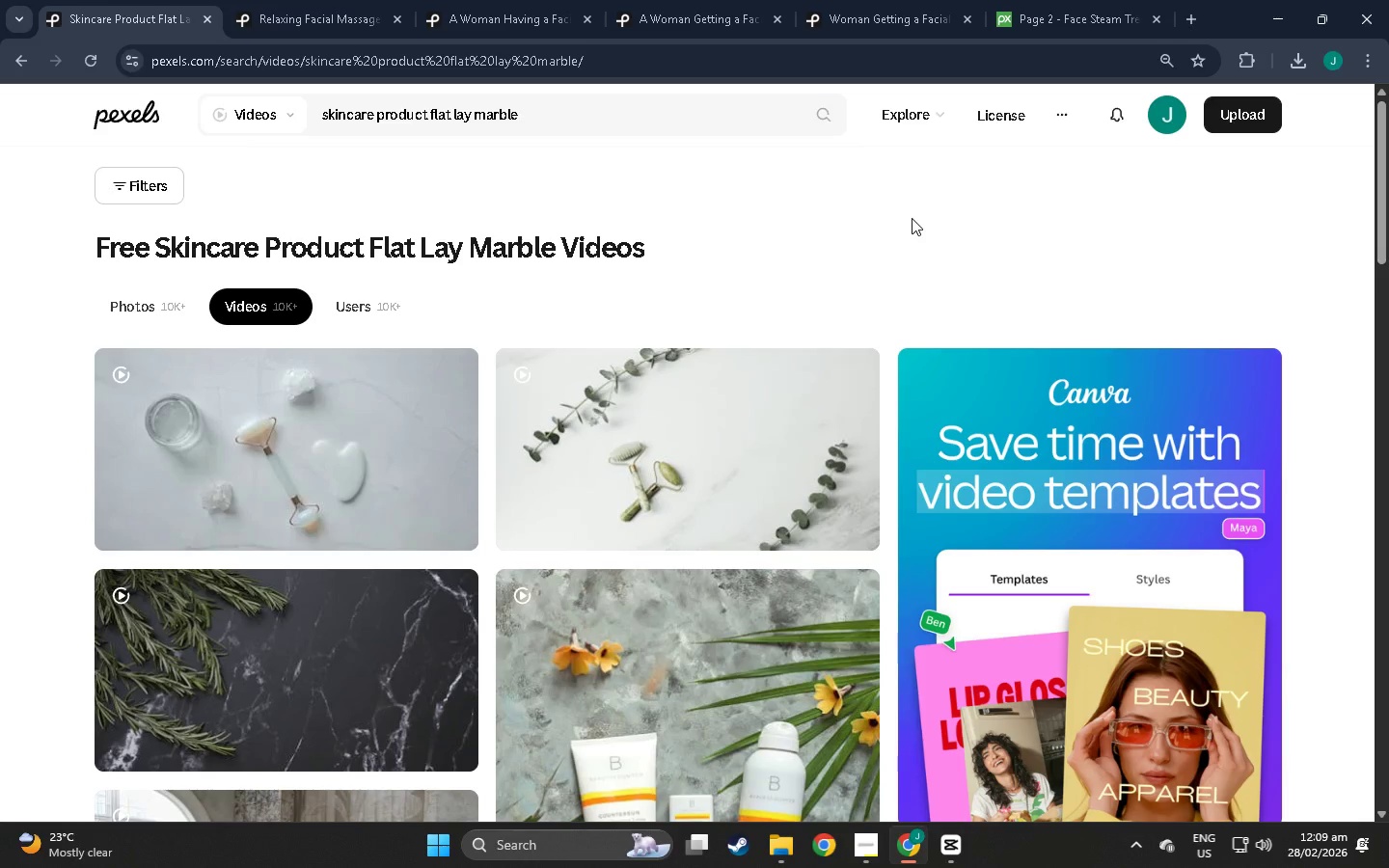 
scroll: coordinate [912, 219], scroll_direction: down, amount: 4.0
 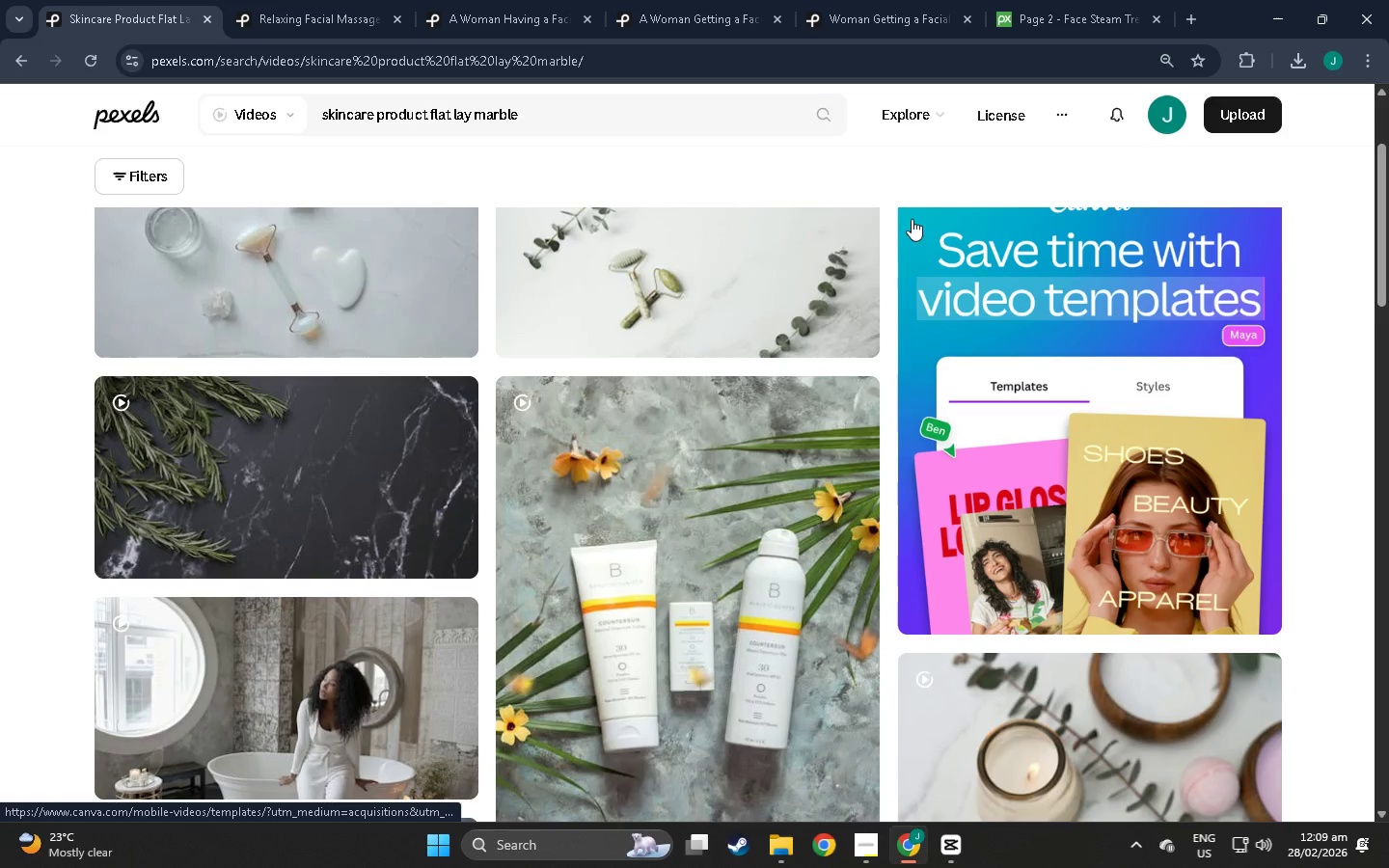 
scroll: coordinate [395, 273], scroll_direction: up, amount: 2.0
 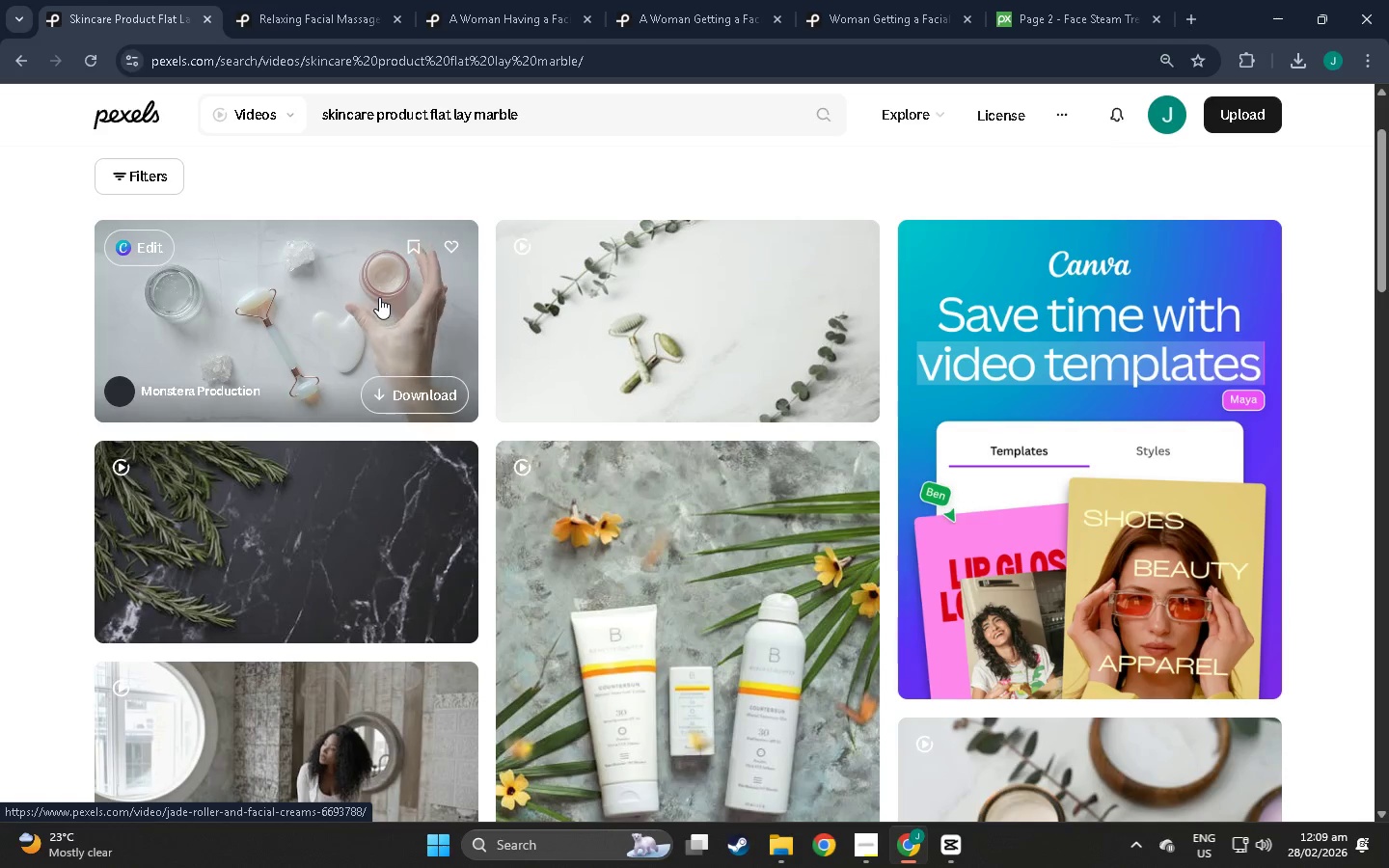 
wait(12.35)
 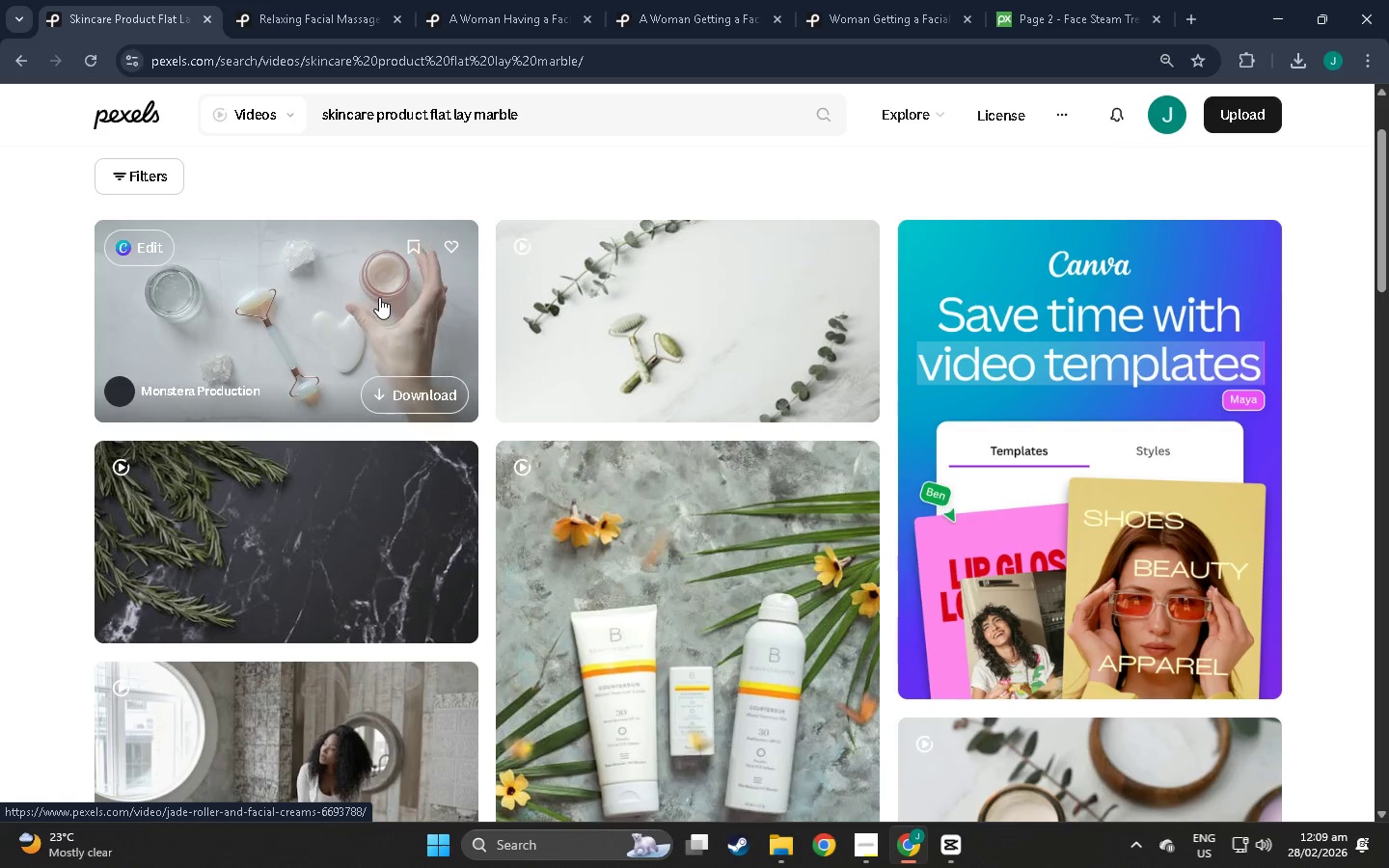 
scroll: coordinate [379, 297], scroll_direction: down, amount: 1.0
 